 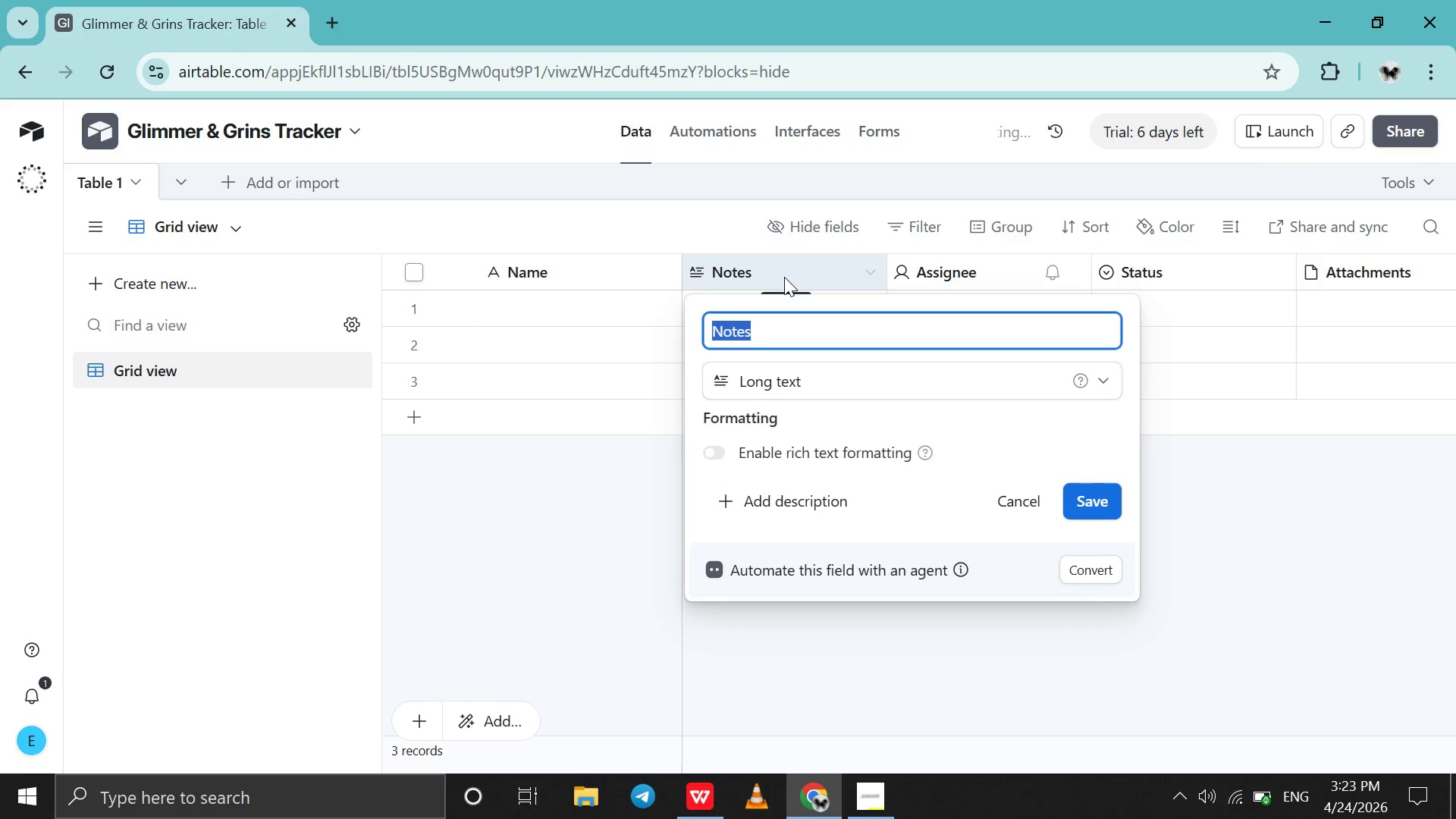 
left_click([813, 385])
 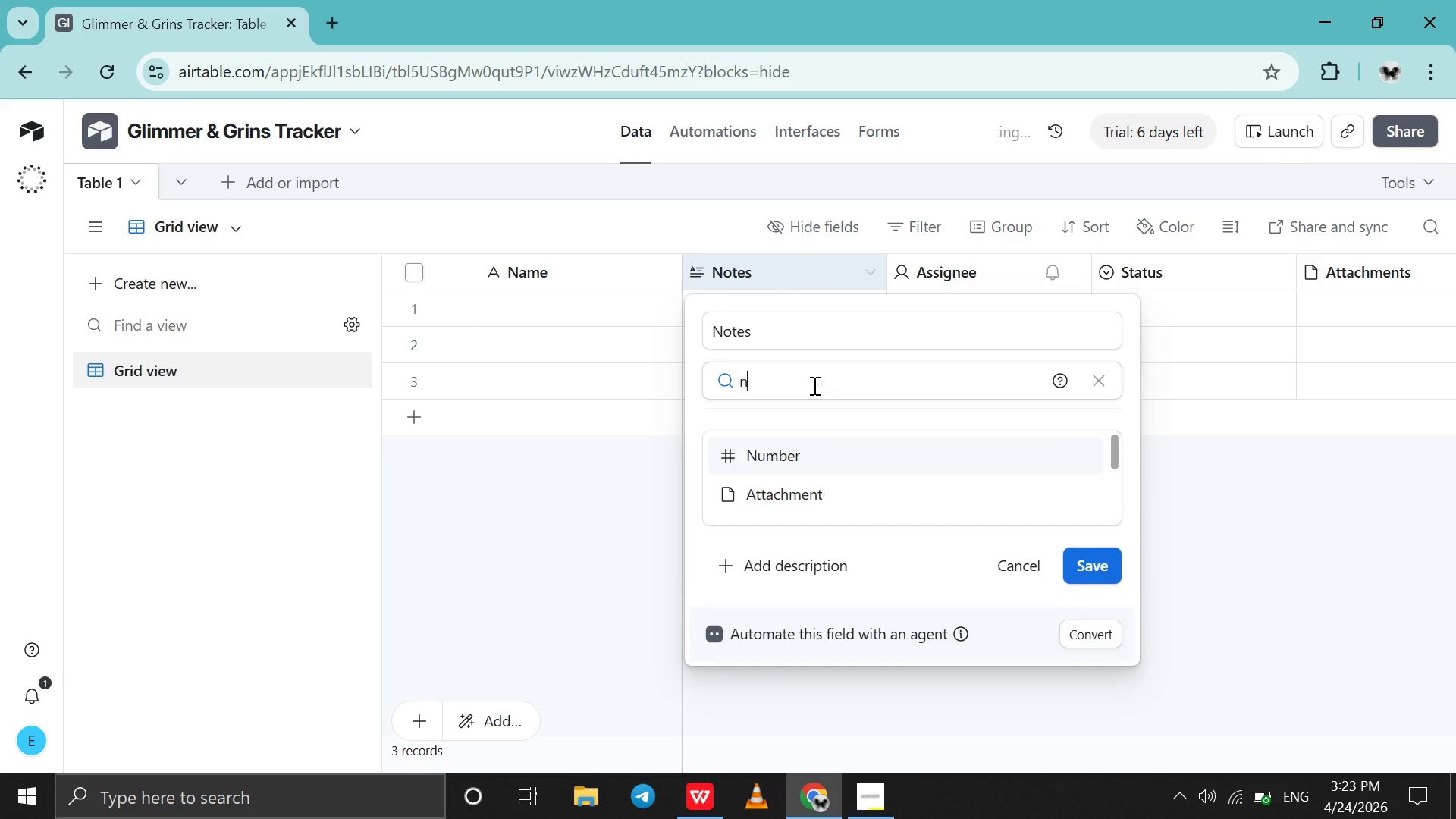 
type(num)
 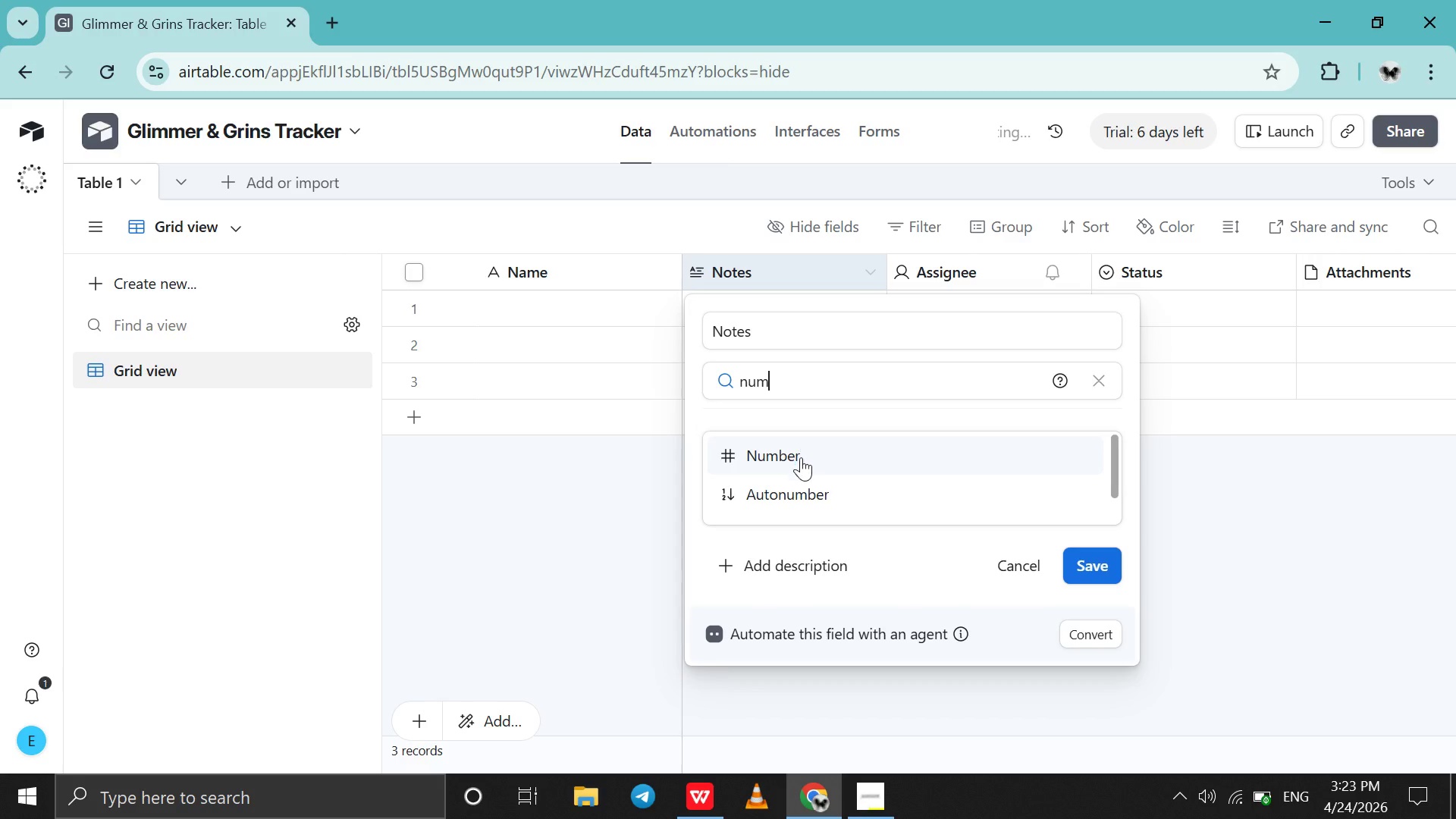 
left_click([801, 457])
 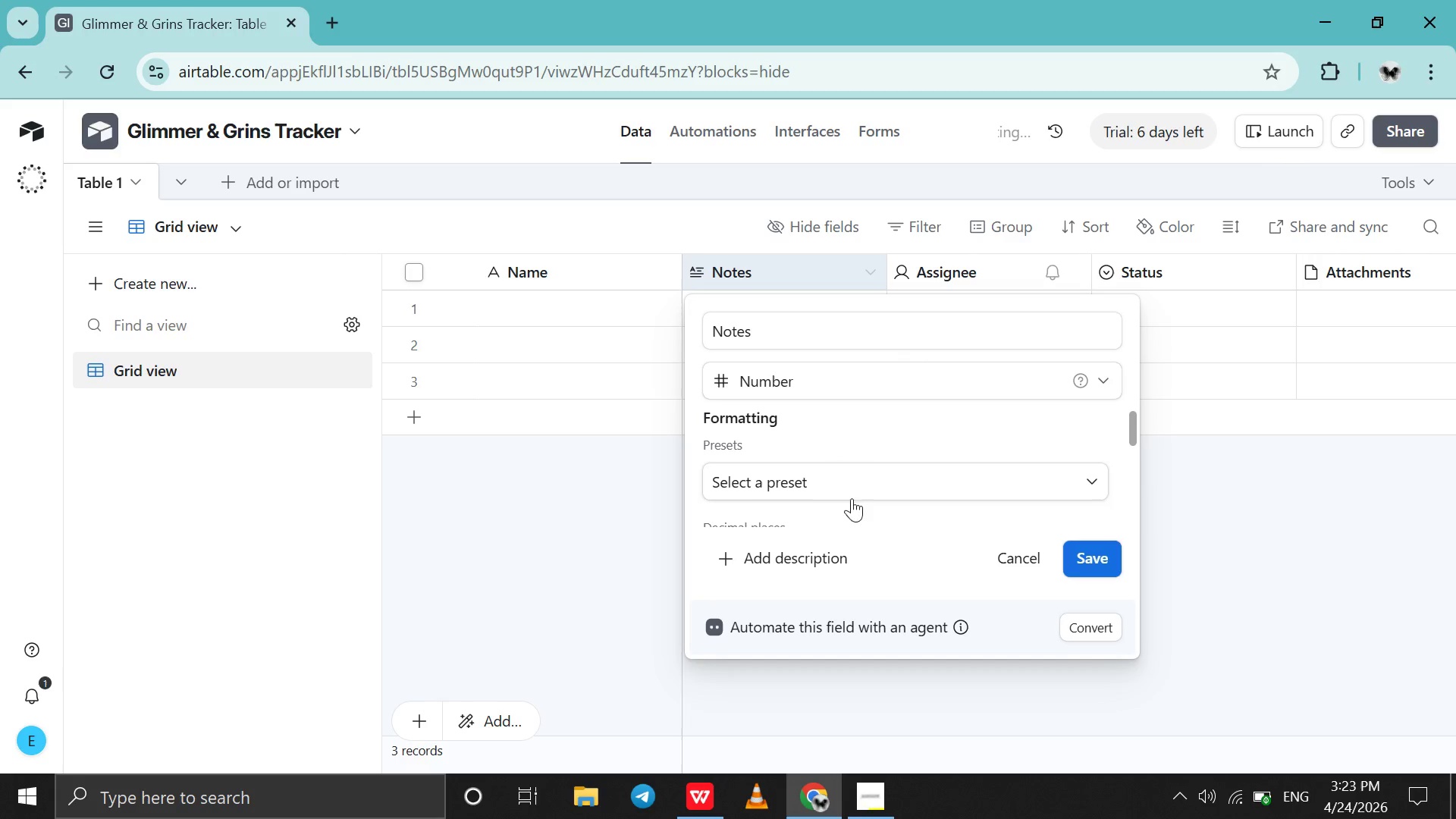 
scroll: coordinate [853, 499], scroll_direction: down, amount: 1.0
 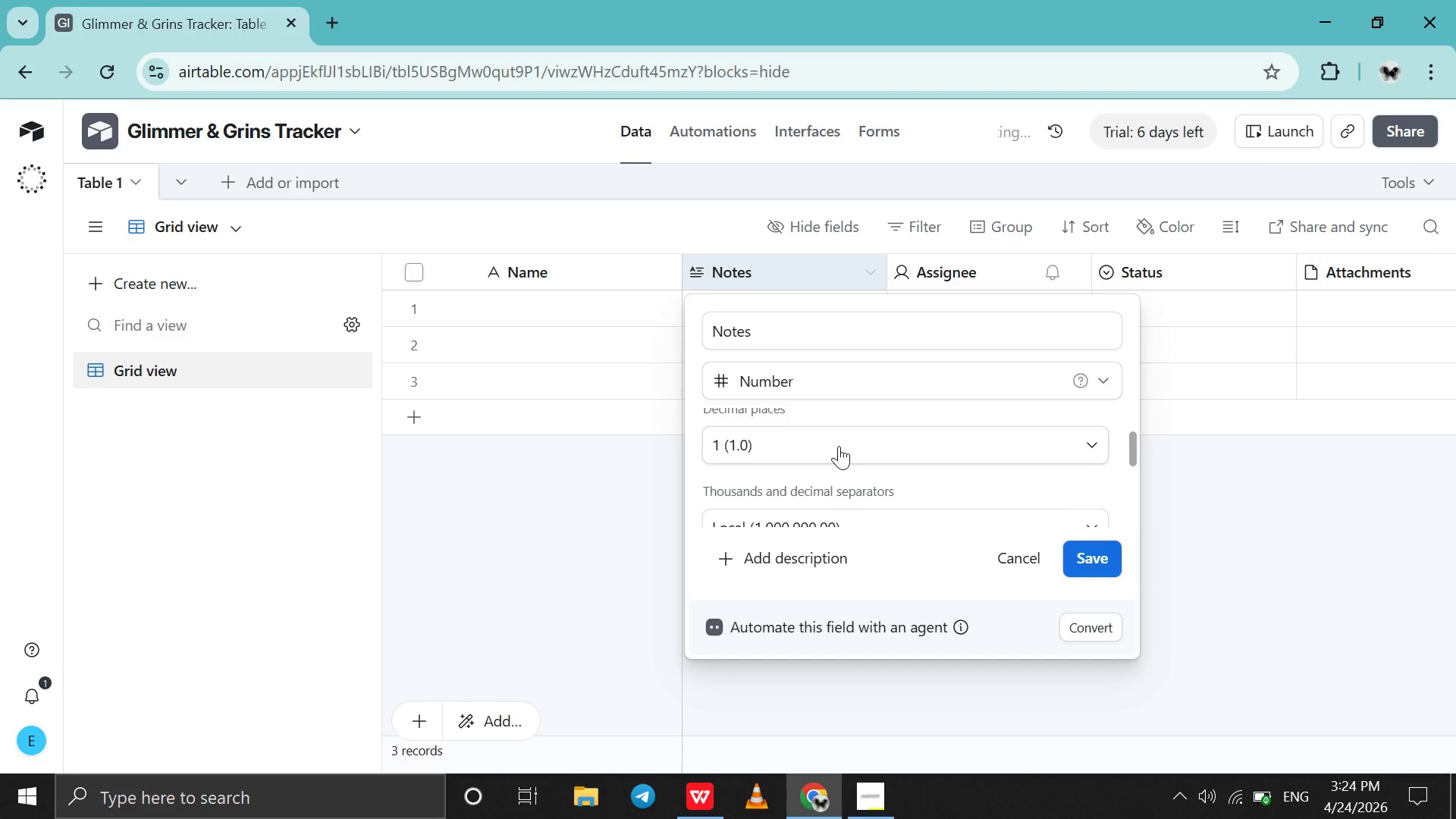 
left_click([839, 446])
 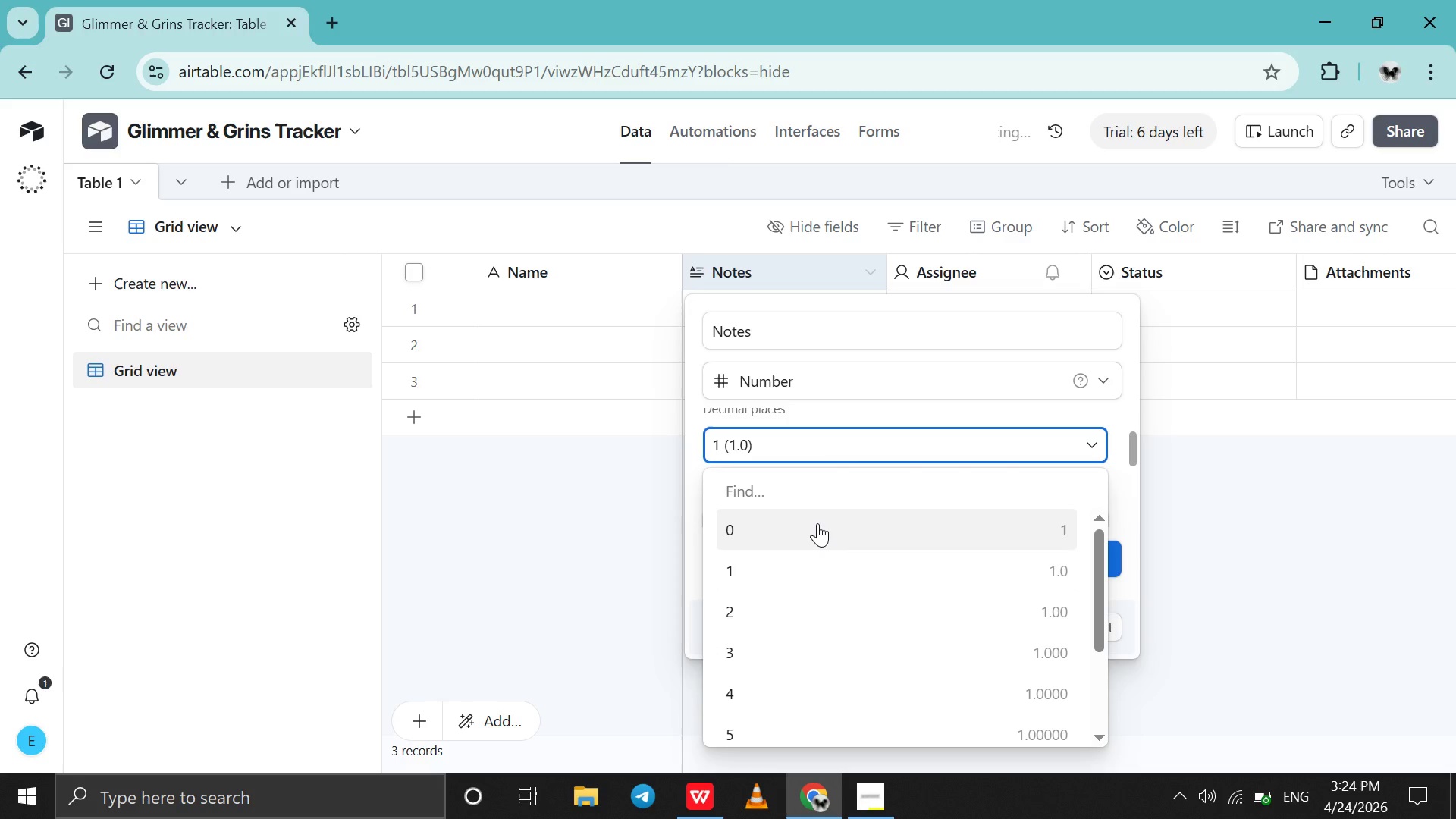 
left_click([817, 523])
 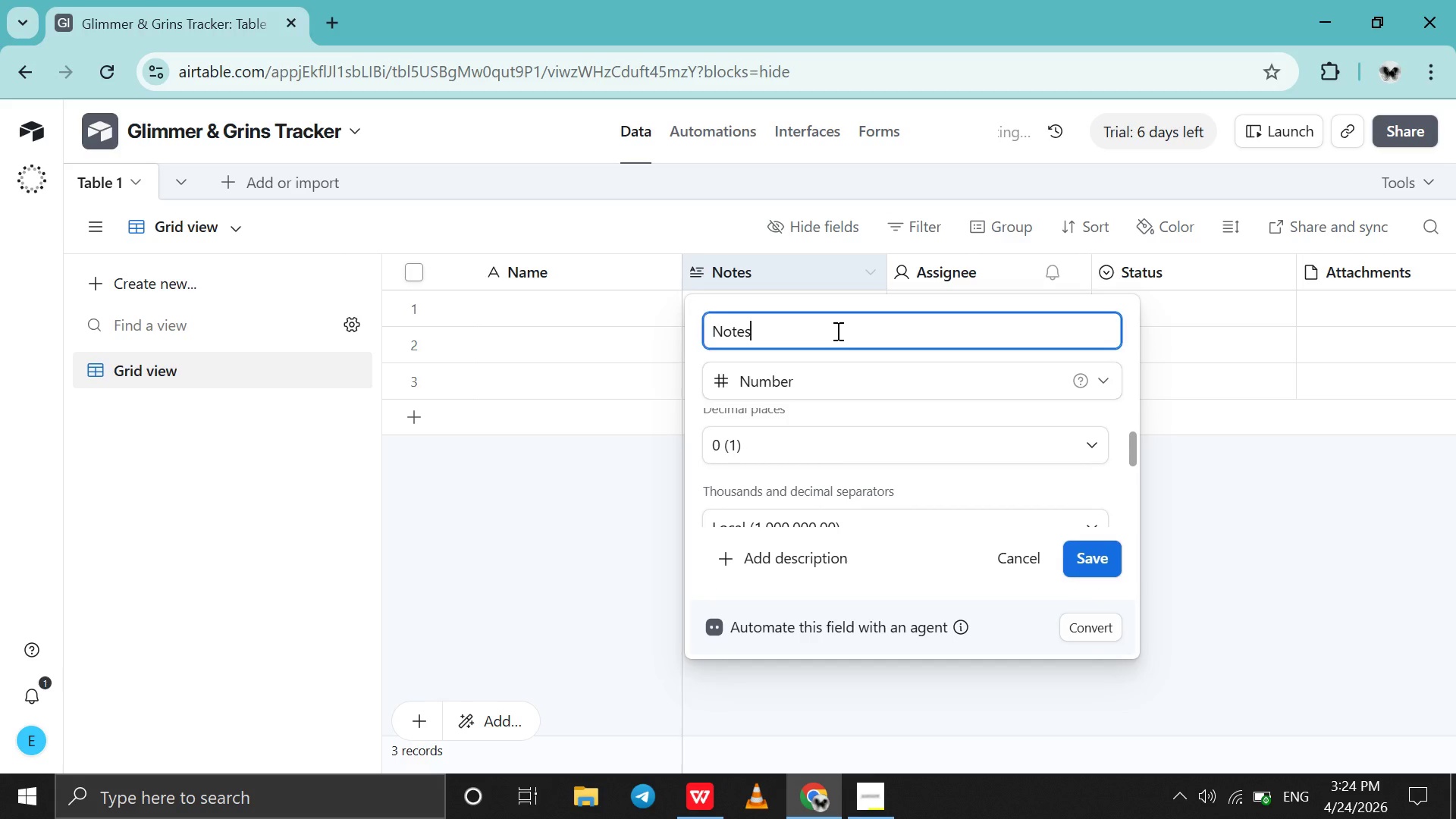 
double_click([836, 331])
 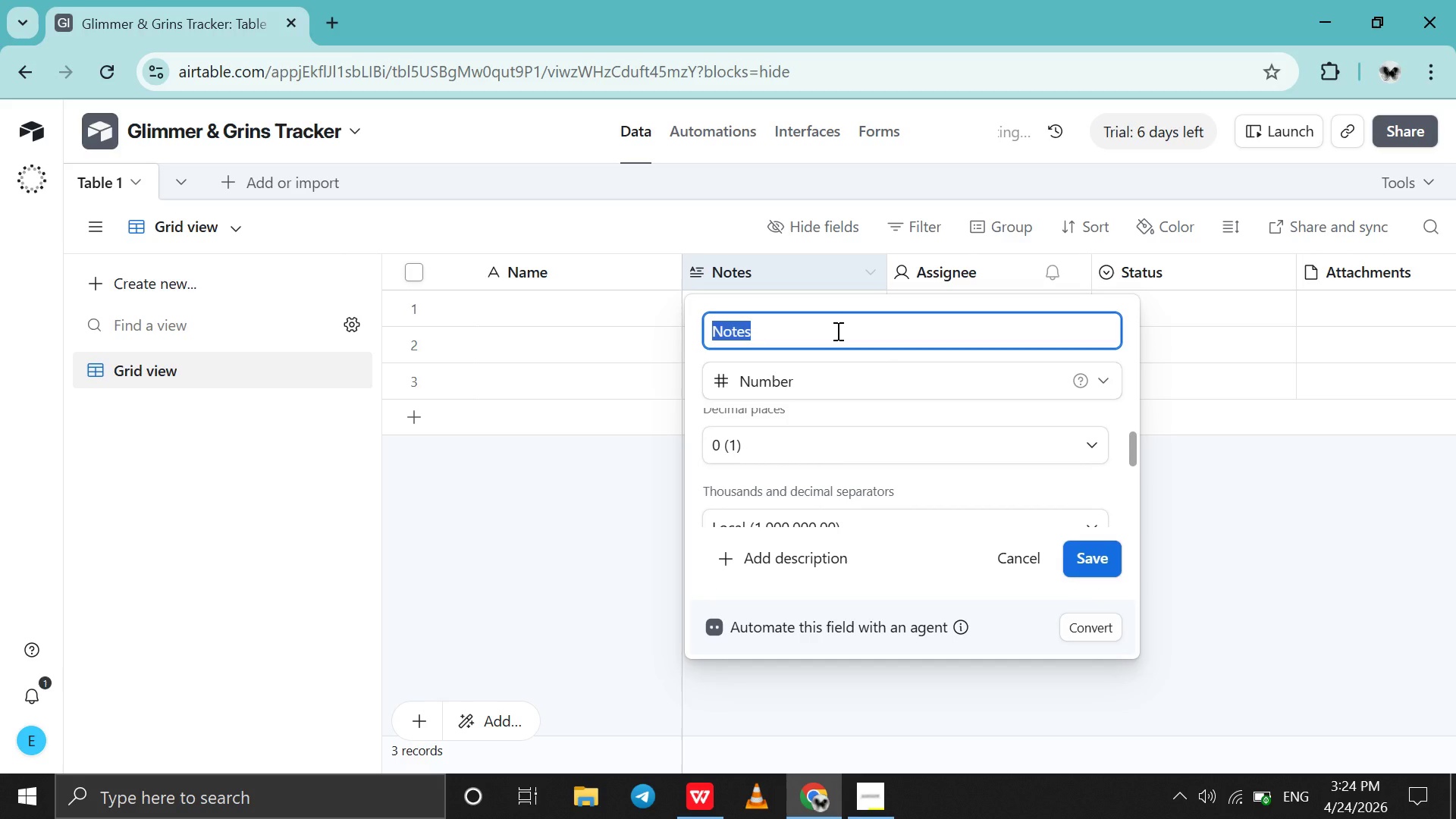 
type(Age)
 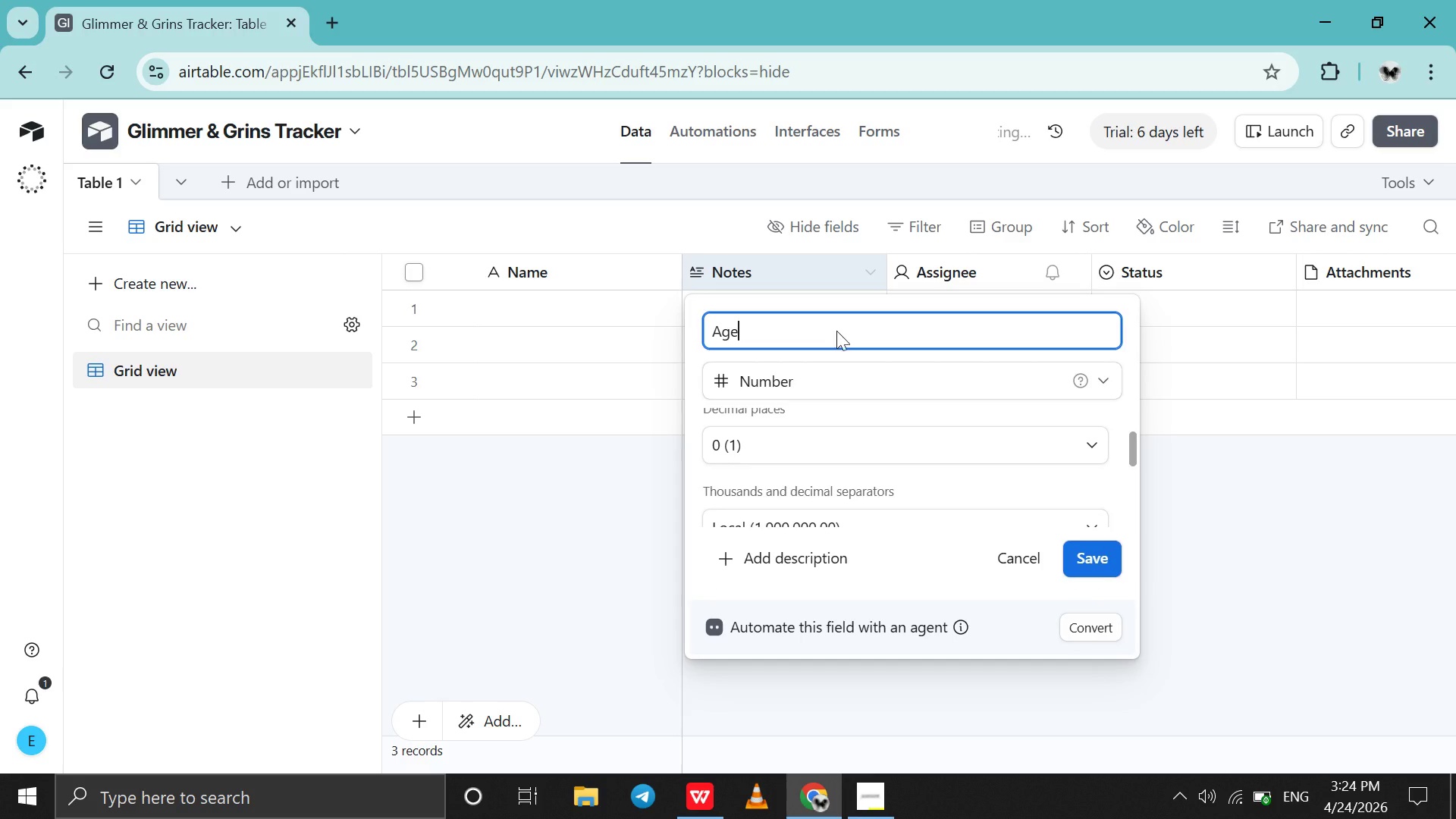 
key(Enter)
 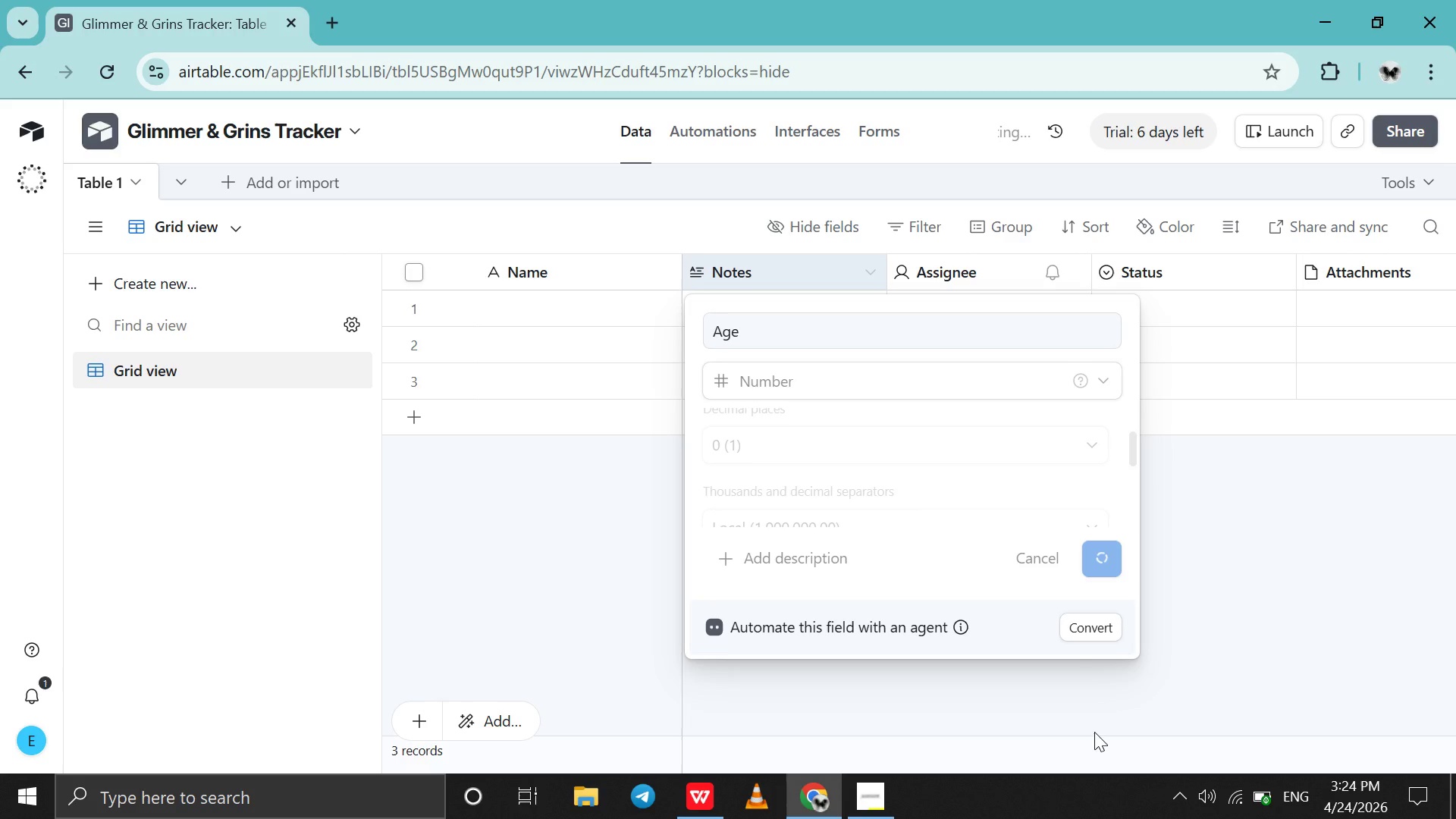 
wait(14.45)
 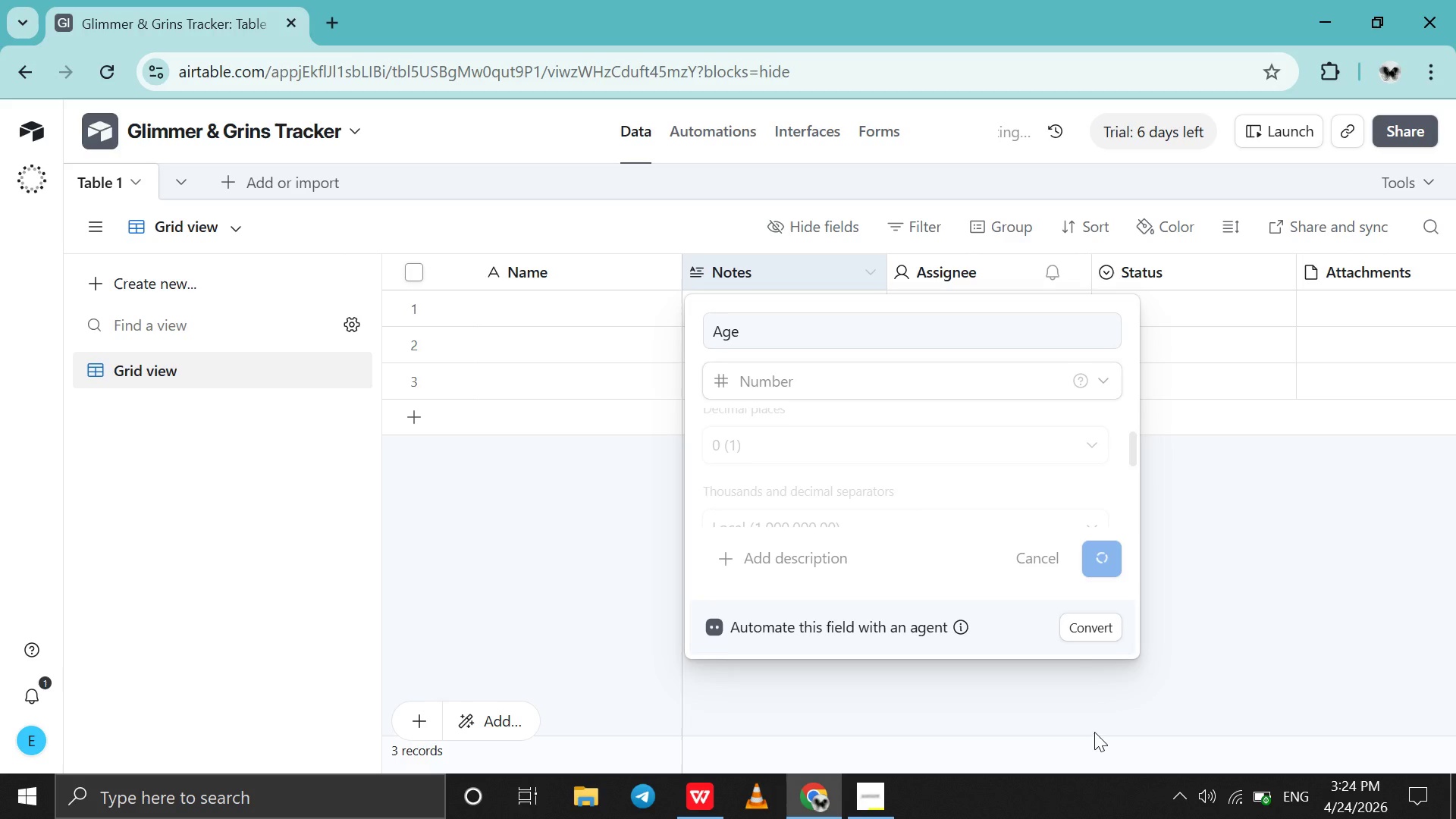 
double_click([950, 278])
 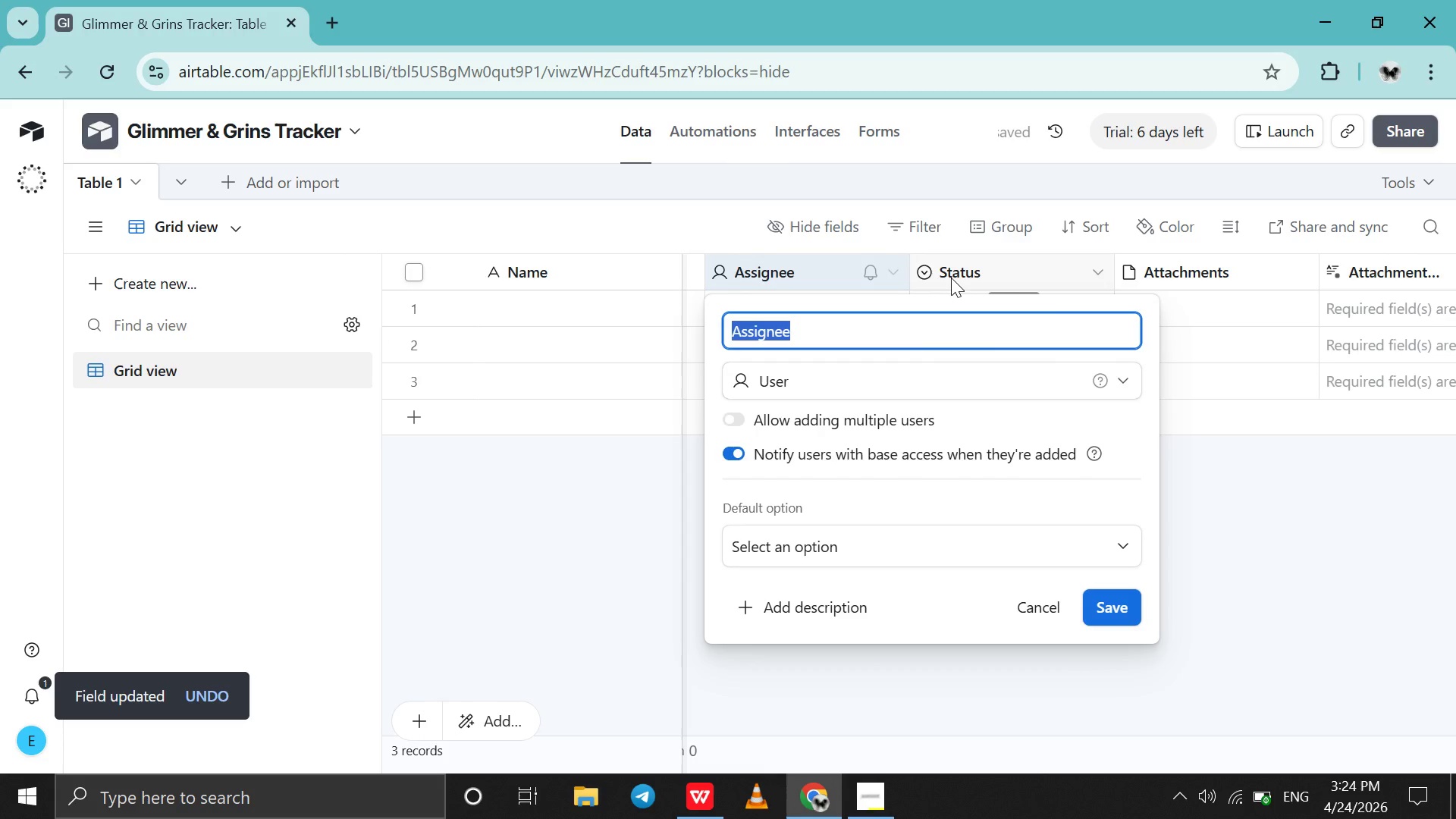 
type(Parent Name )
 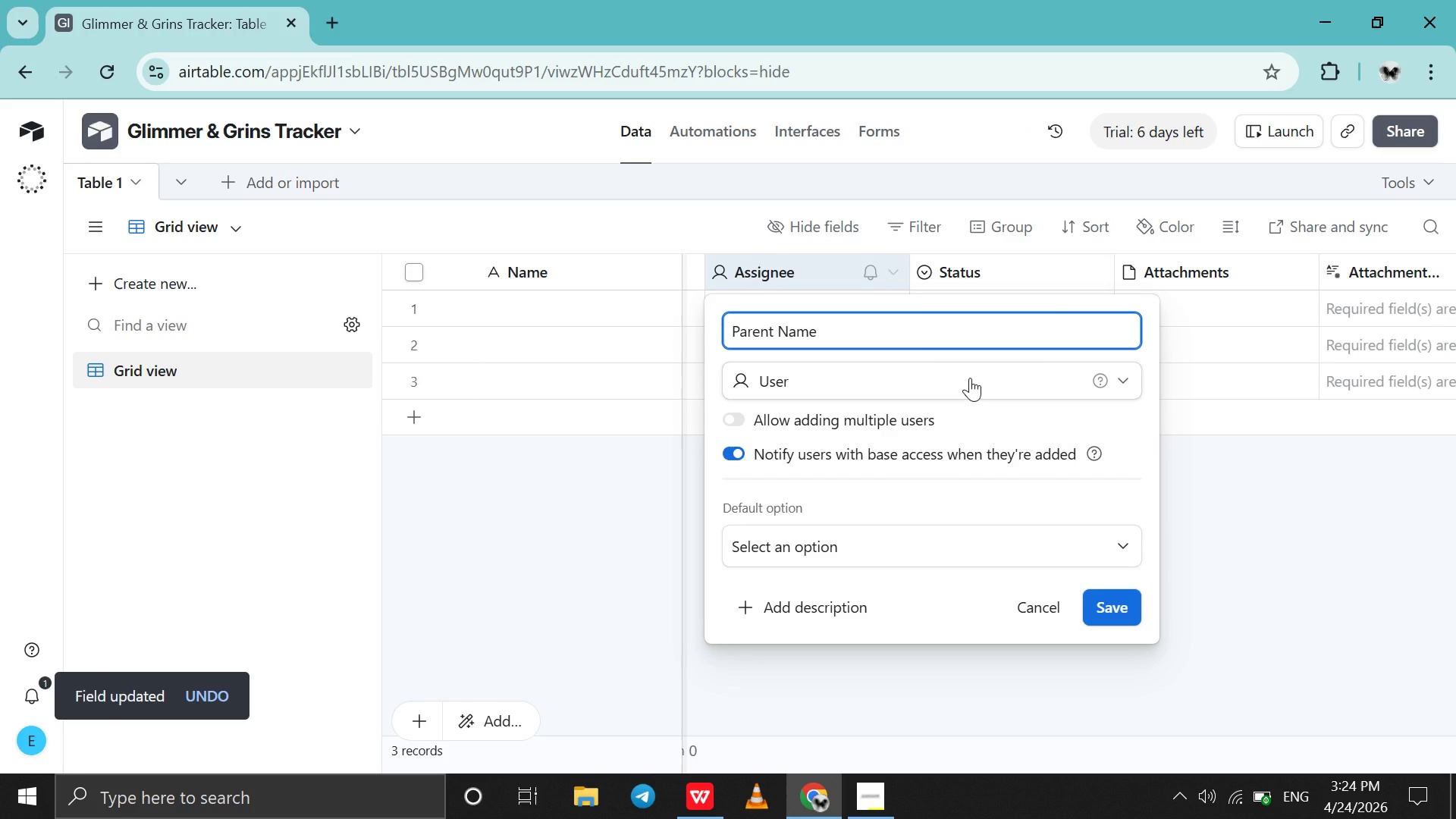 
left_click([970, 378])
 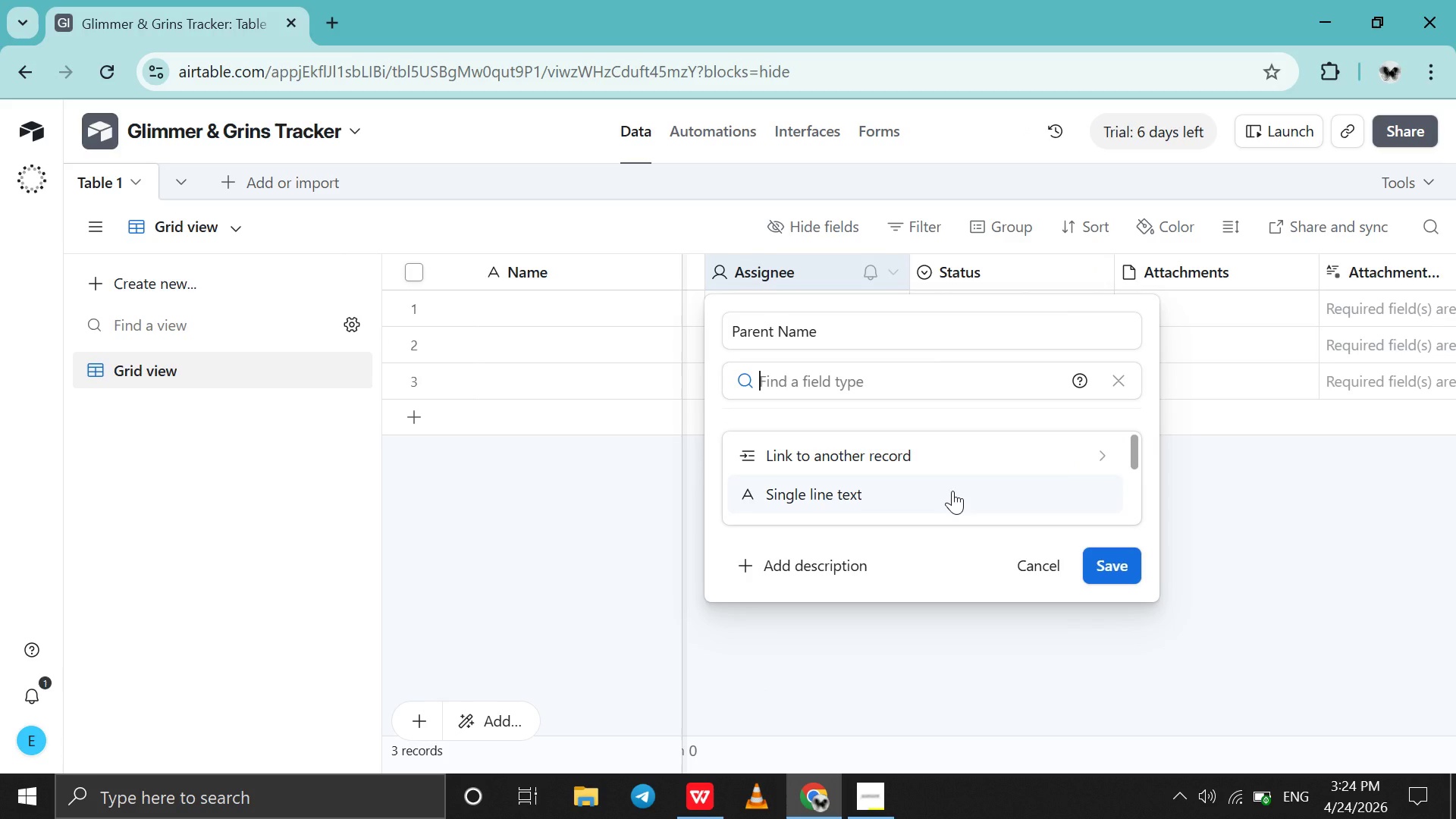 
left_click([952, 491])
 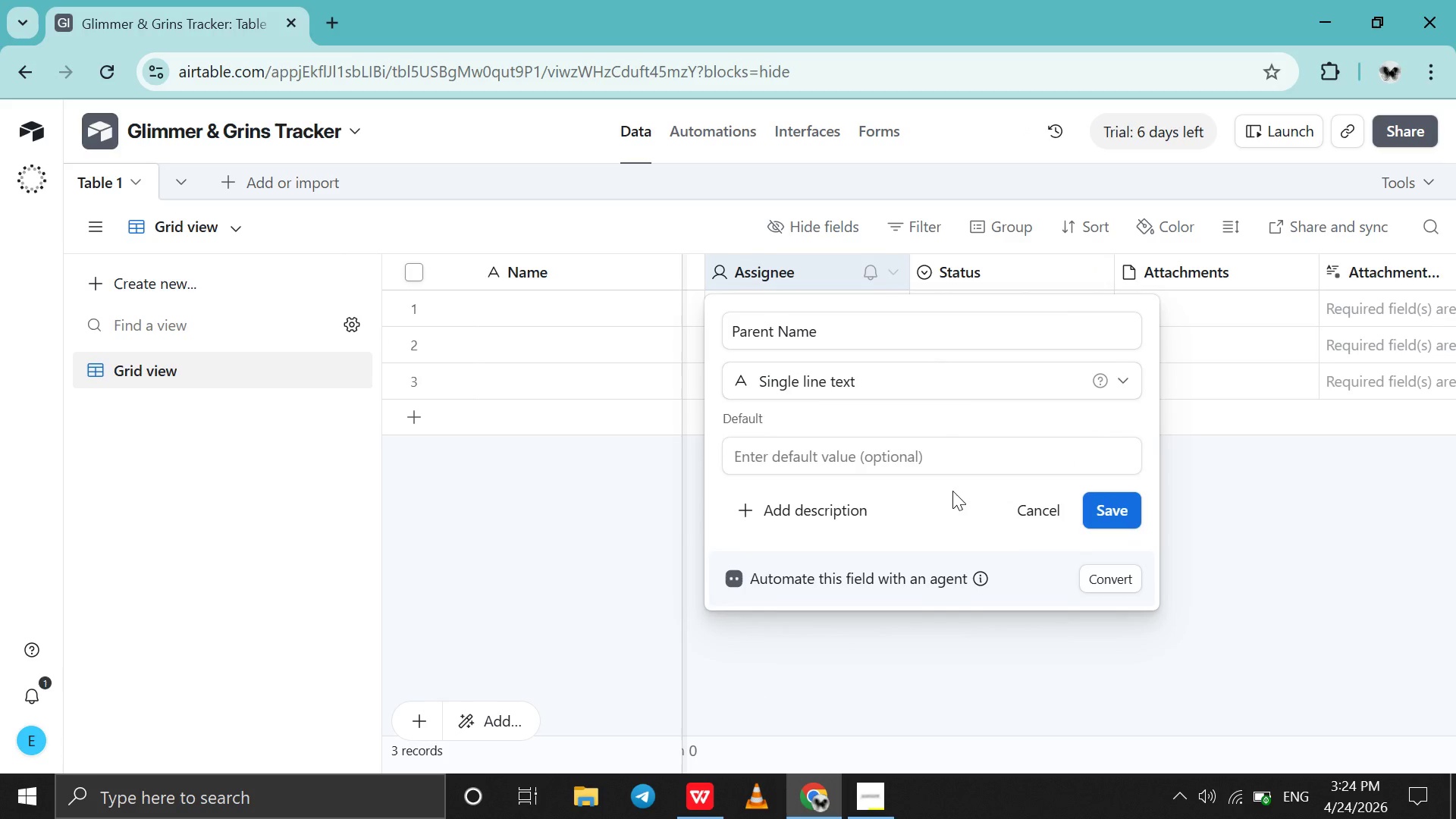 
key(Enter)
 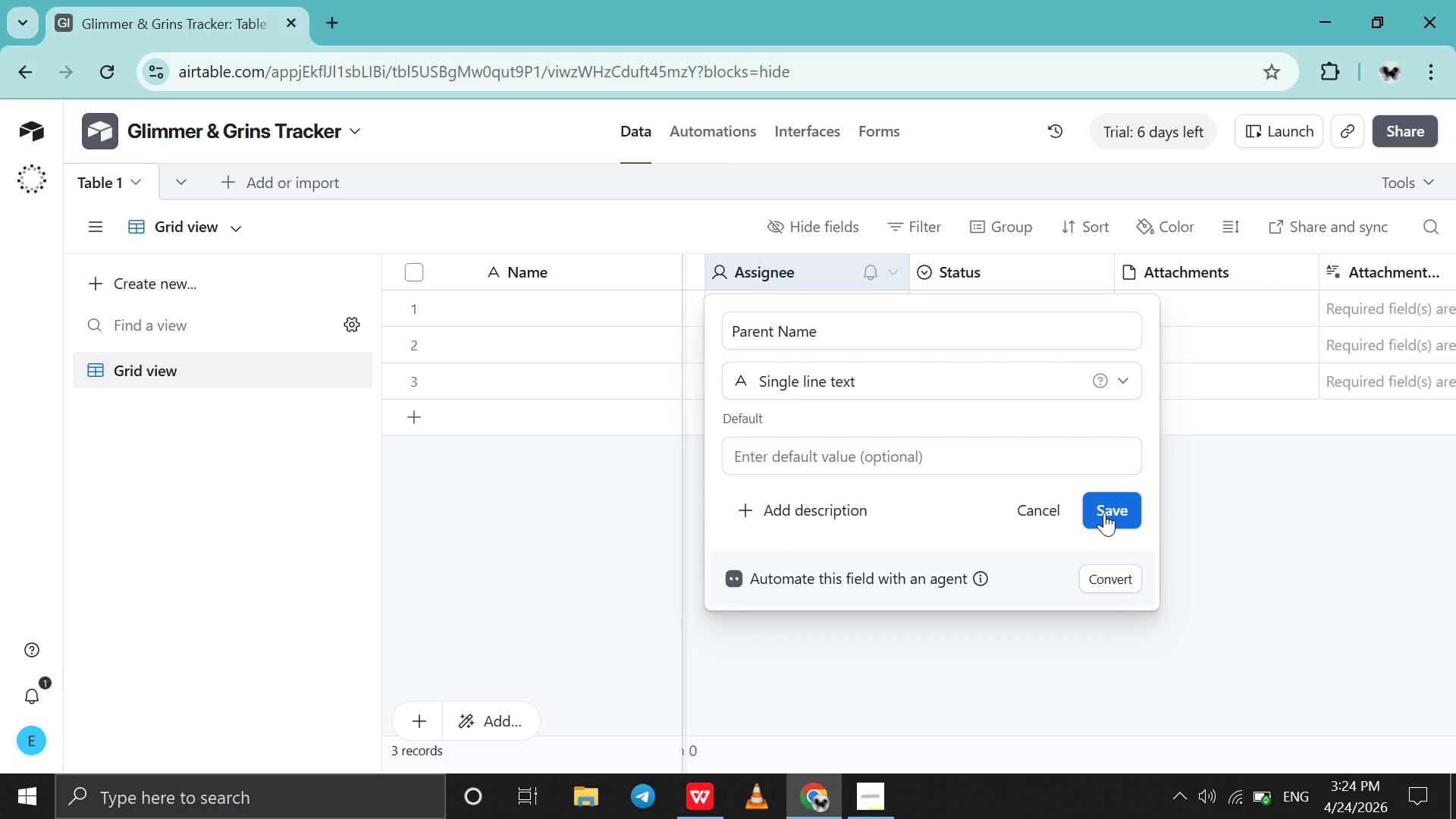 
left_click([1113, 513])
 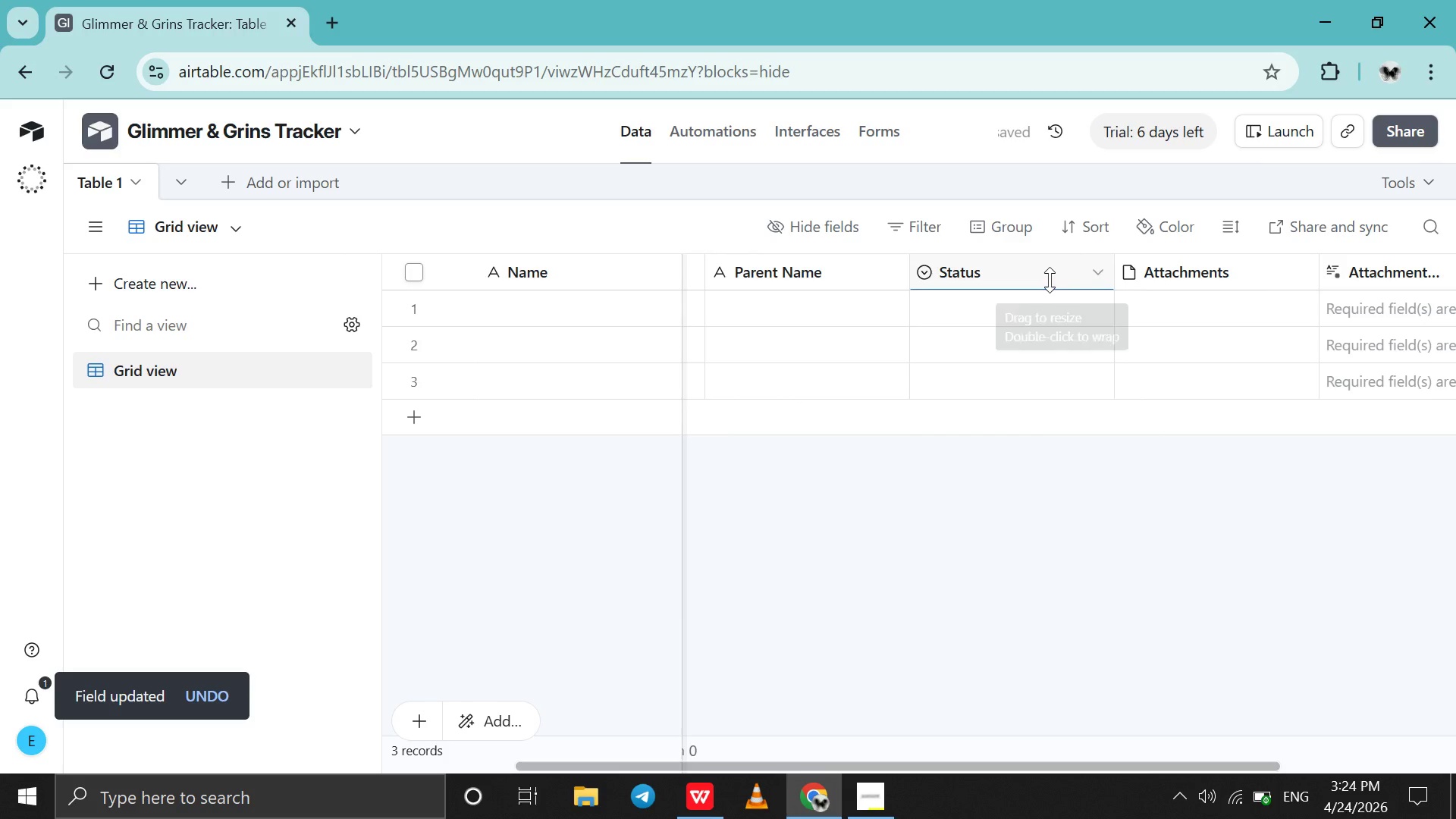 
double_click([1051, 278])
 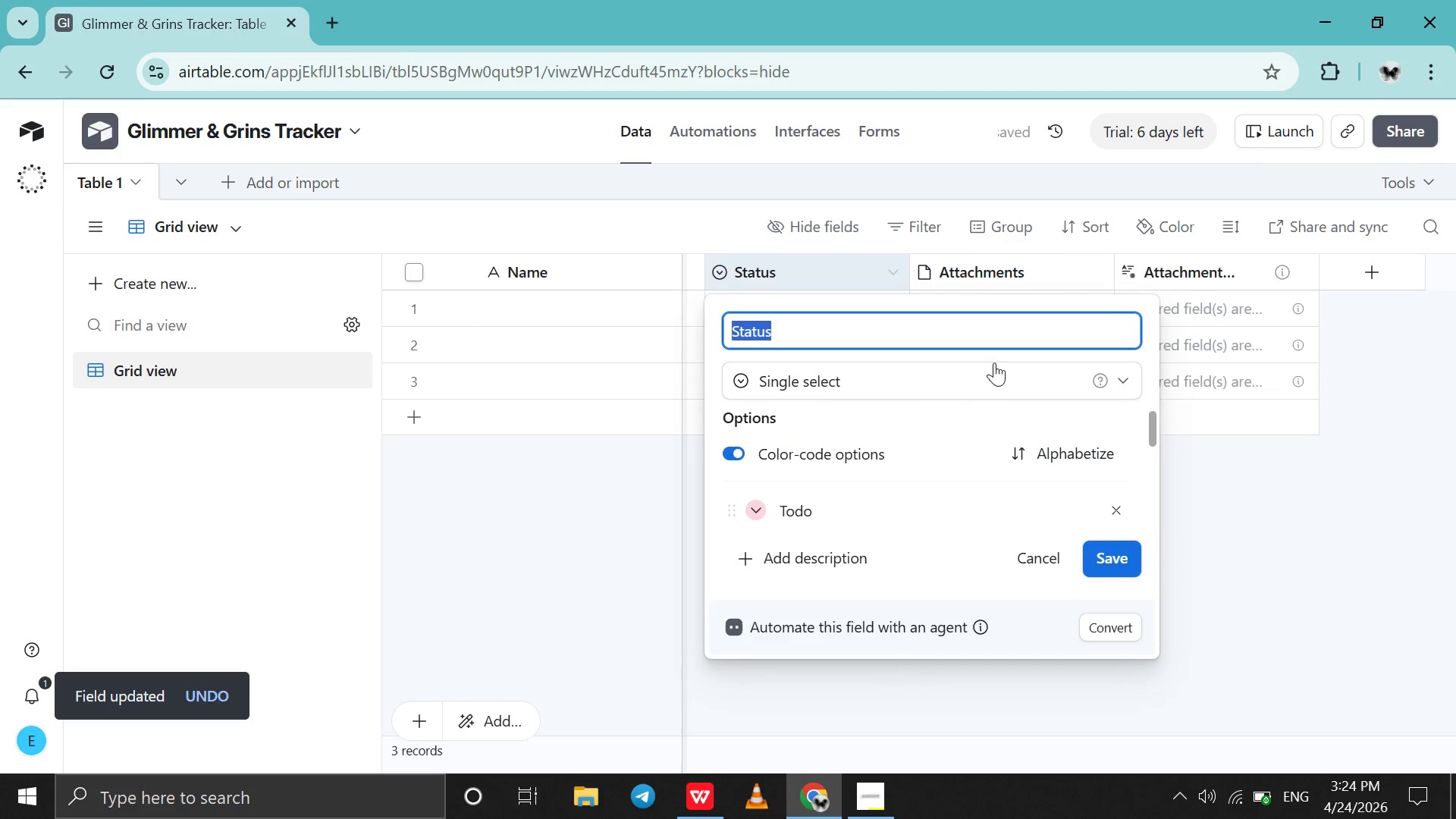 
left_click([987, 375])
 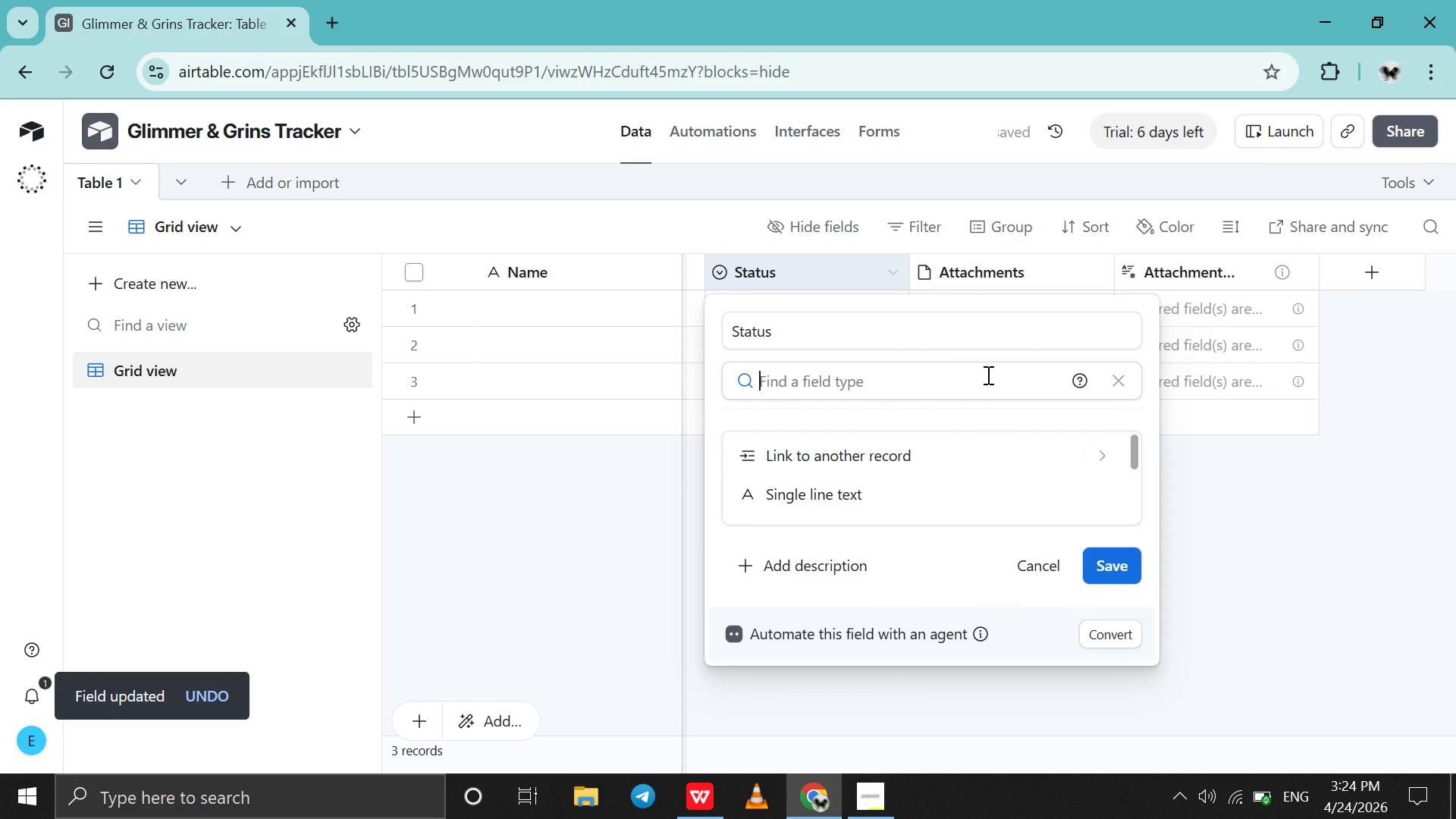 
key(P)
 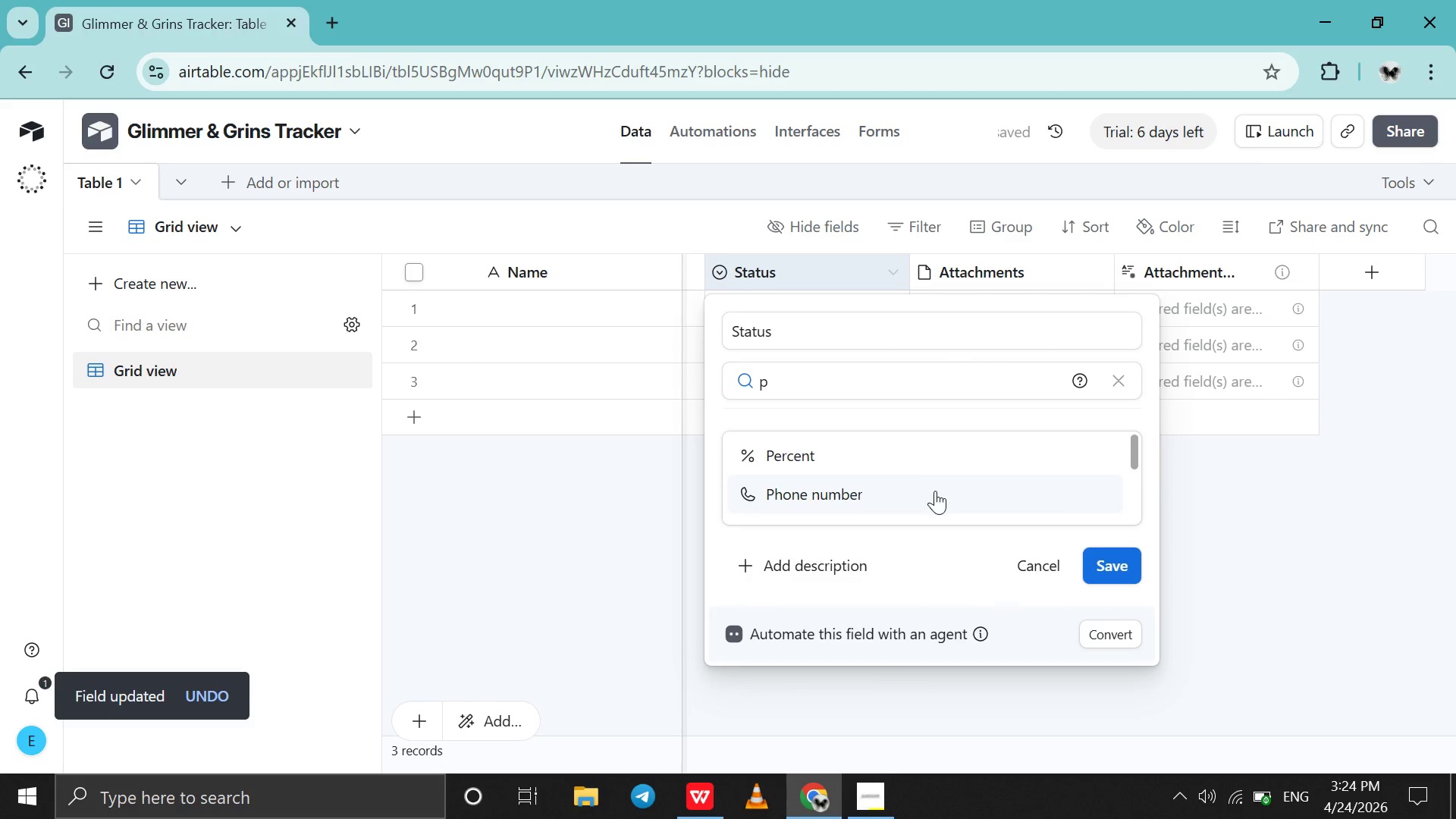 
left_click([935, 491])
 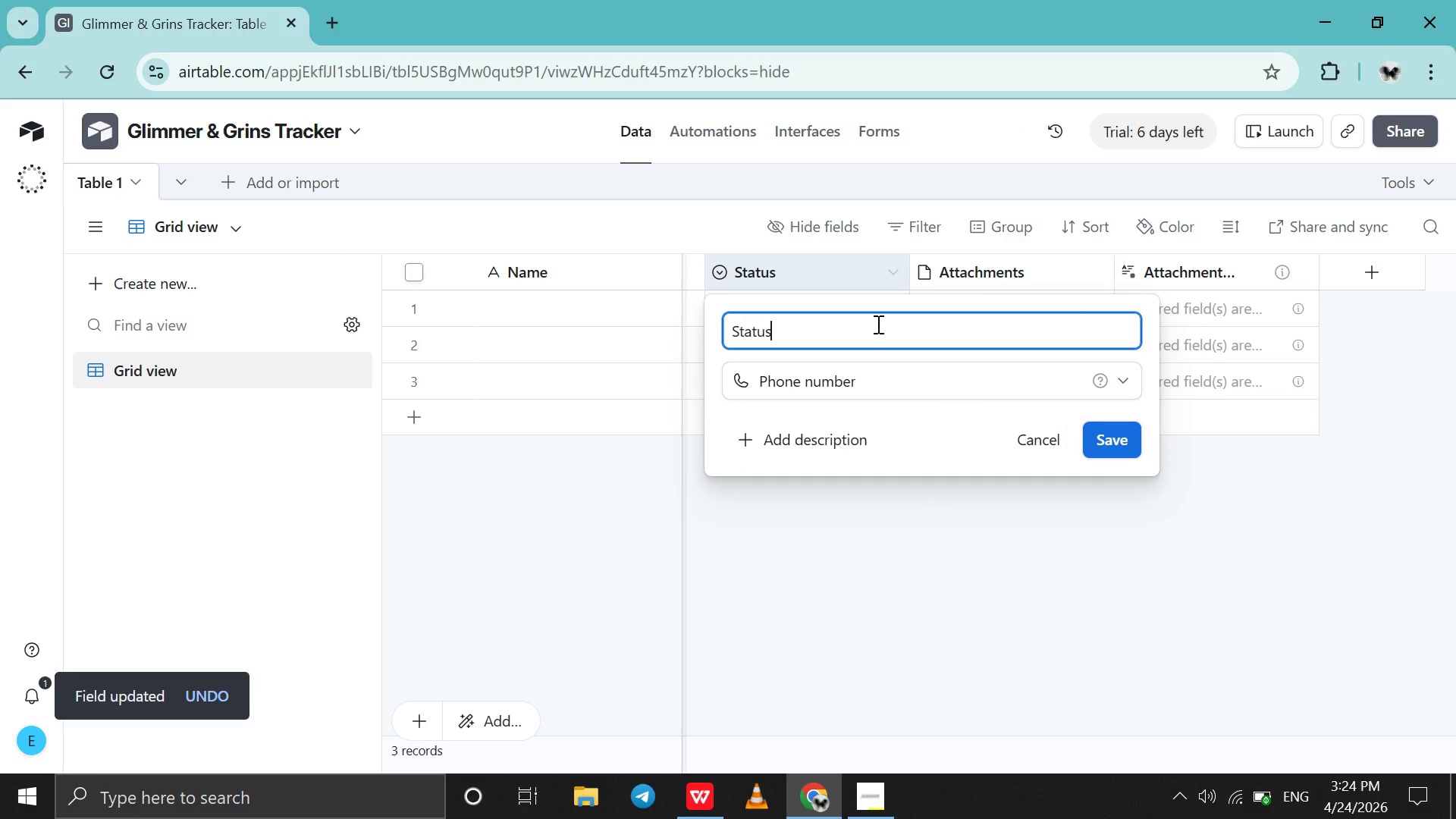 
double_click([877, 324])
 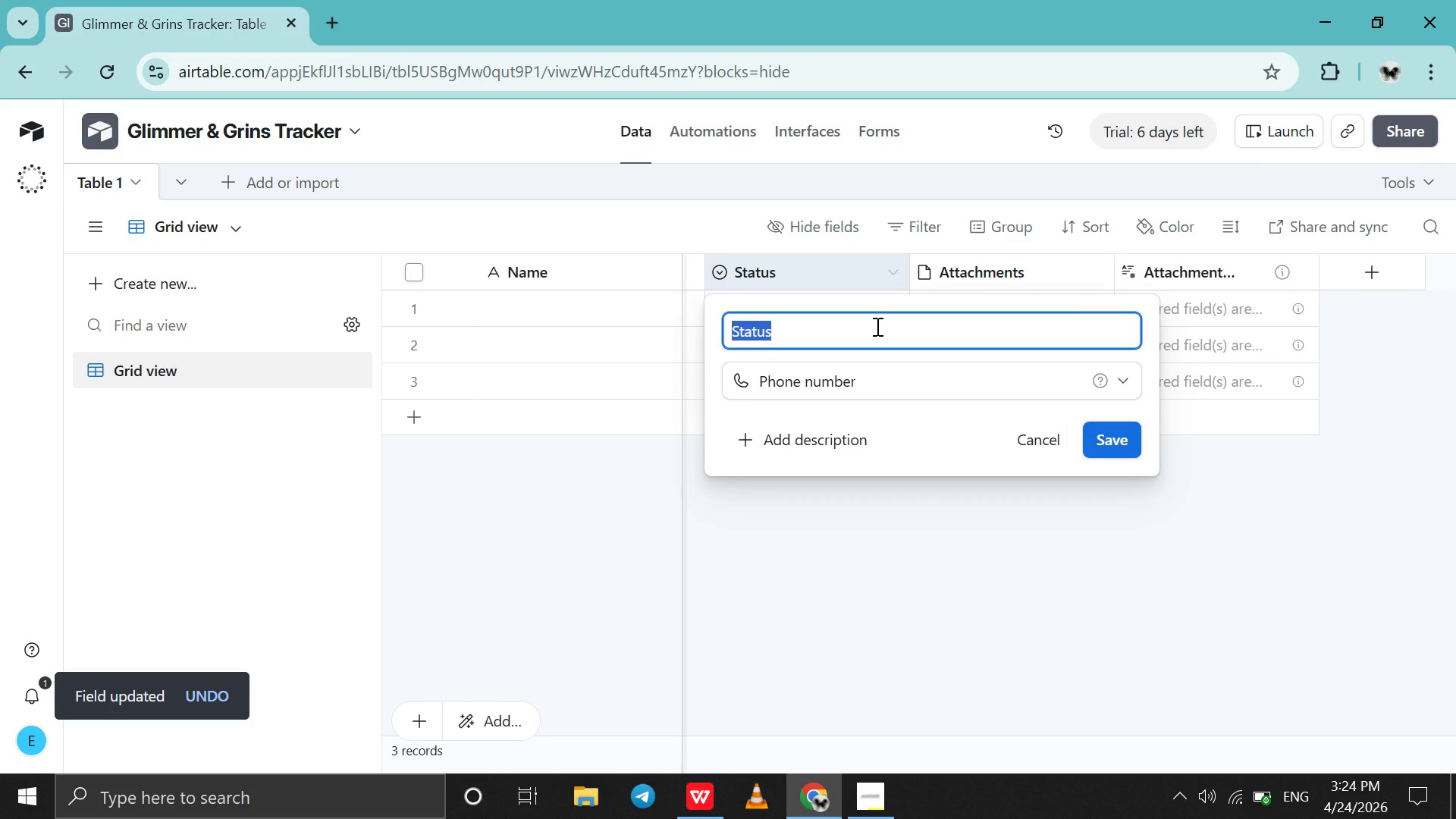 
type(Phone Number)
 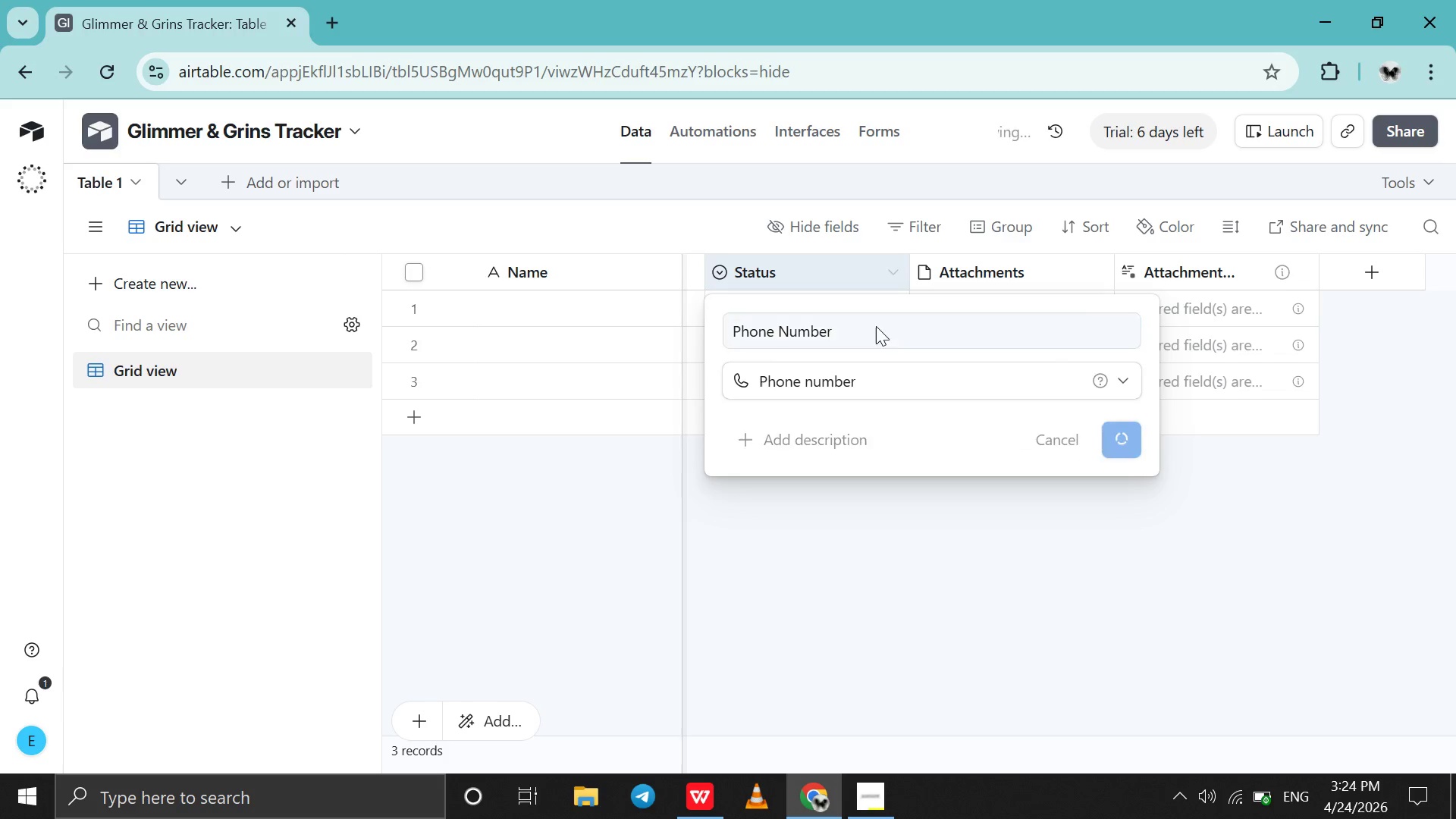 
key(Enter)
 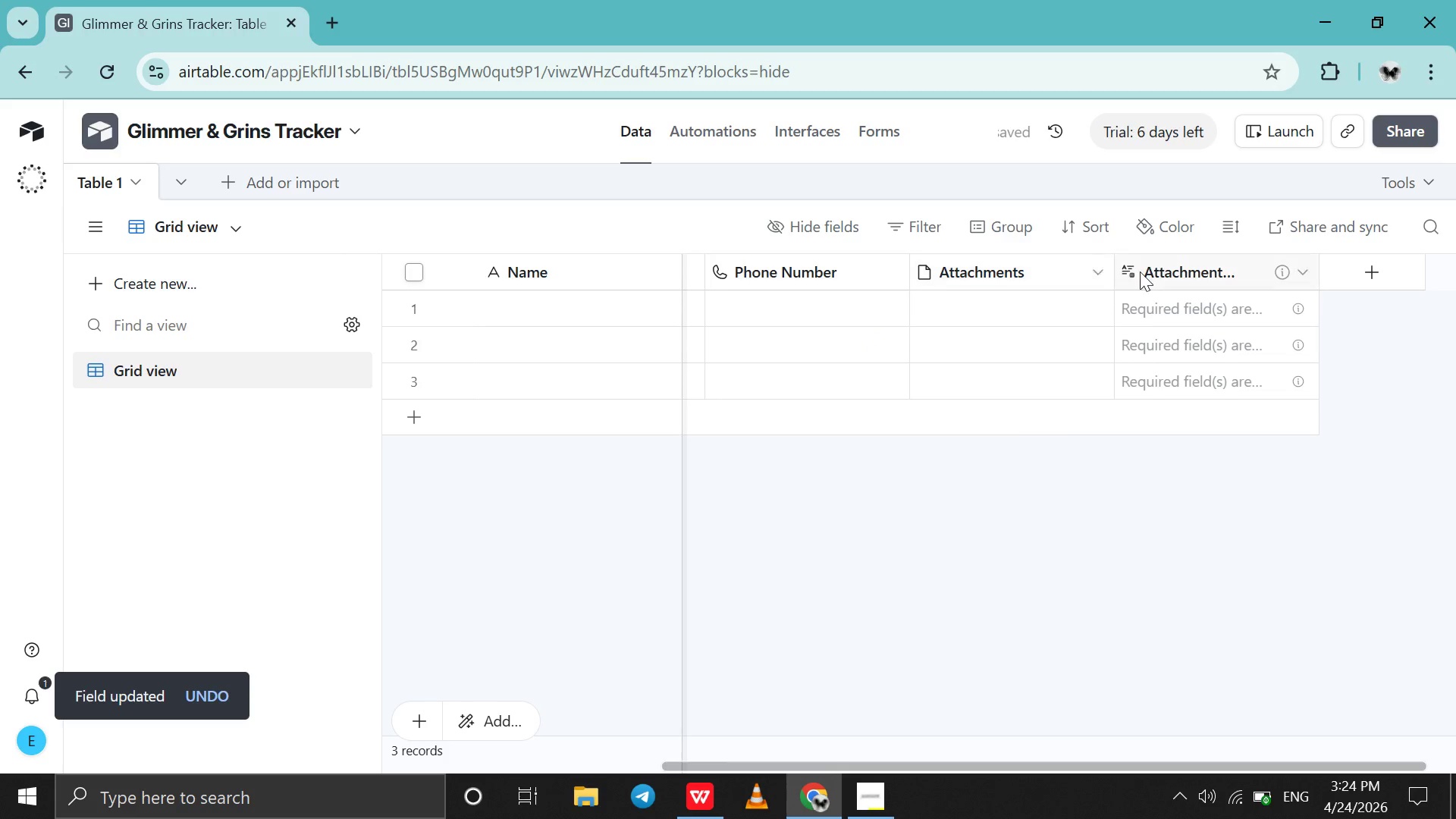 
left_click([1100, 274])
 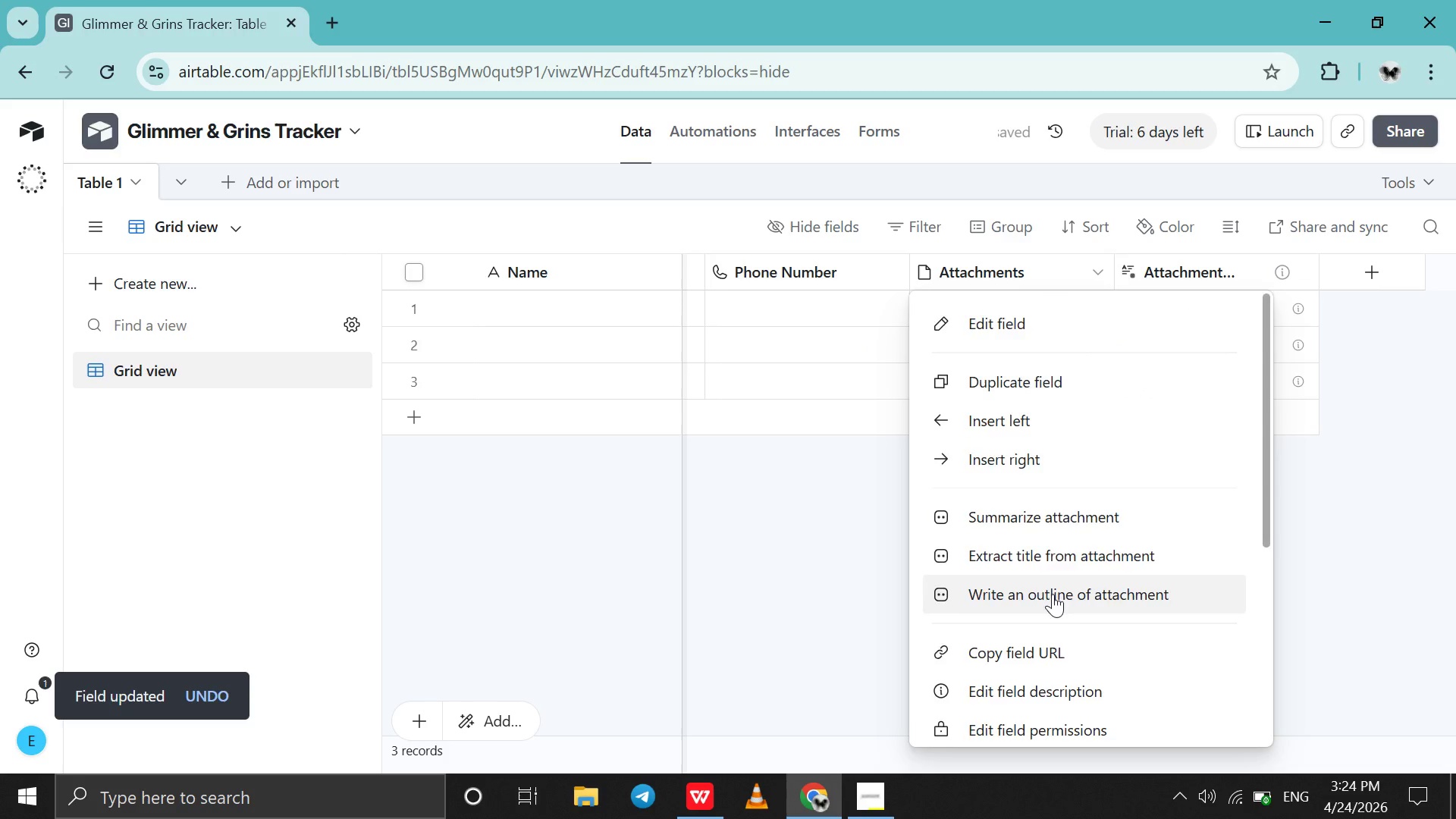 
scroll: coordinate [1054, 619], scroll_direction: down, amount: 5.0
 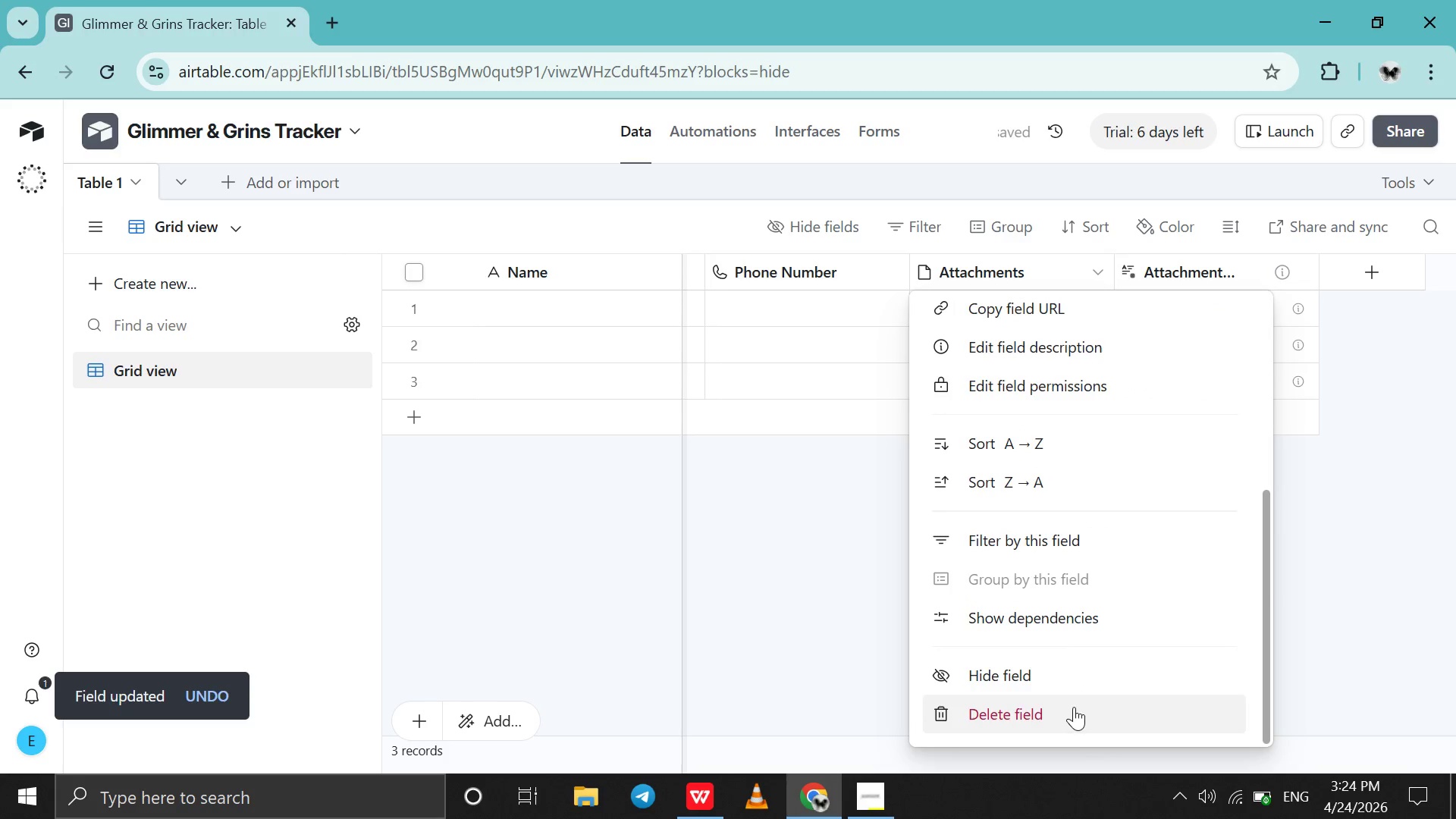 
left_click([1074, 707])
 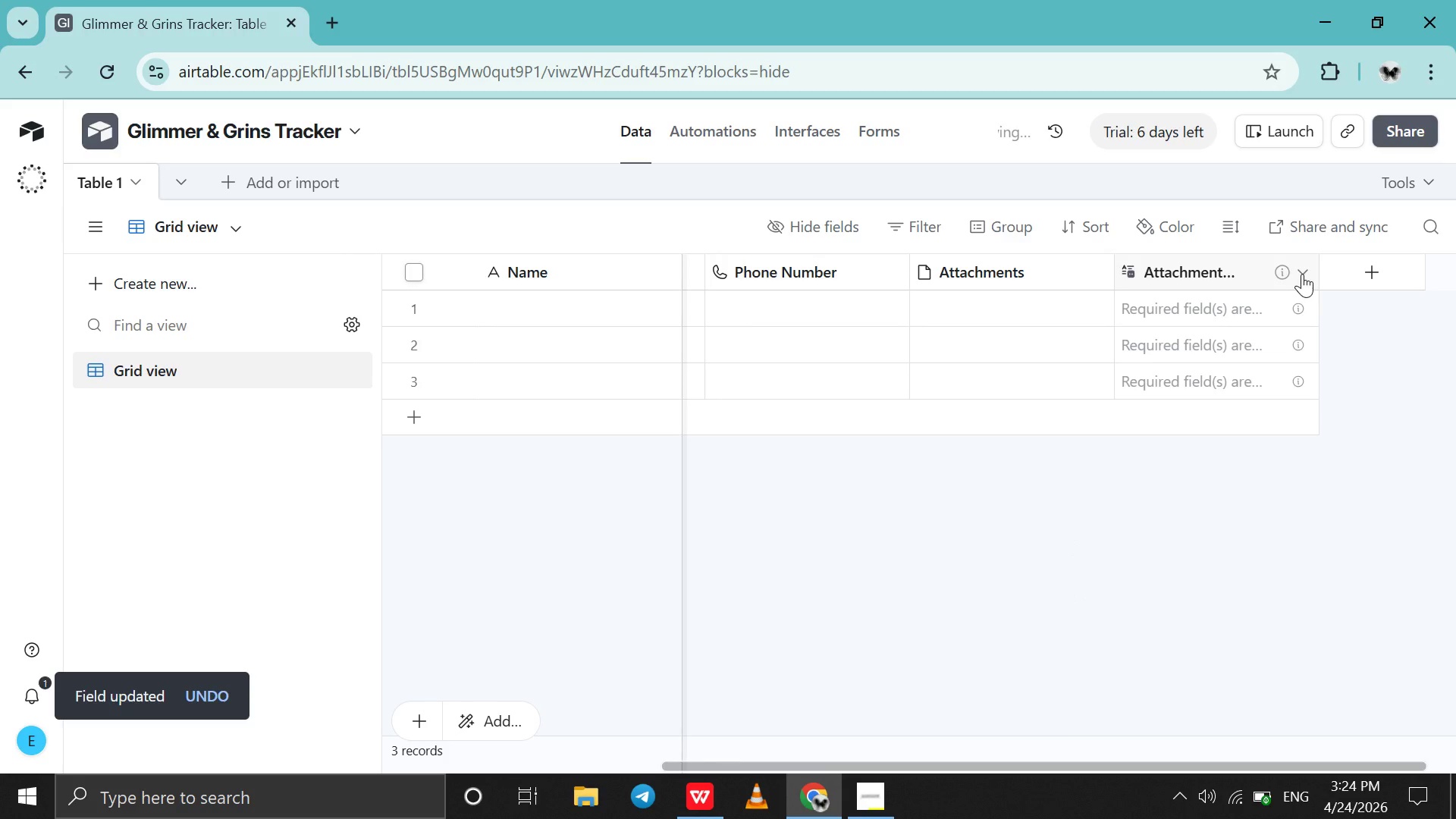 
left_click([1302, 274])
 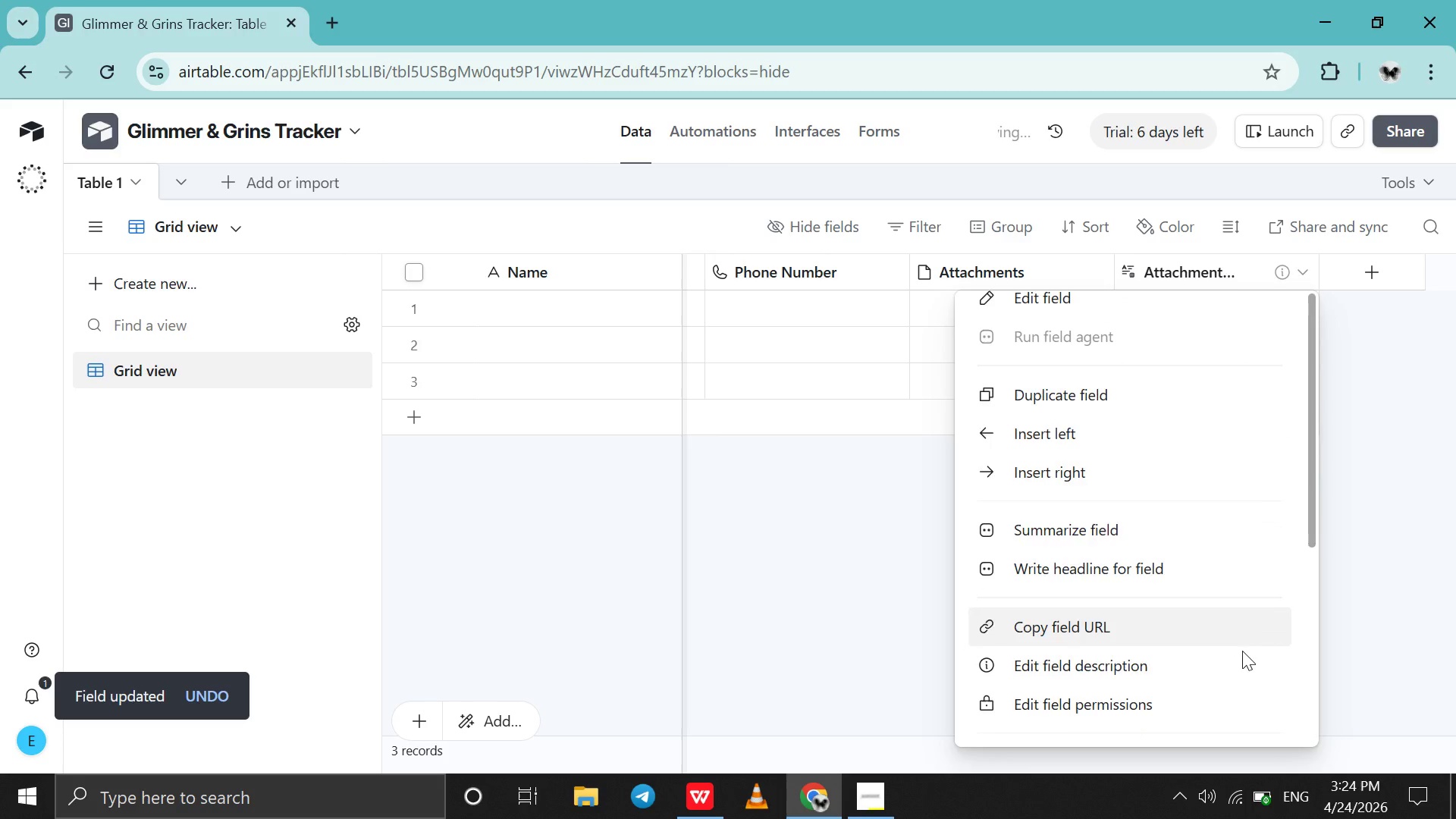 
scroll: coordinate [1238, 673], scroll_direction: down, amount: 4.0
 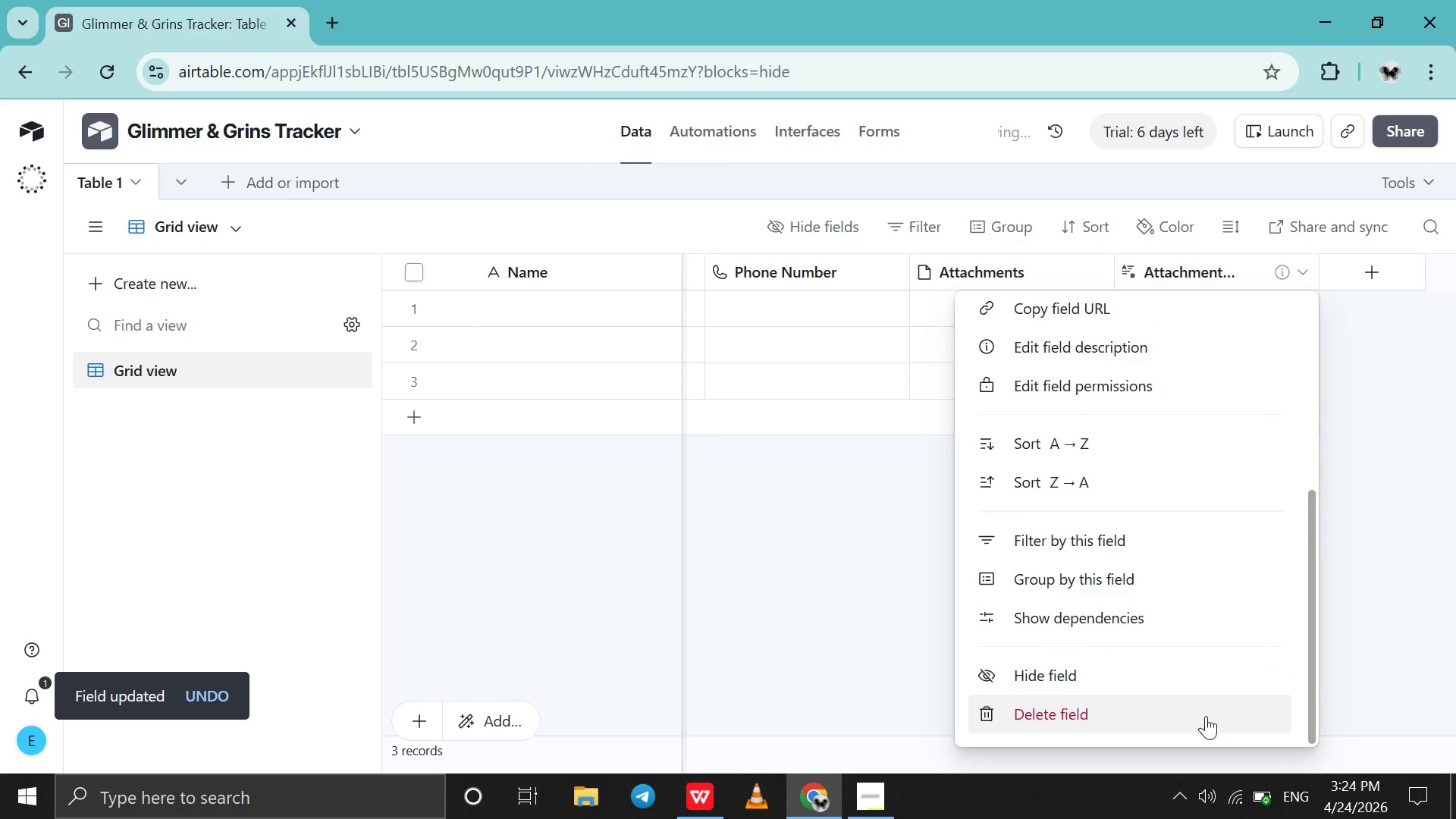 
left_click([1206, 716])
 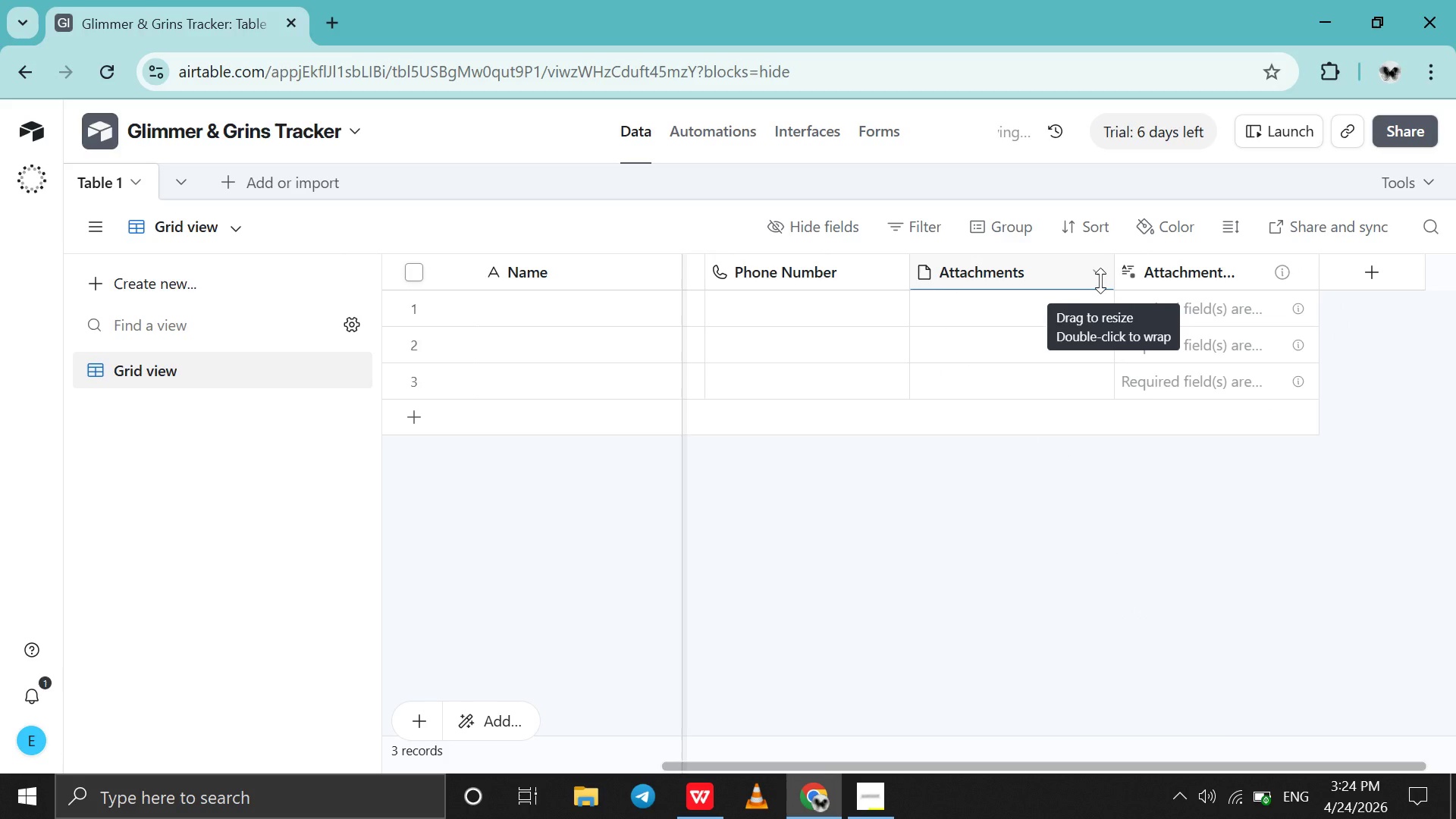 
wait(7.2)
 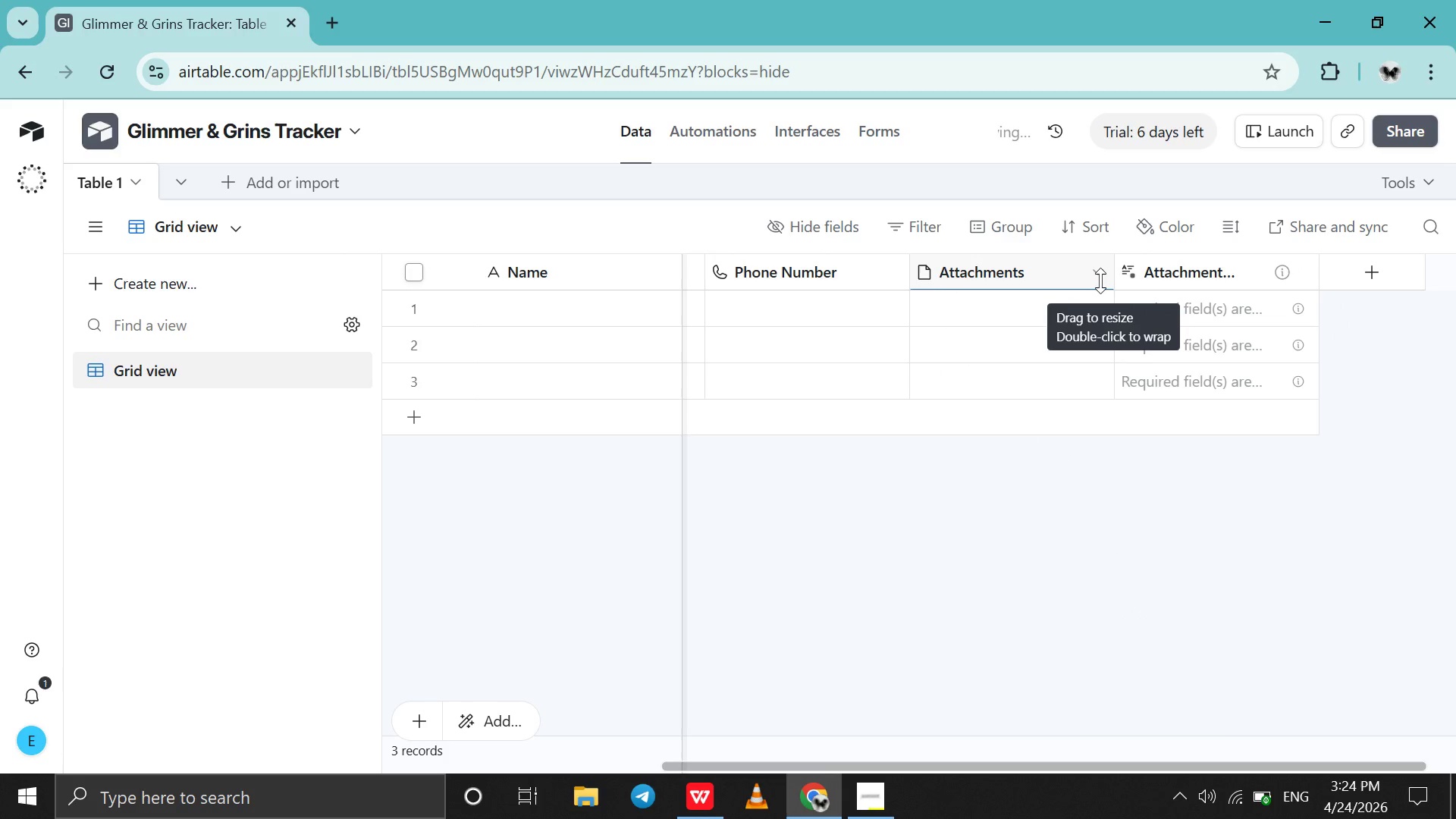 
left_click([1101, 275])
 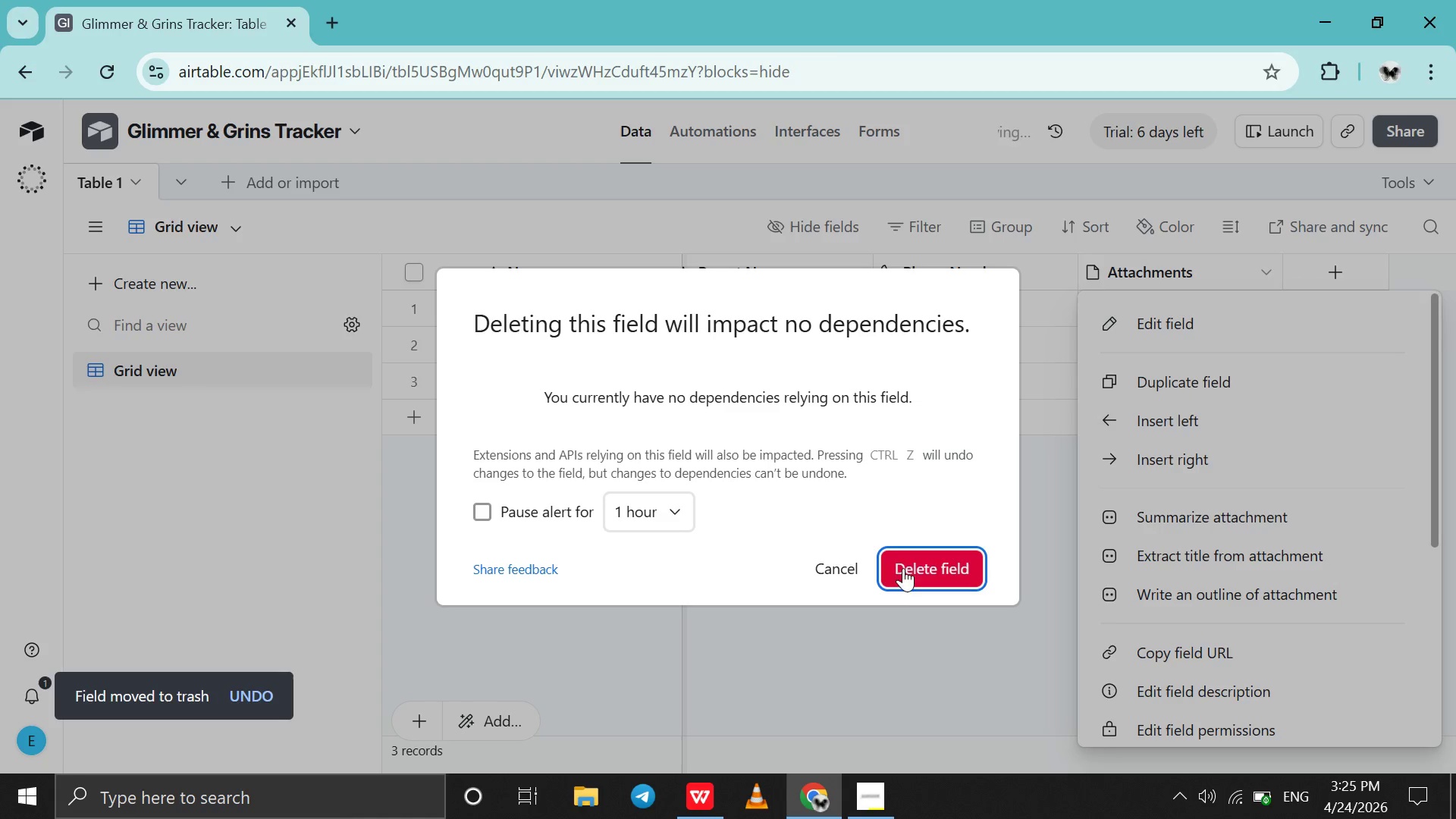 
left_click([907, 579])
 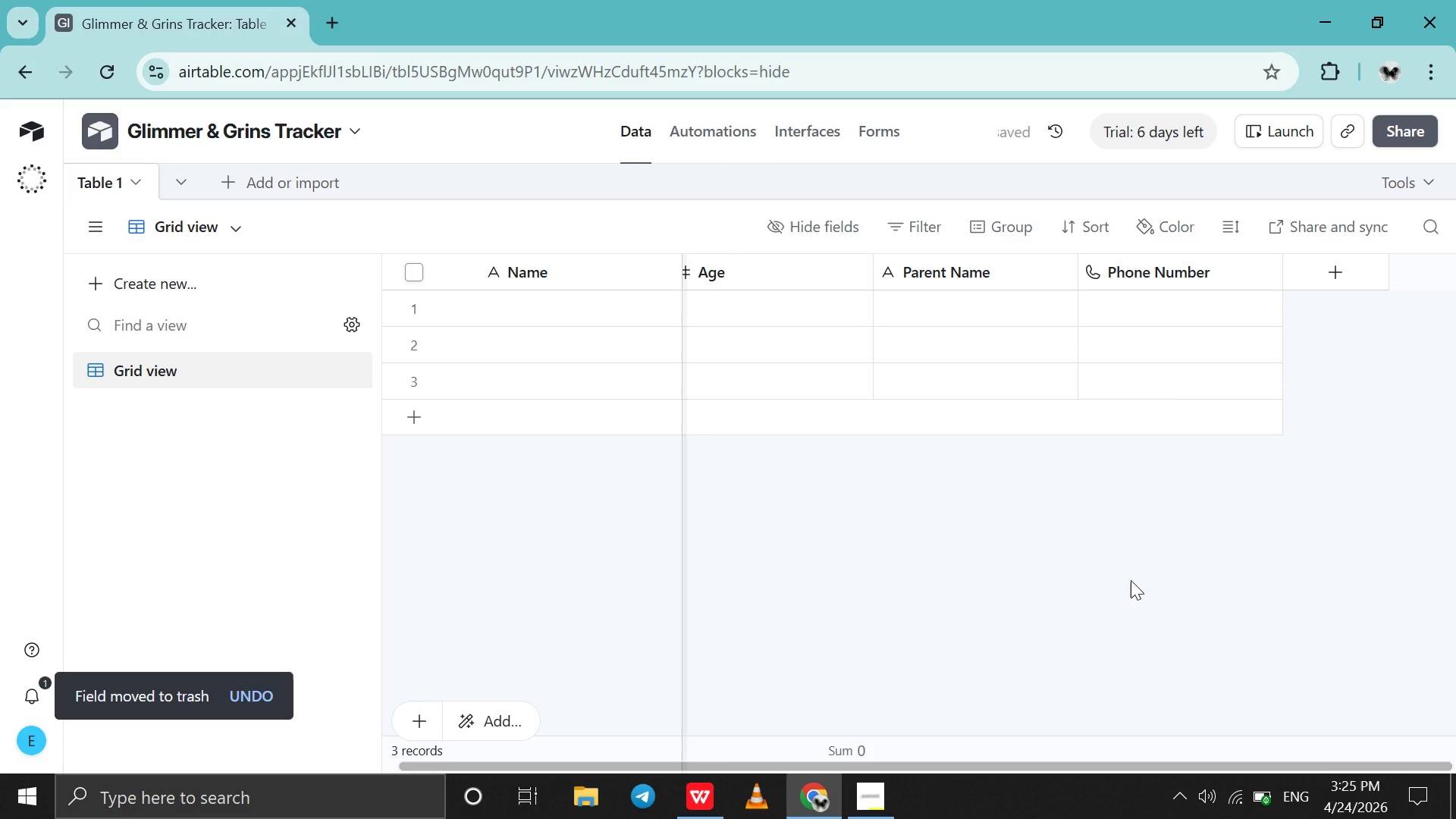 
wait(5.36)
 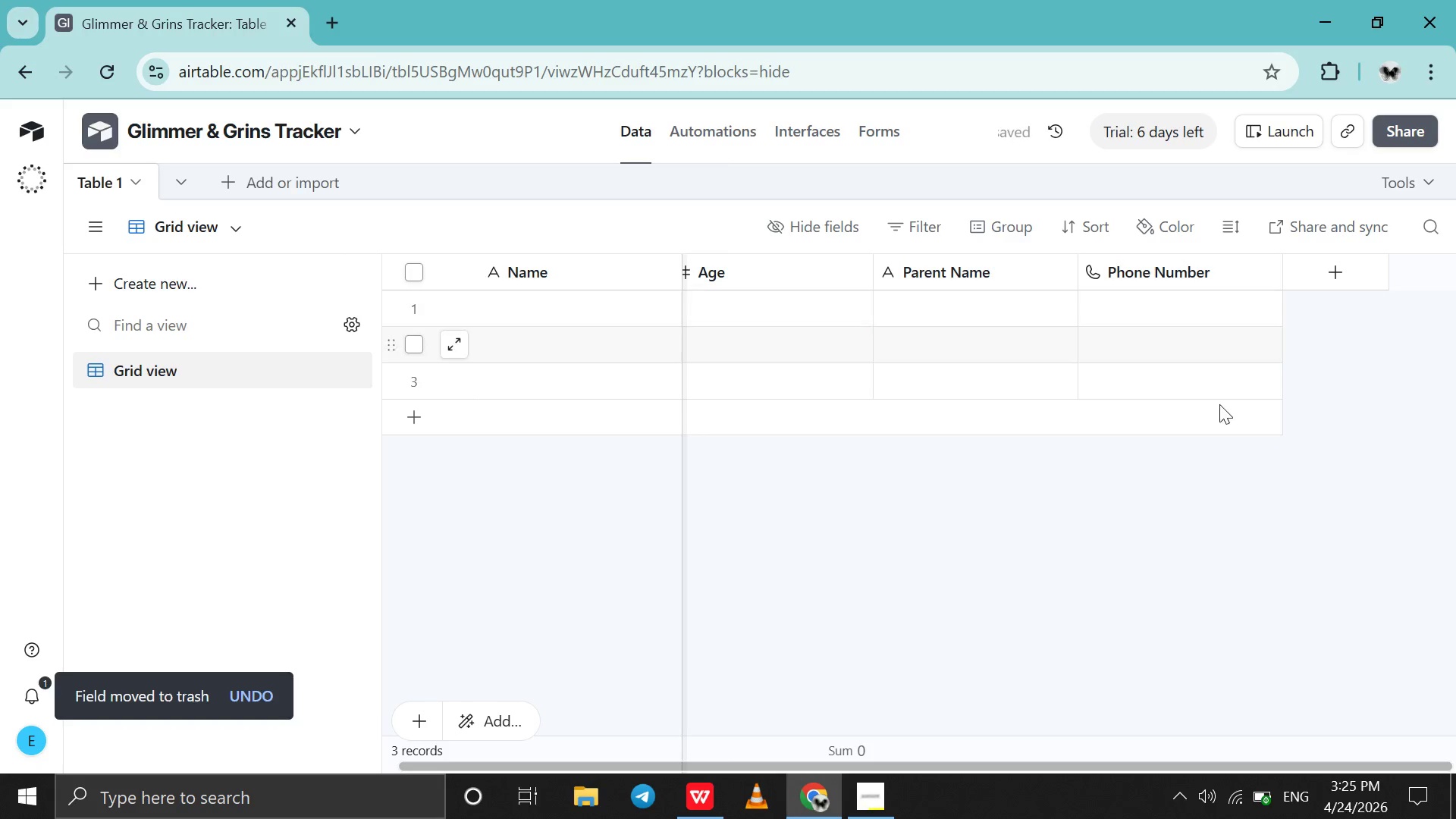 
left_click([1328, 277])
 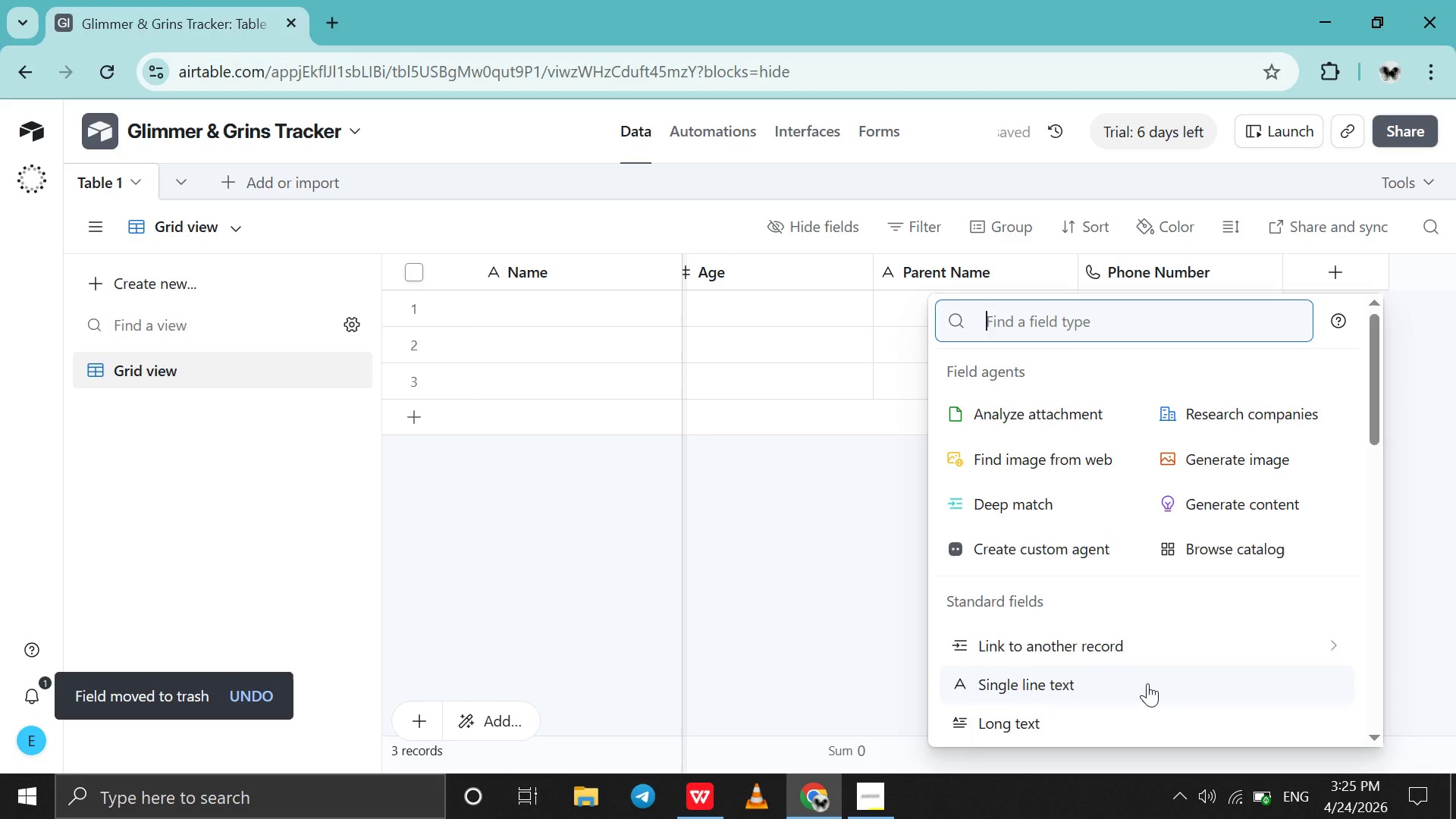 
scroll: coordinate [1147, 686], scroll_direction: down, amount: 2.0
 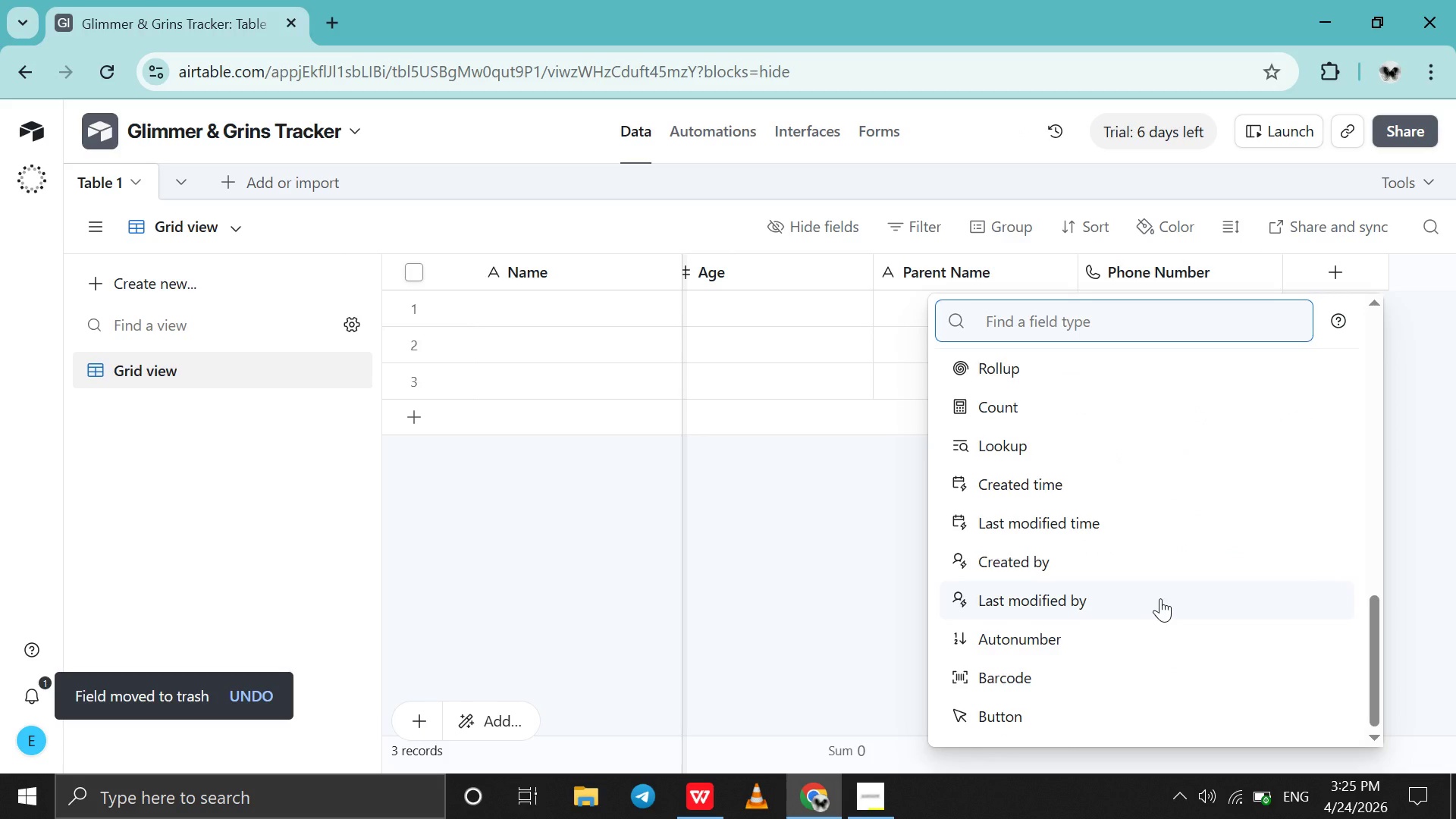 
type(si)
 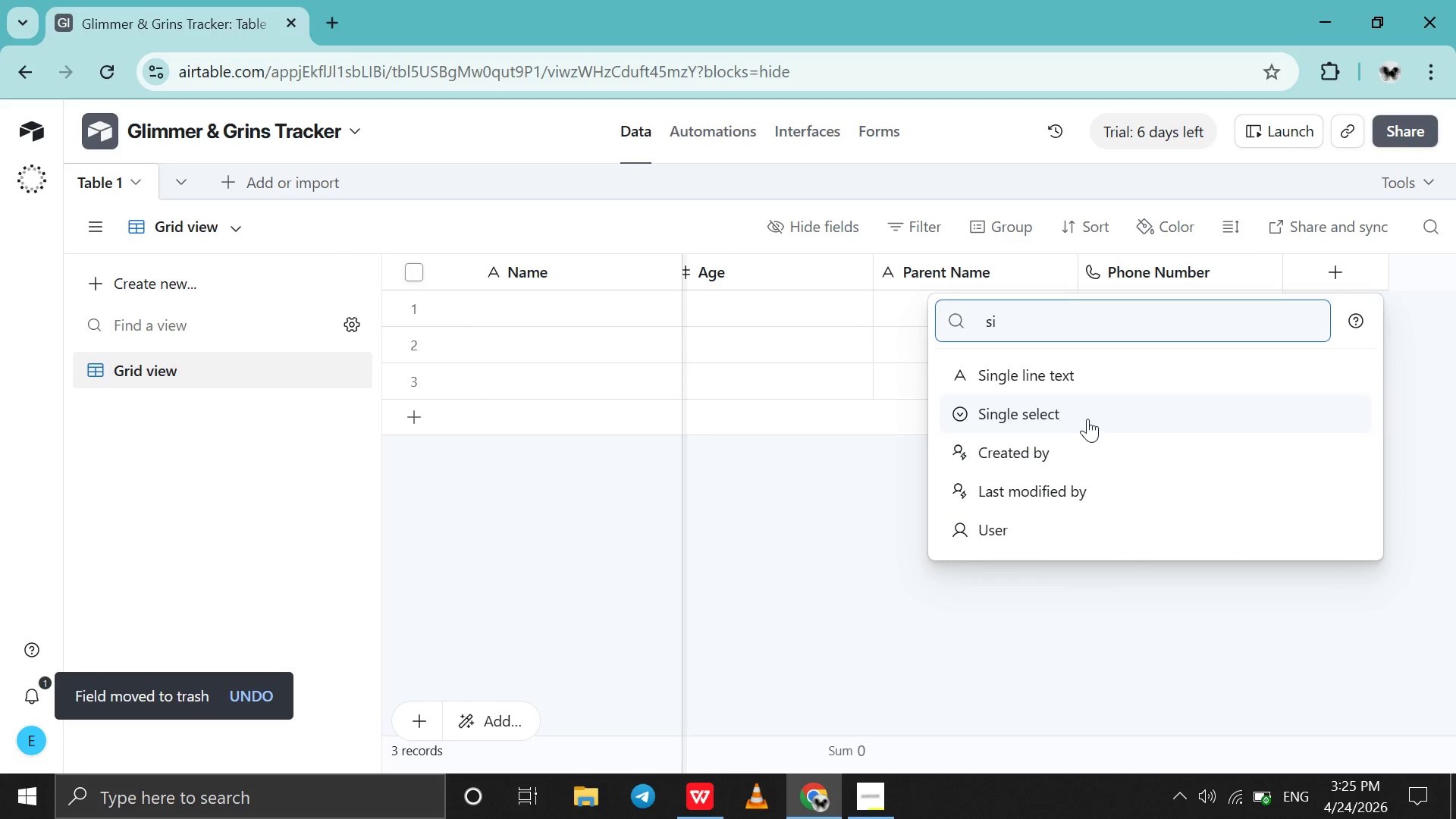 
left_click([1087, 419])
 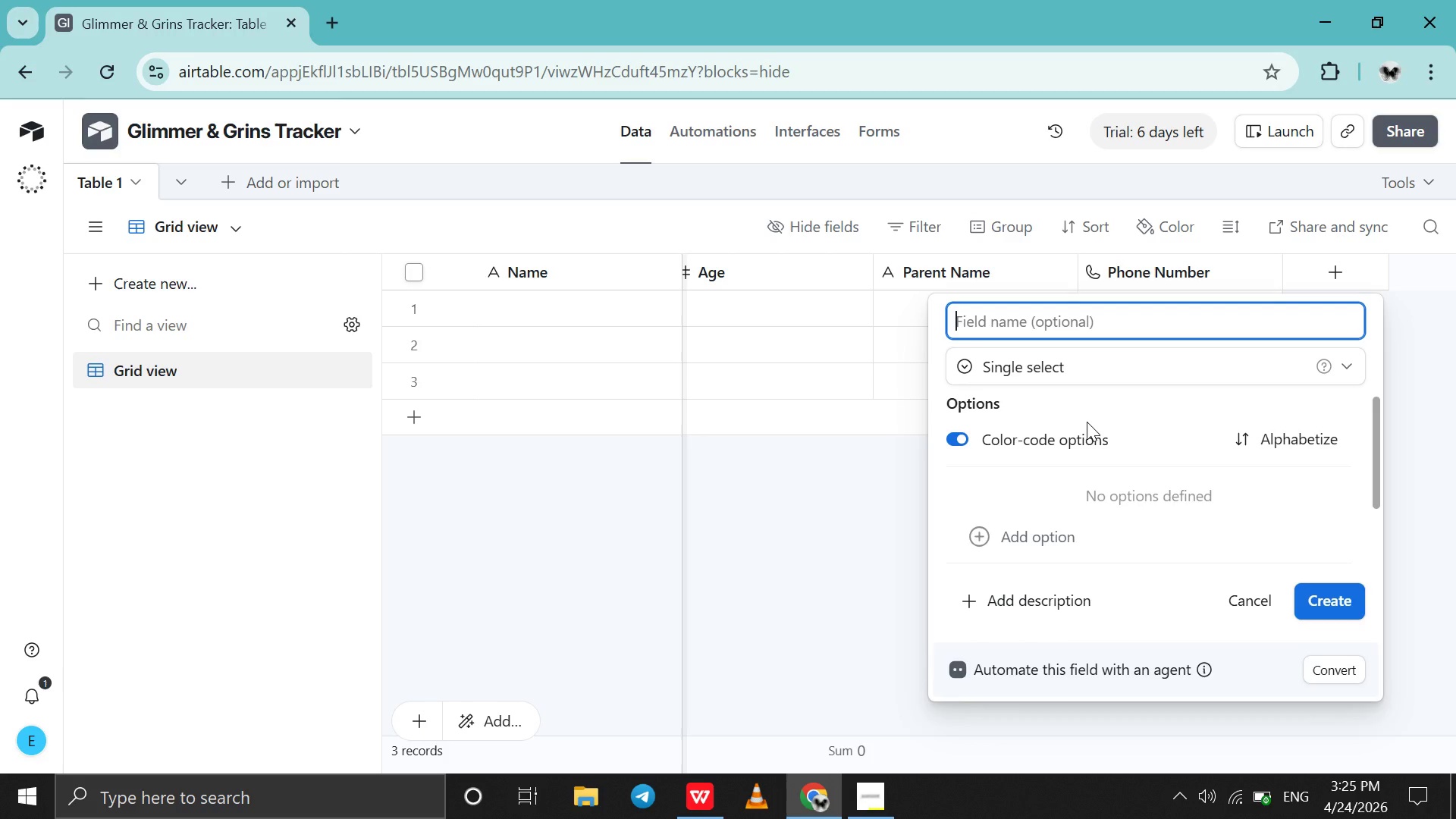 
type(Dental Issue )
 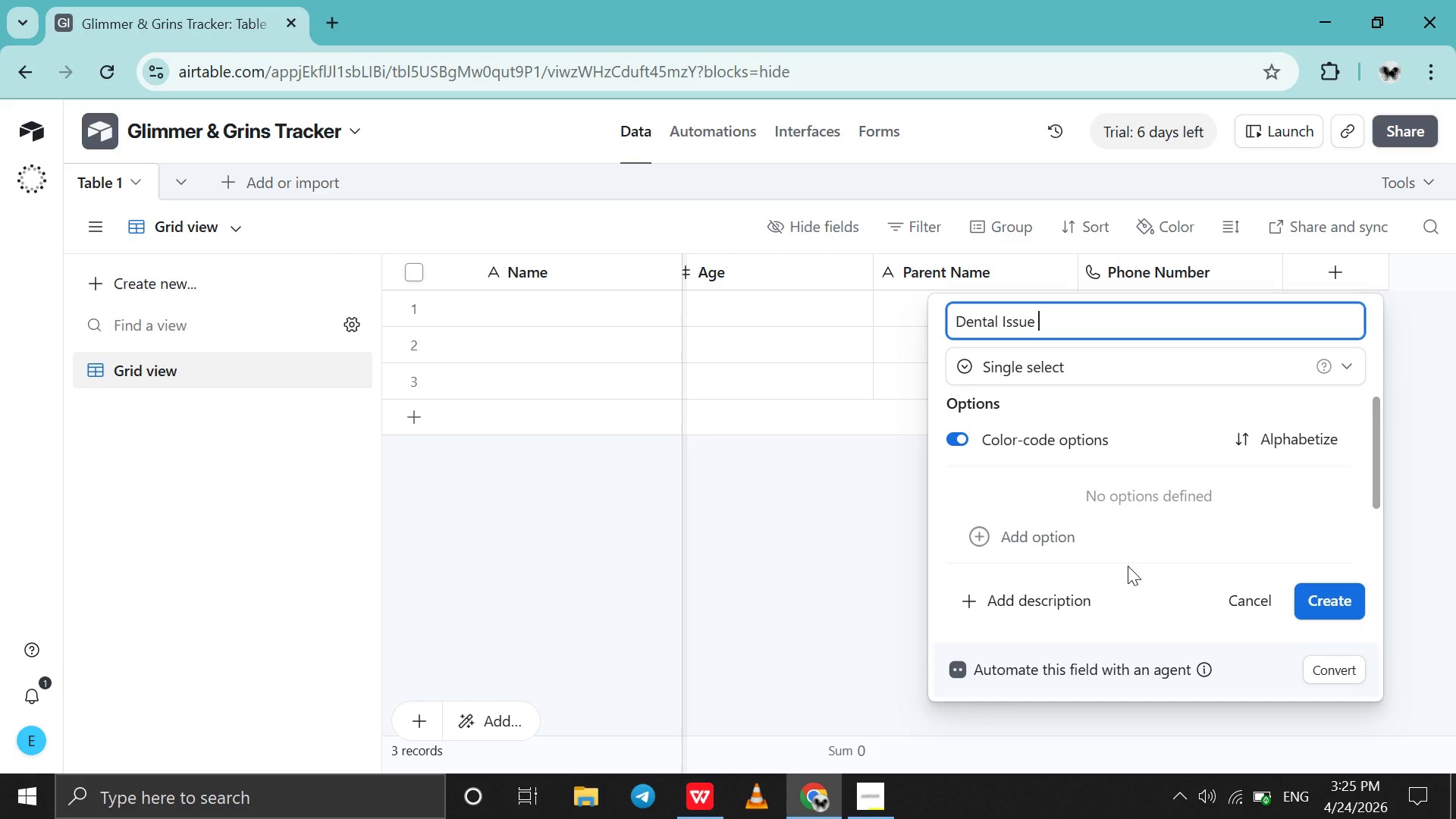 
left_click_drag(start_coordinate=[1128, 566], to_coordinate=[1128, 560])
 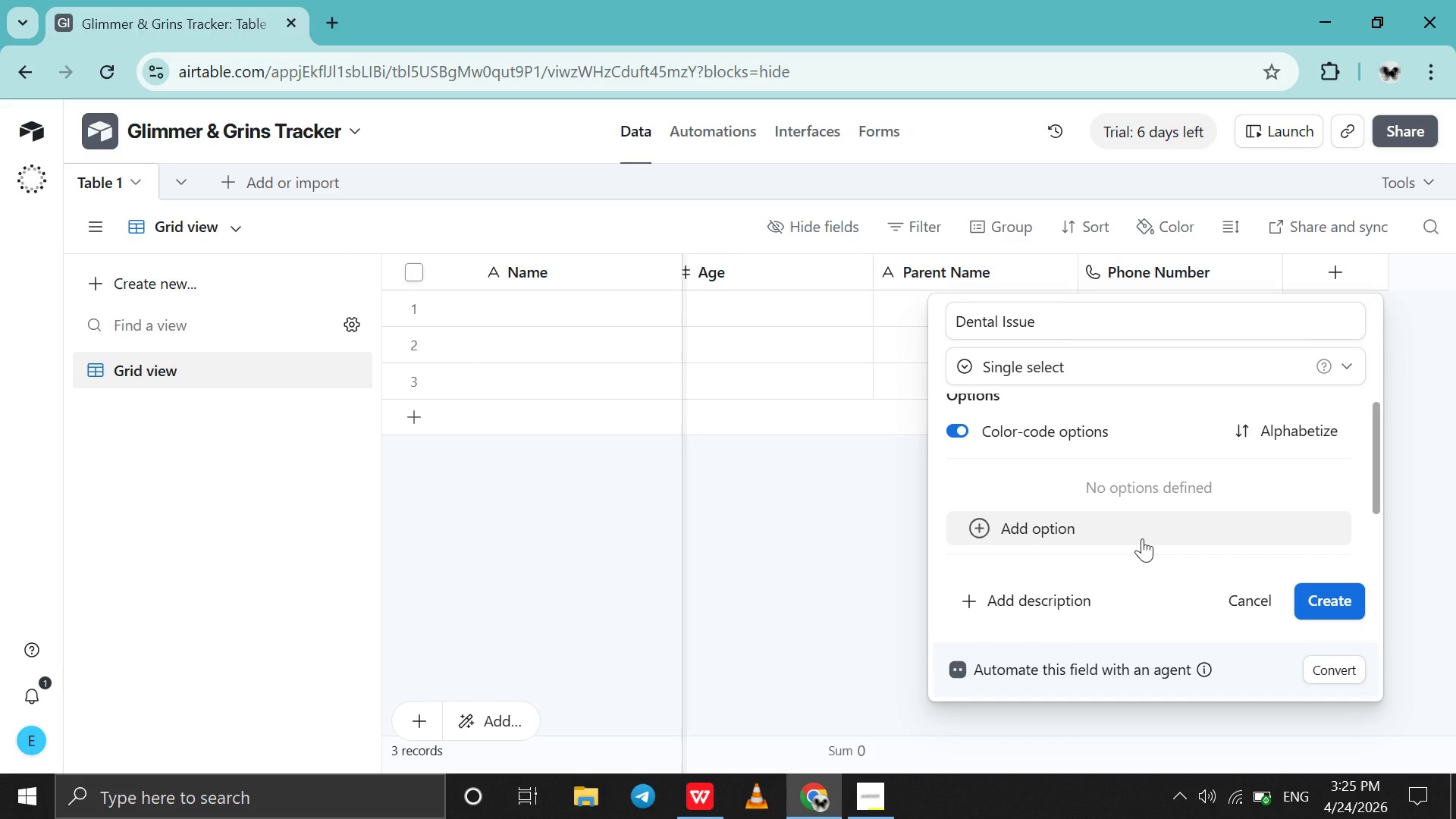 
left_click([1143, 538])
 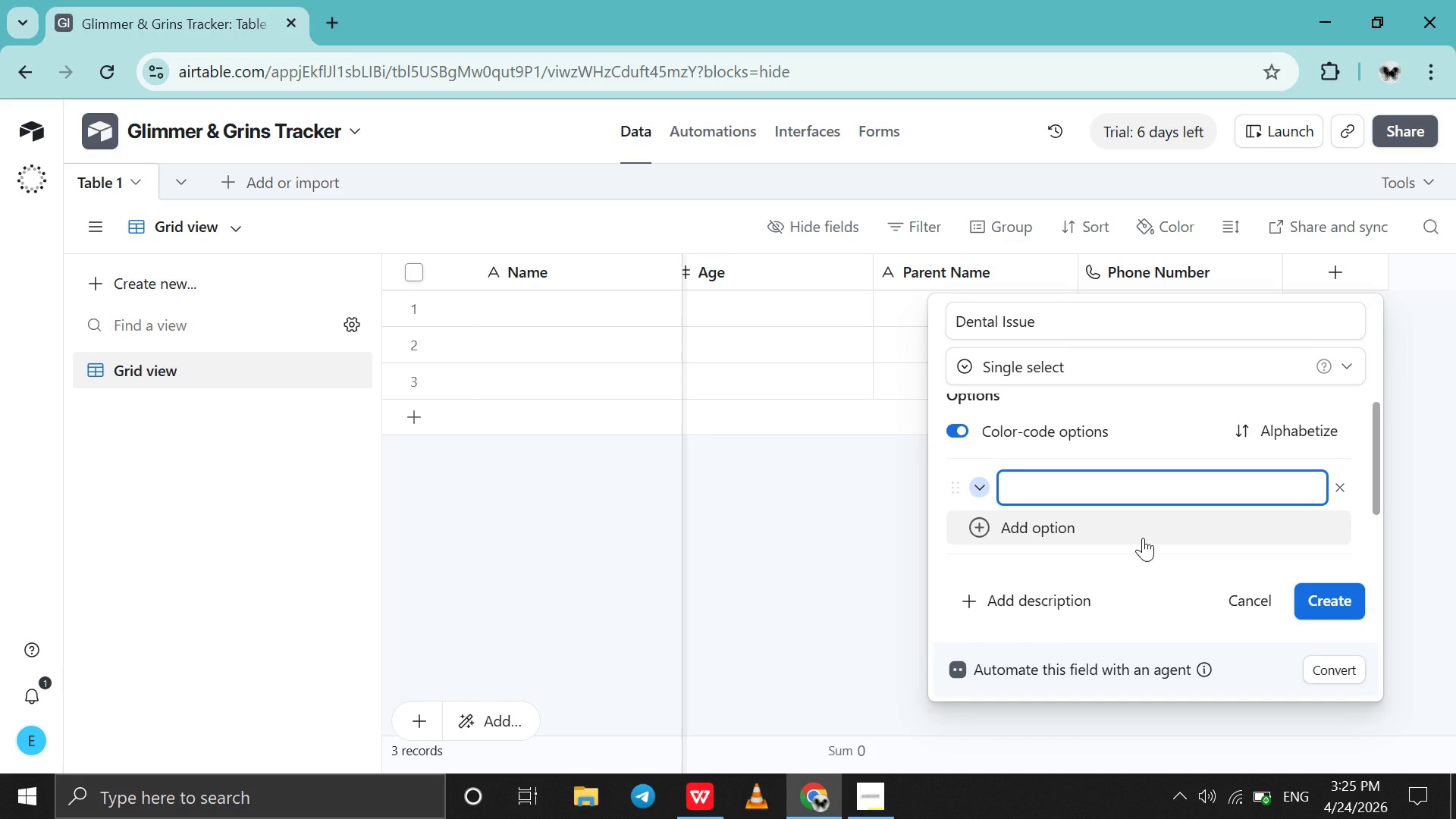 
type(Overbite)
 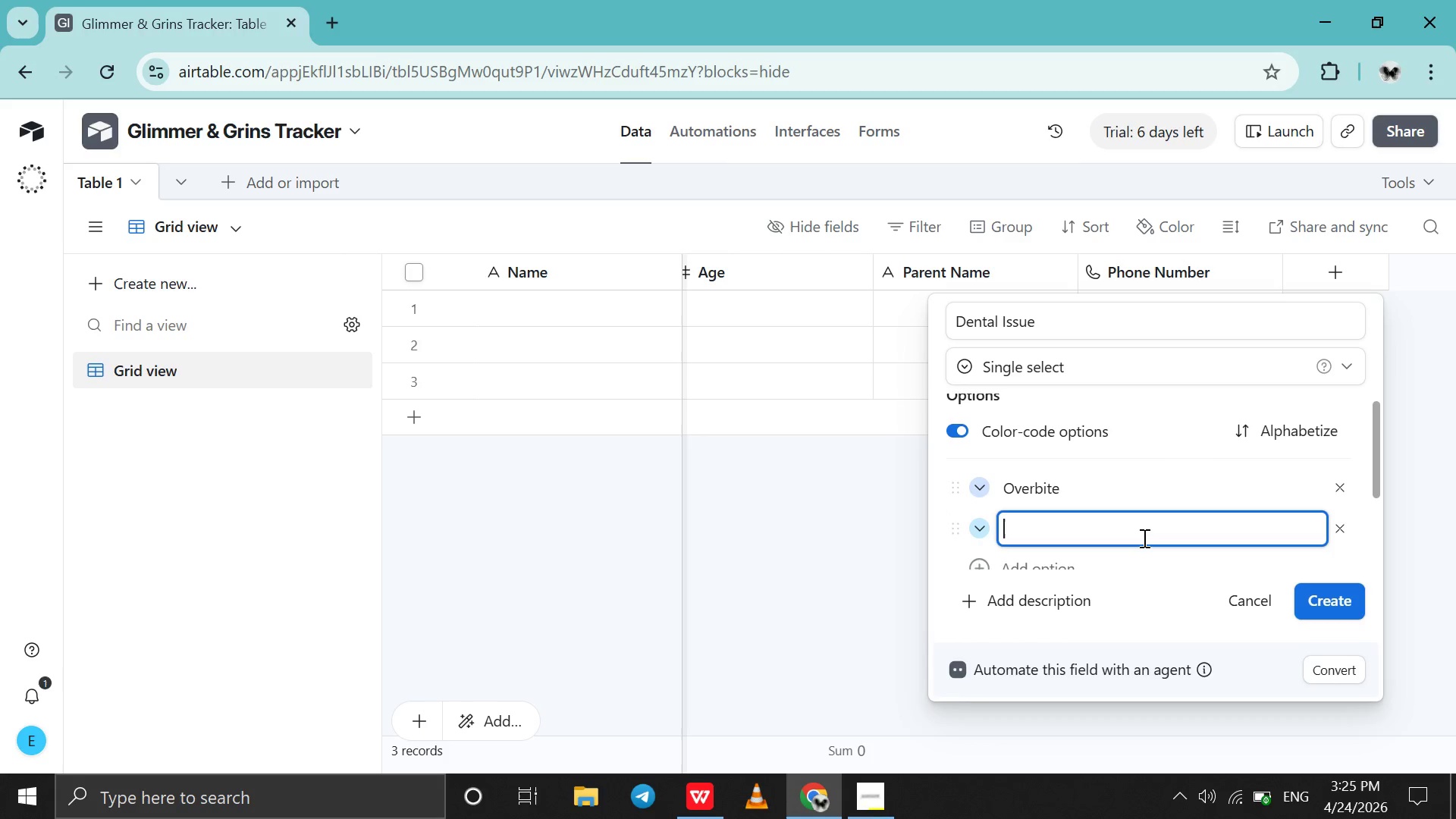 
key(Enter)
 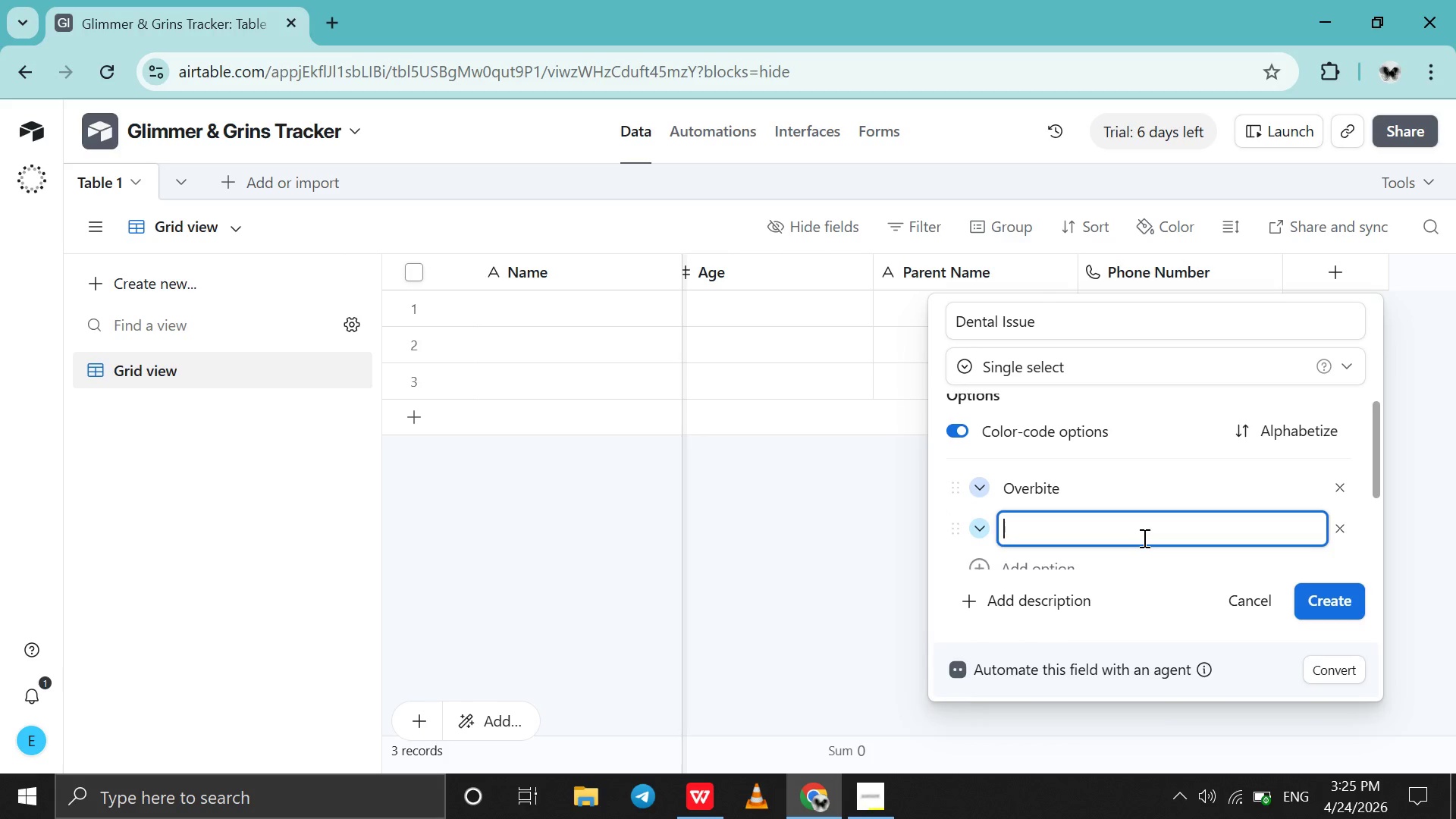 
type(Crowding )
 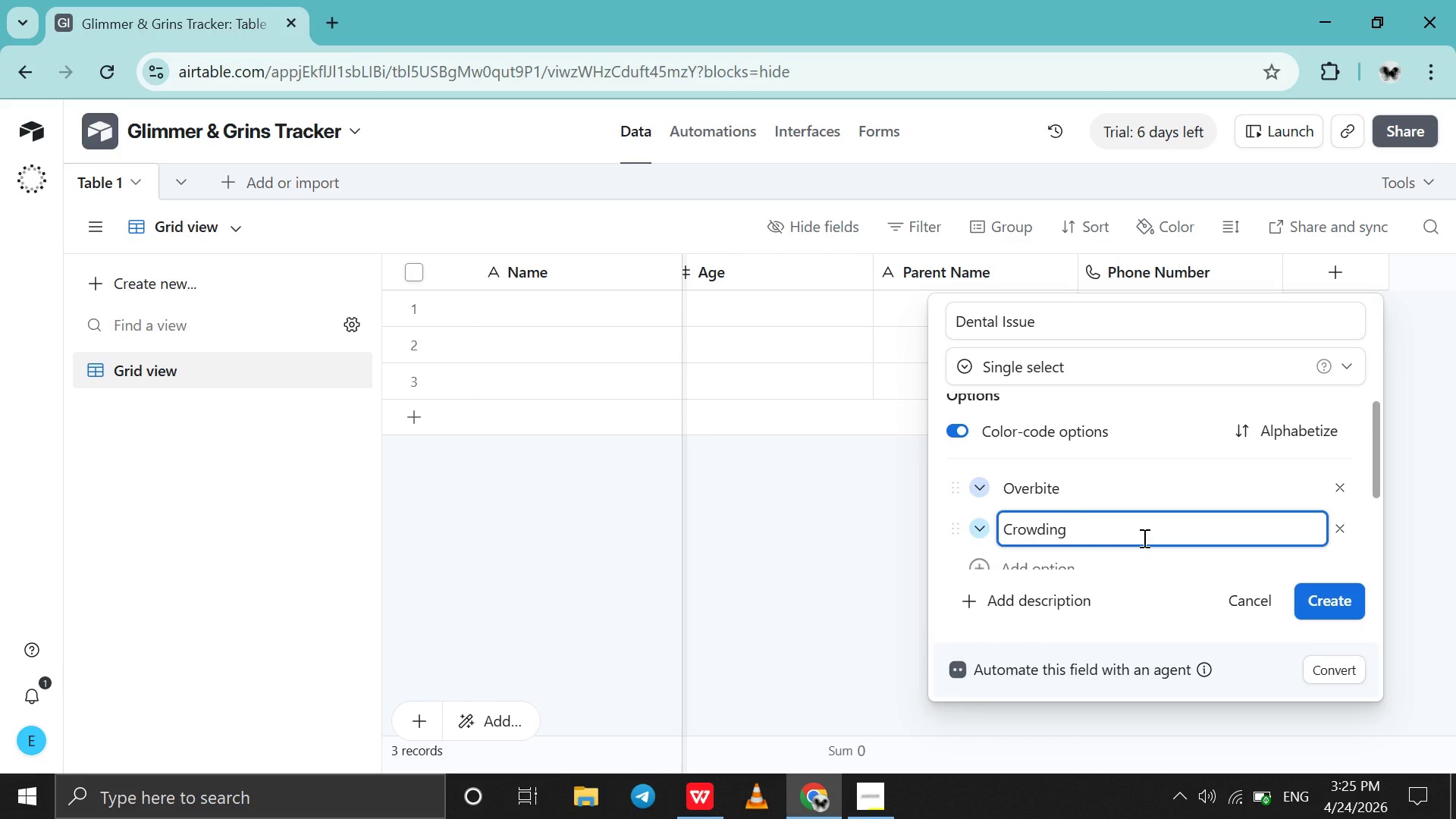 
key(Enter)
 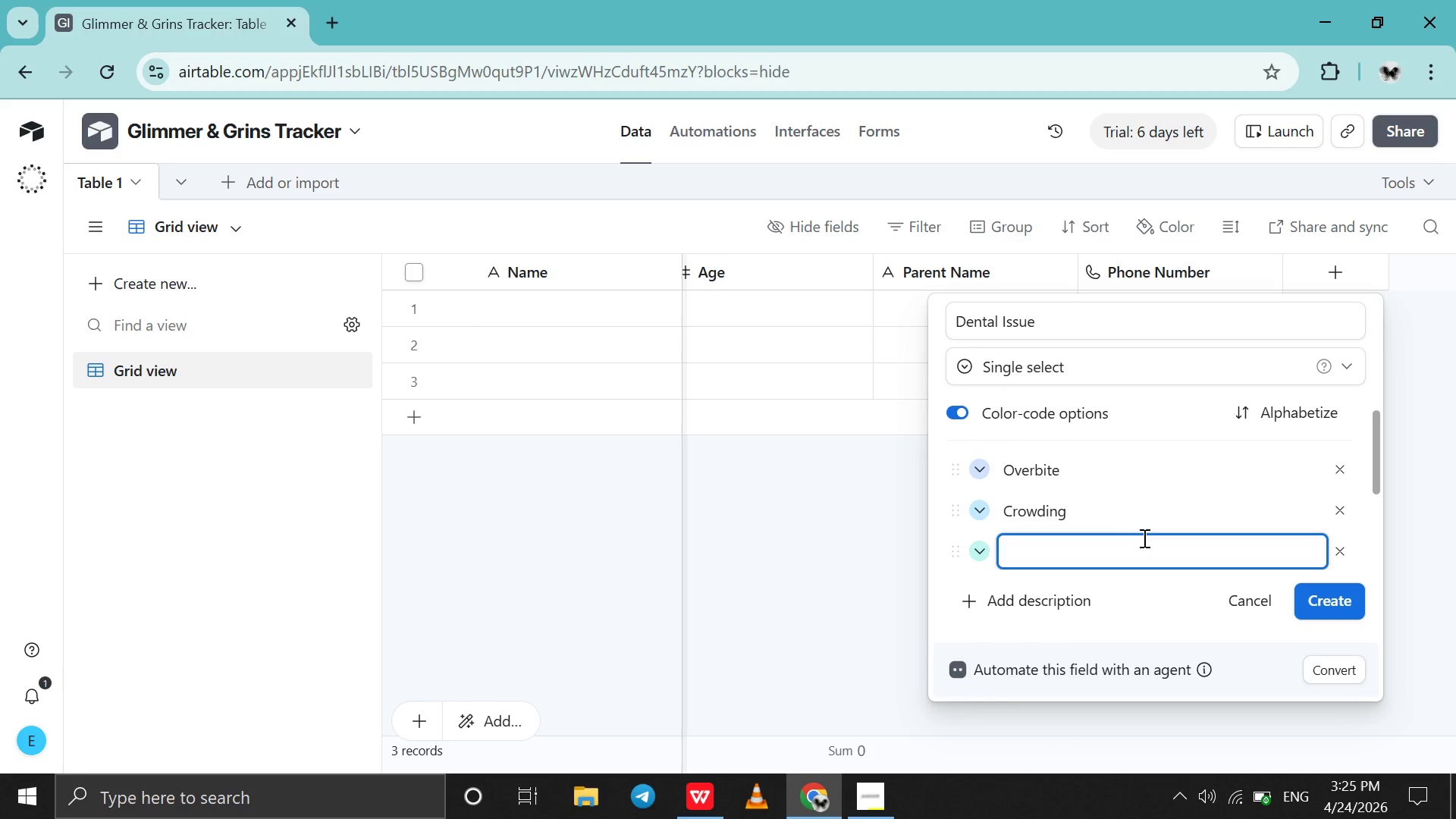 
type(Impacted Teeth )
 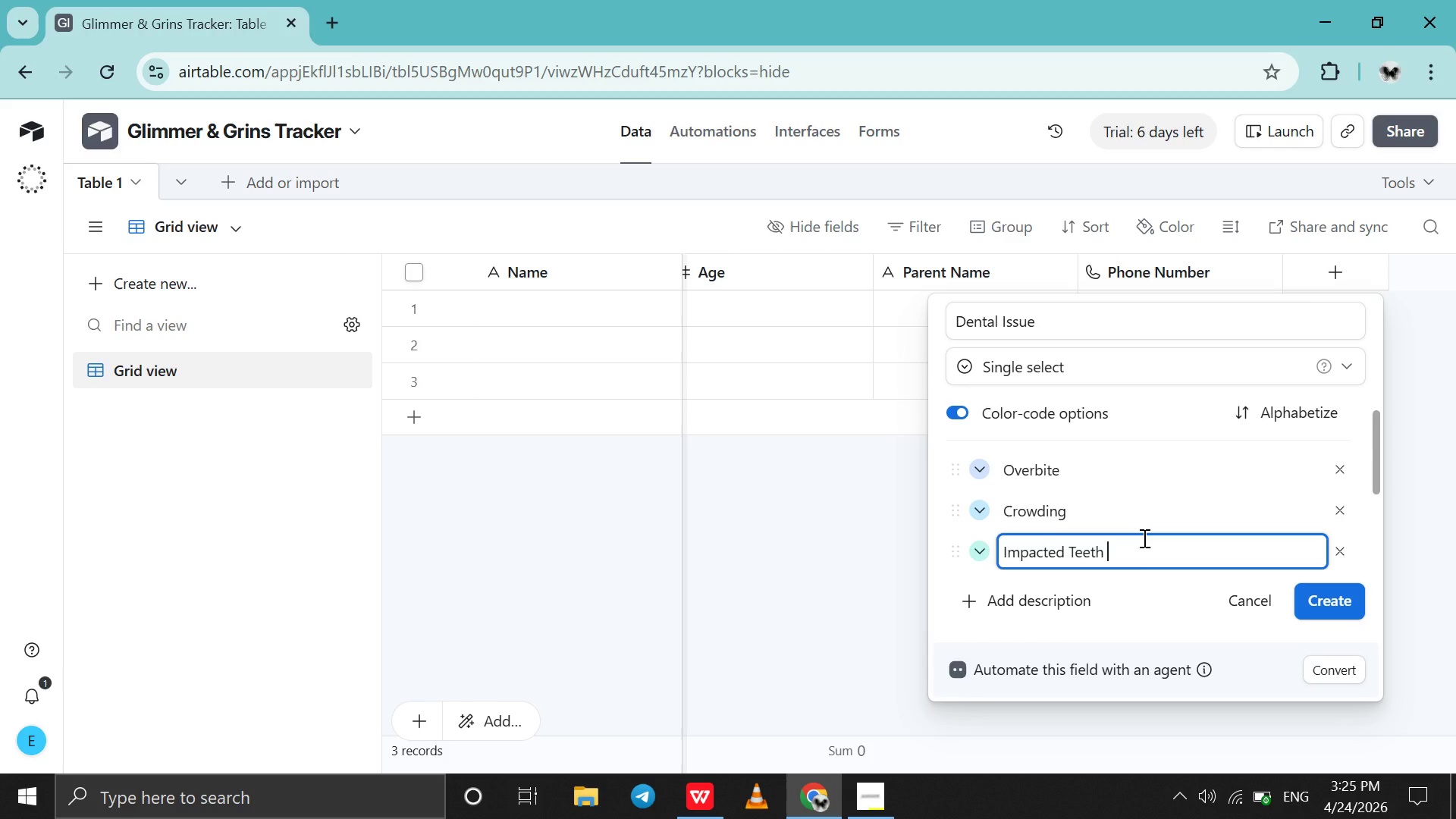 
key(Enter)
 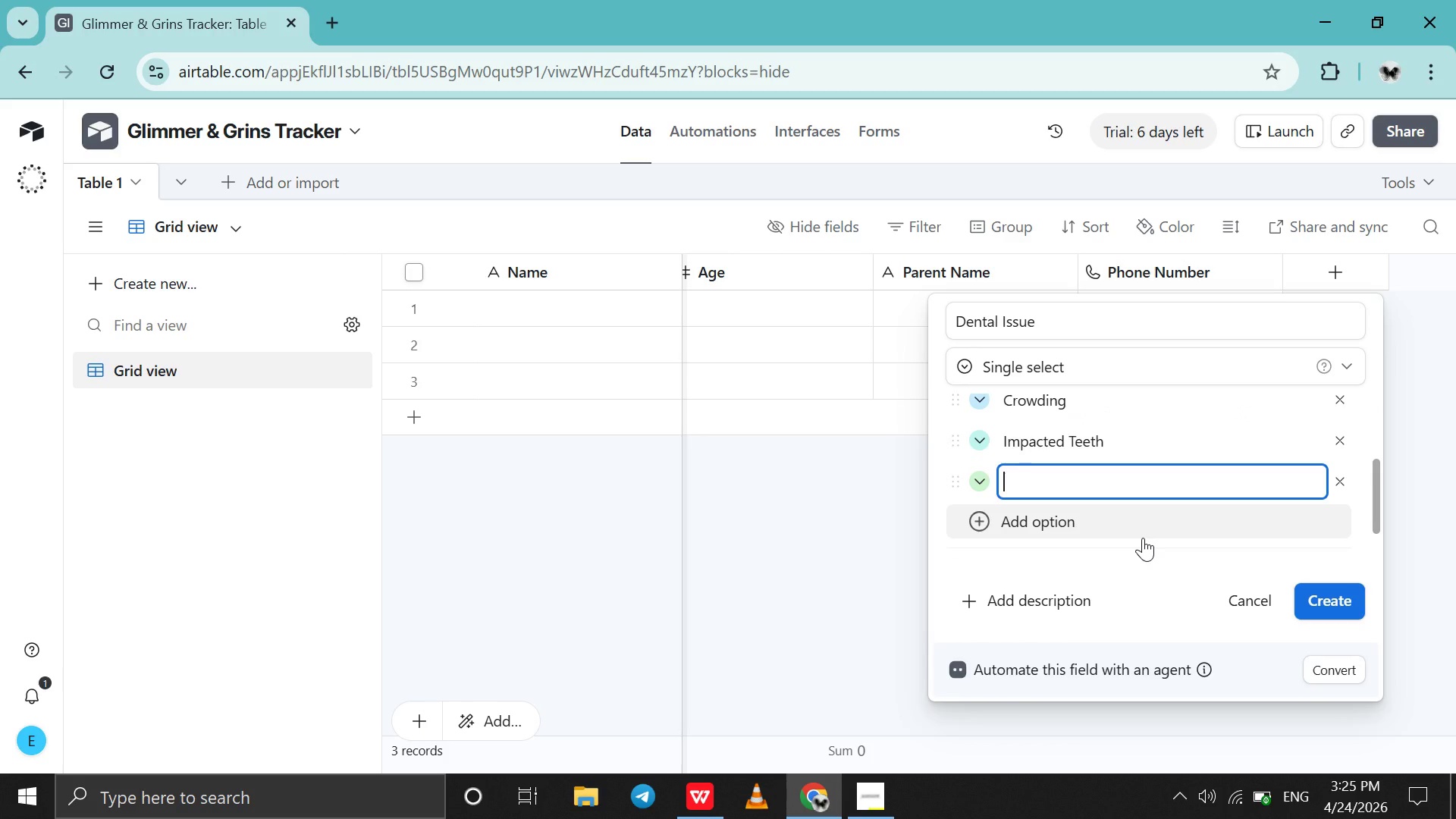 
type(Spacing )
 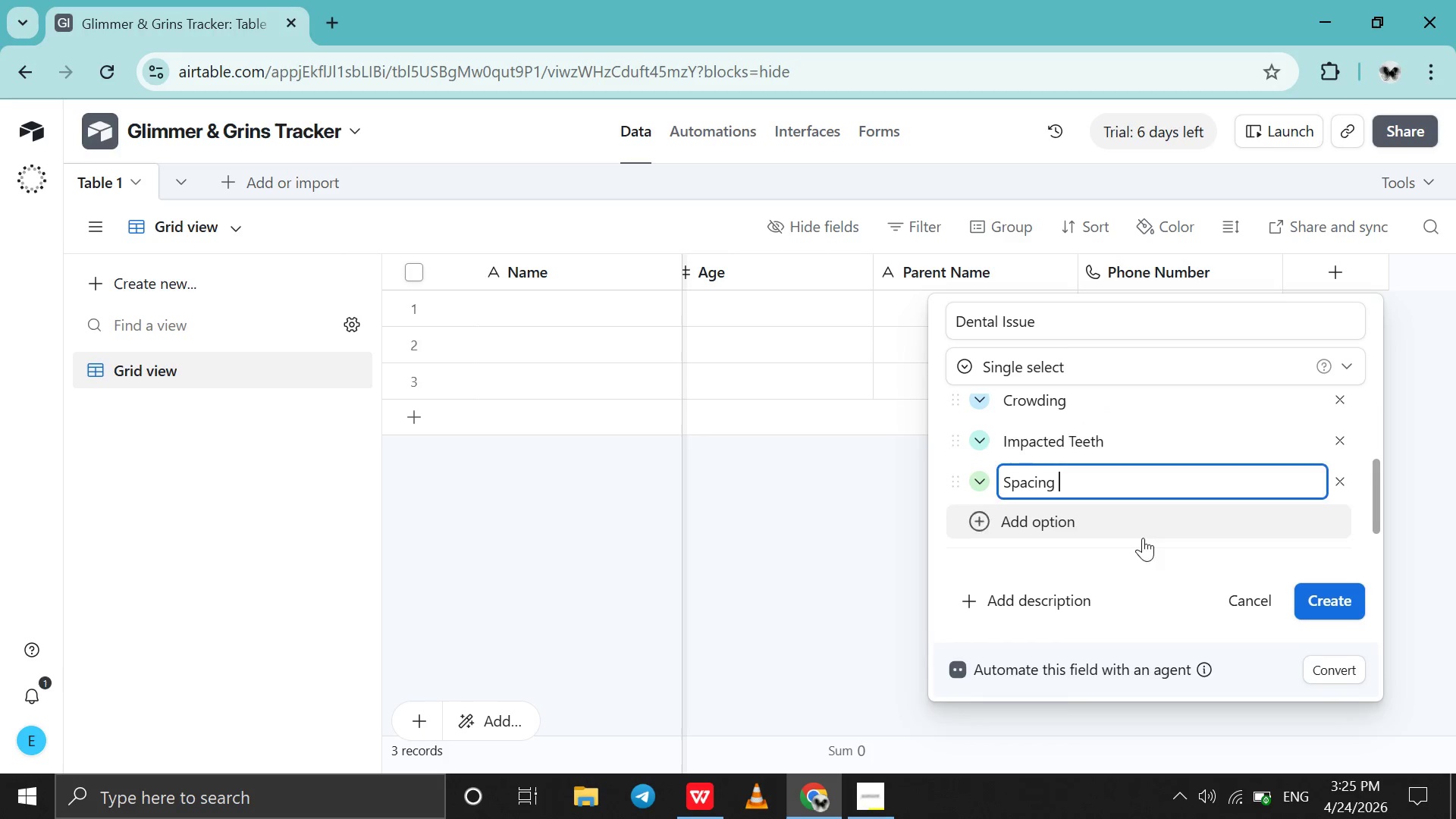 
key(Enter)
 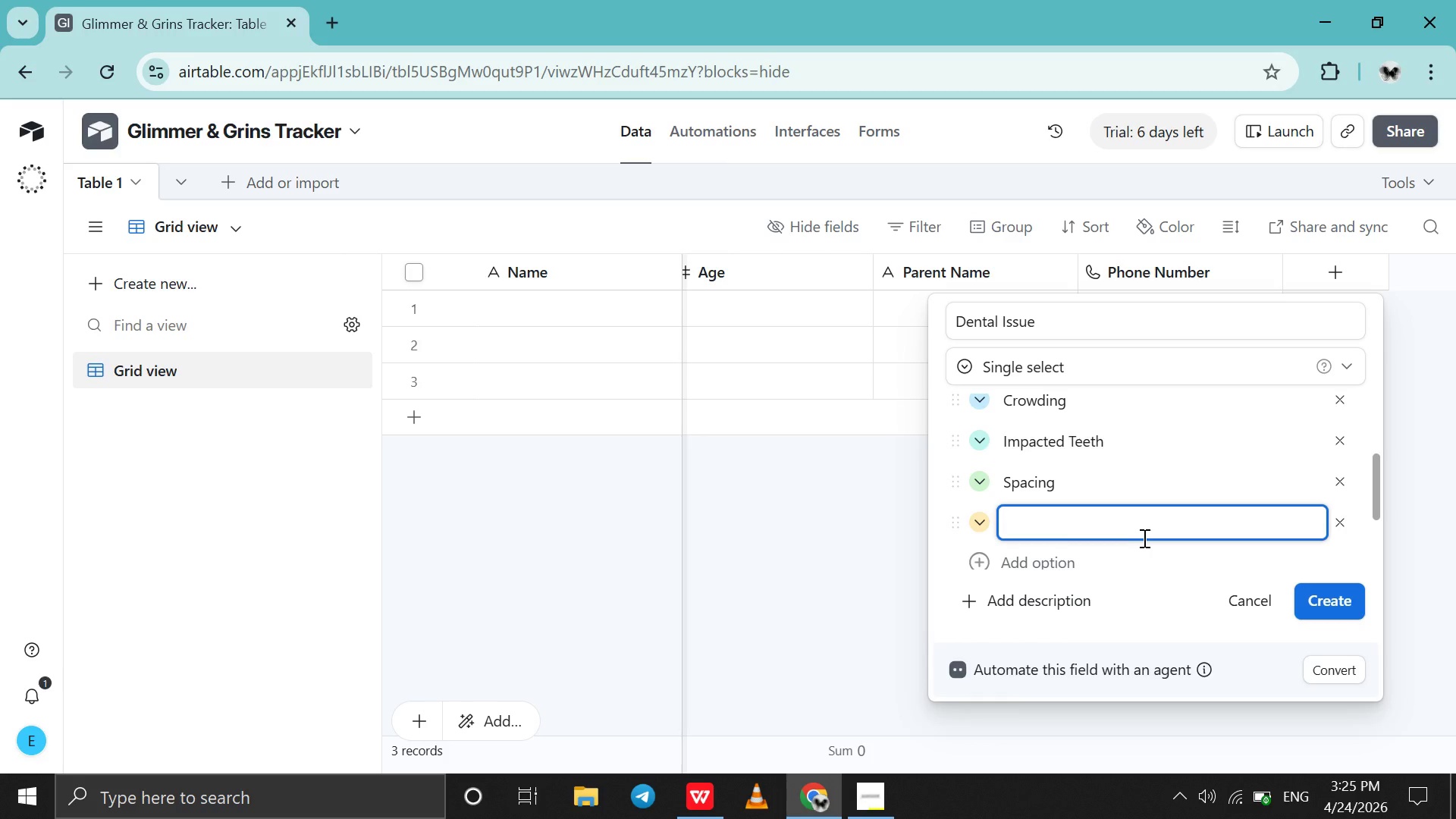 
type(Underbite)
 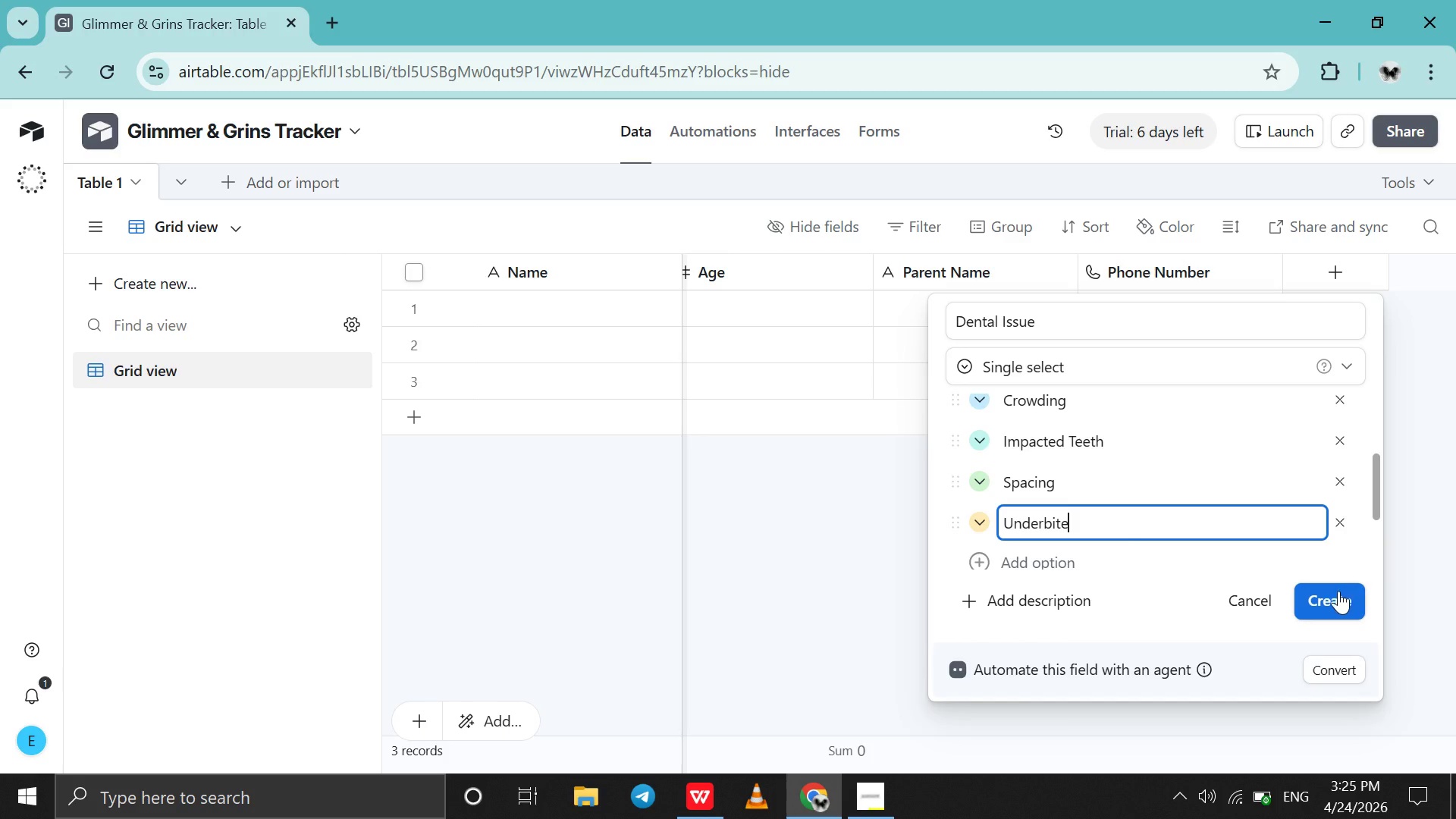 
left_click([1338, 591])
 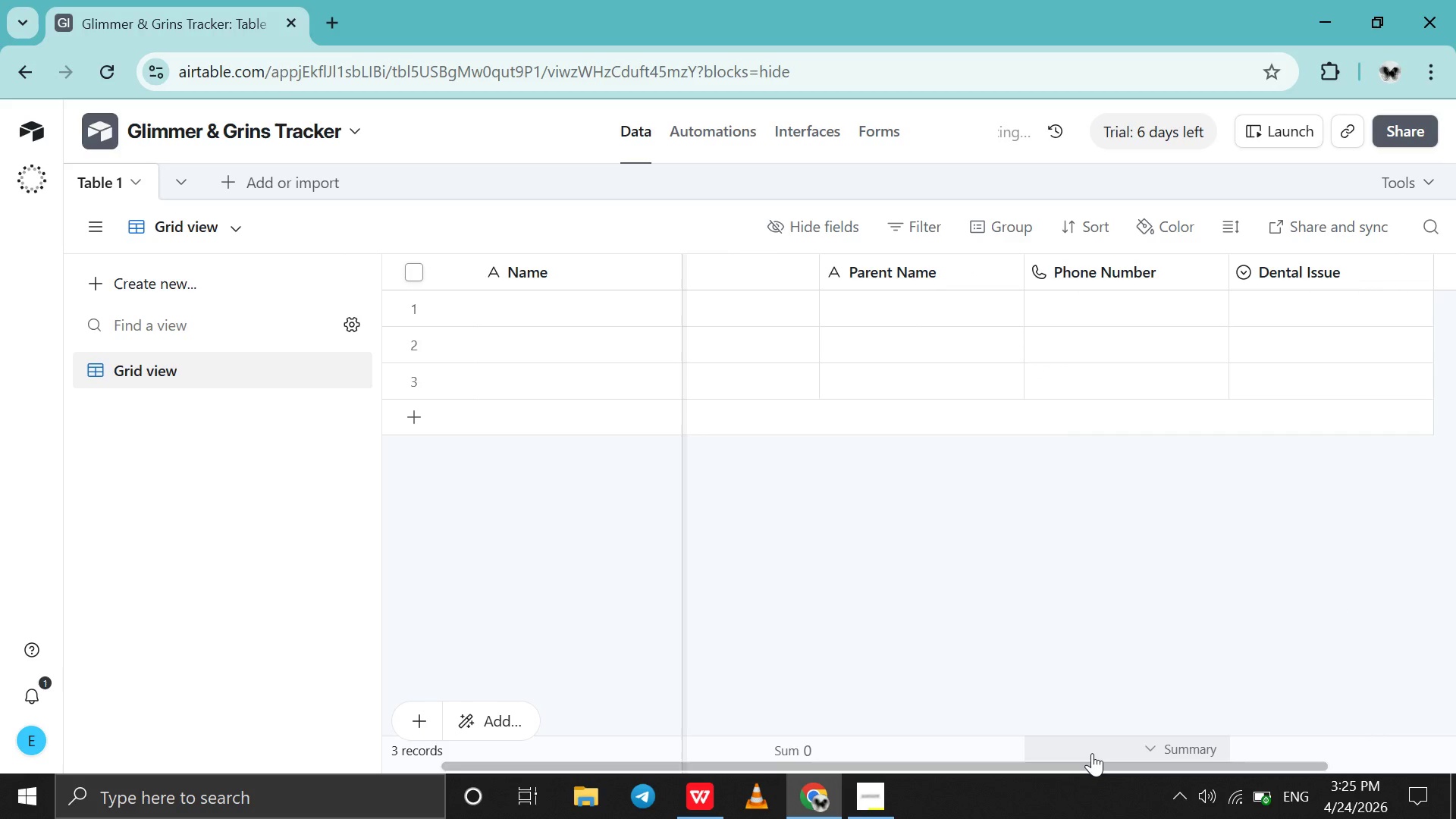 
left_click_drag(start_coordinate=[1087, 767], to_coordinate=[1353, 789])
 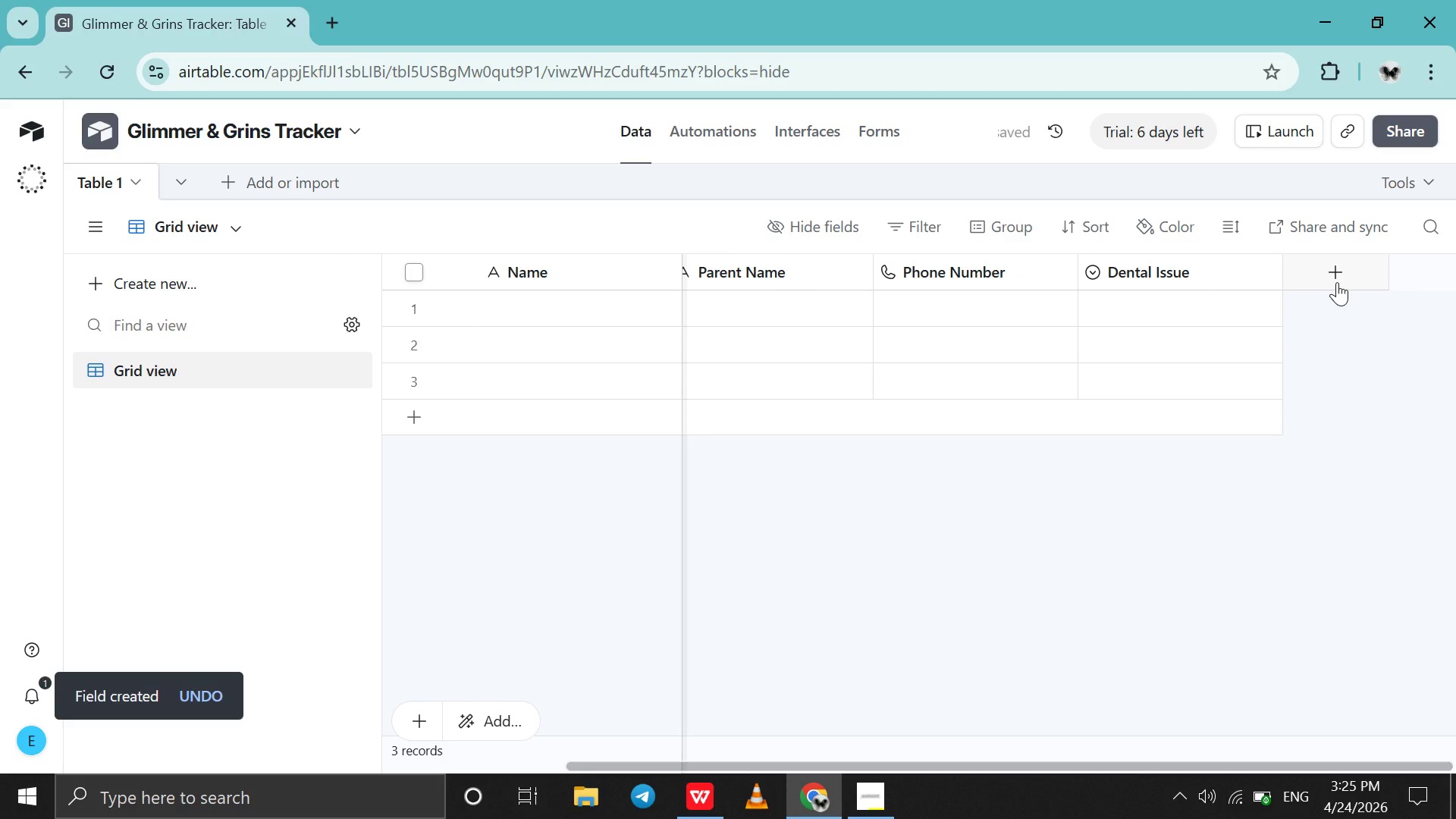 
left_click([1337, 282])
 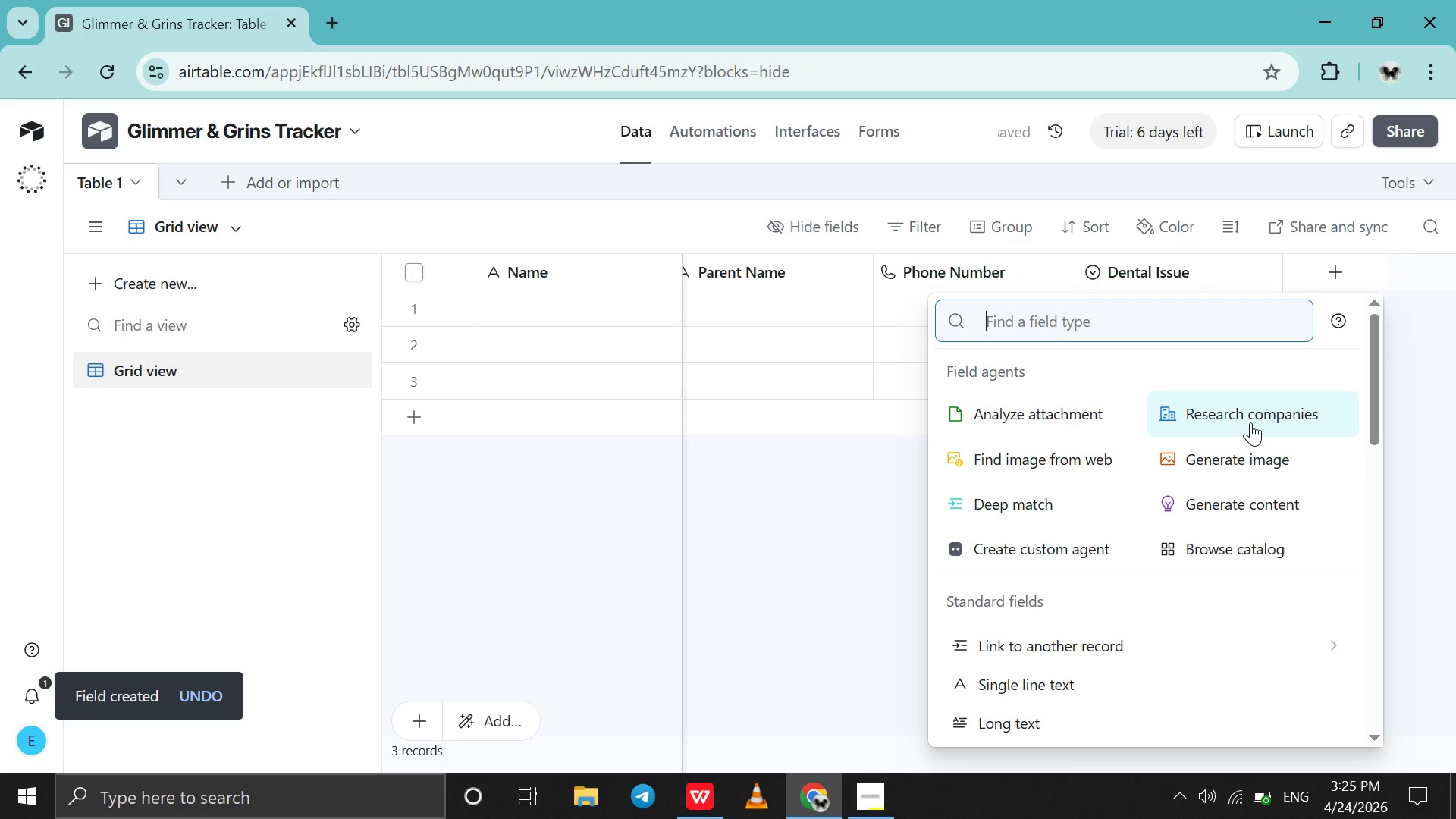 
type(si)
 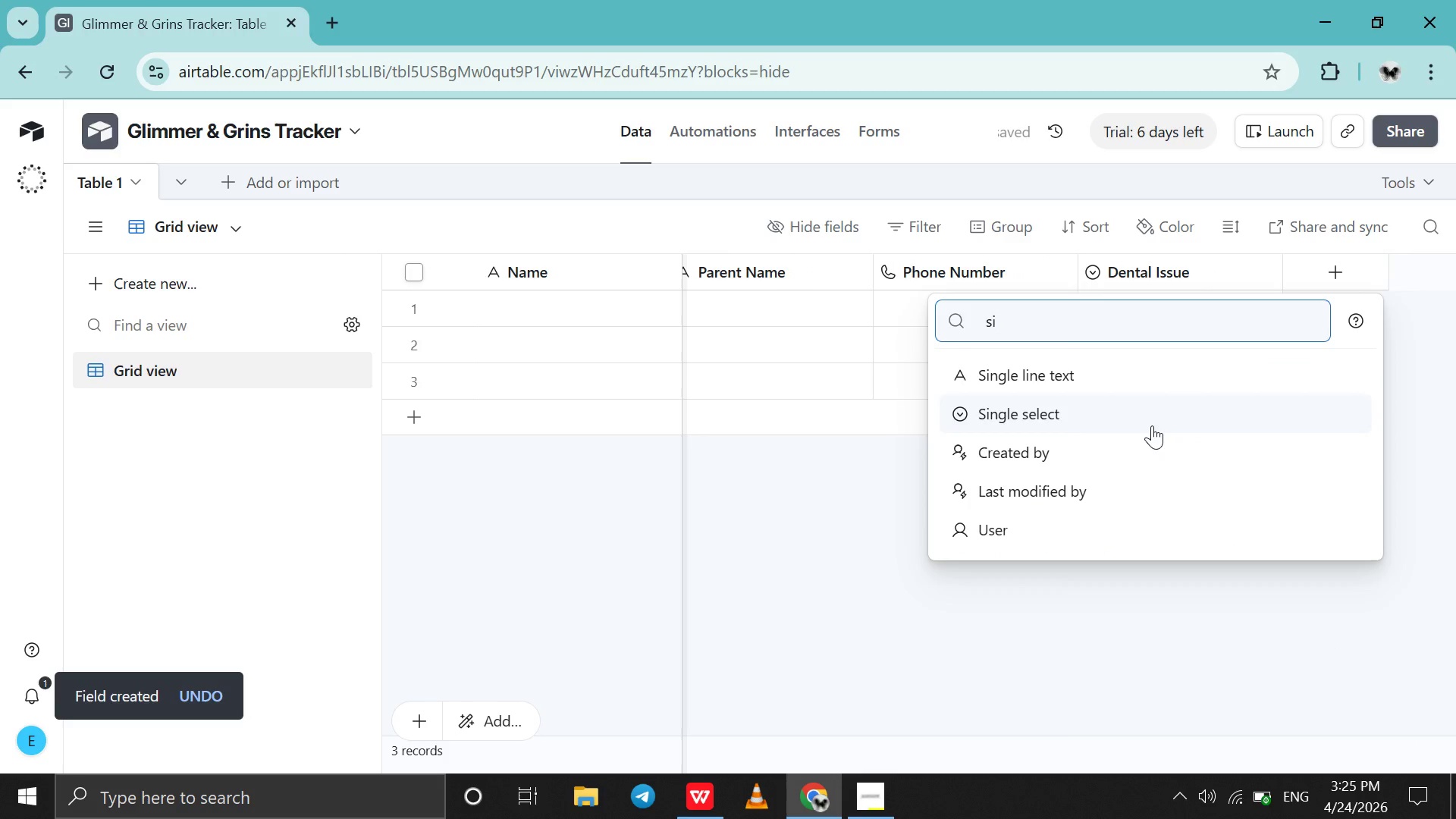 
left_click([1152, 413])
 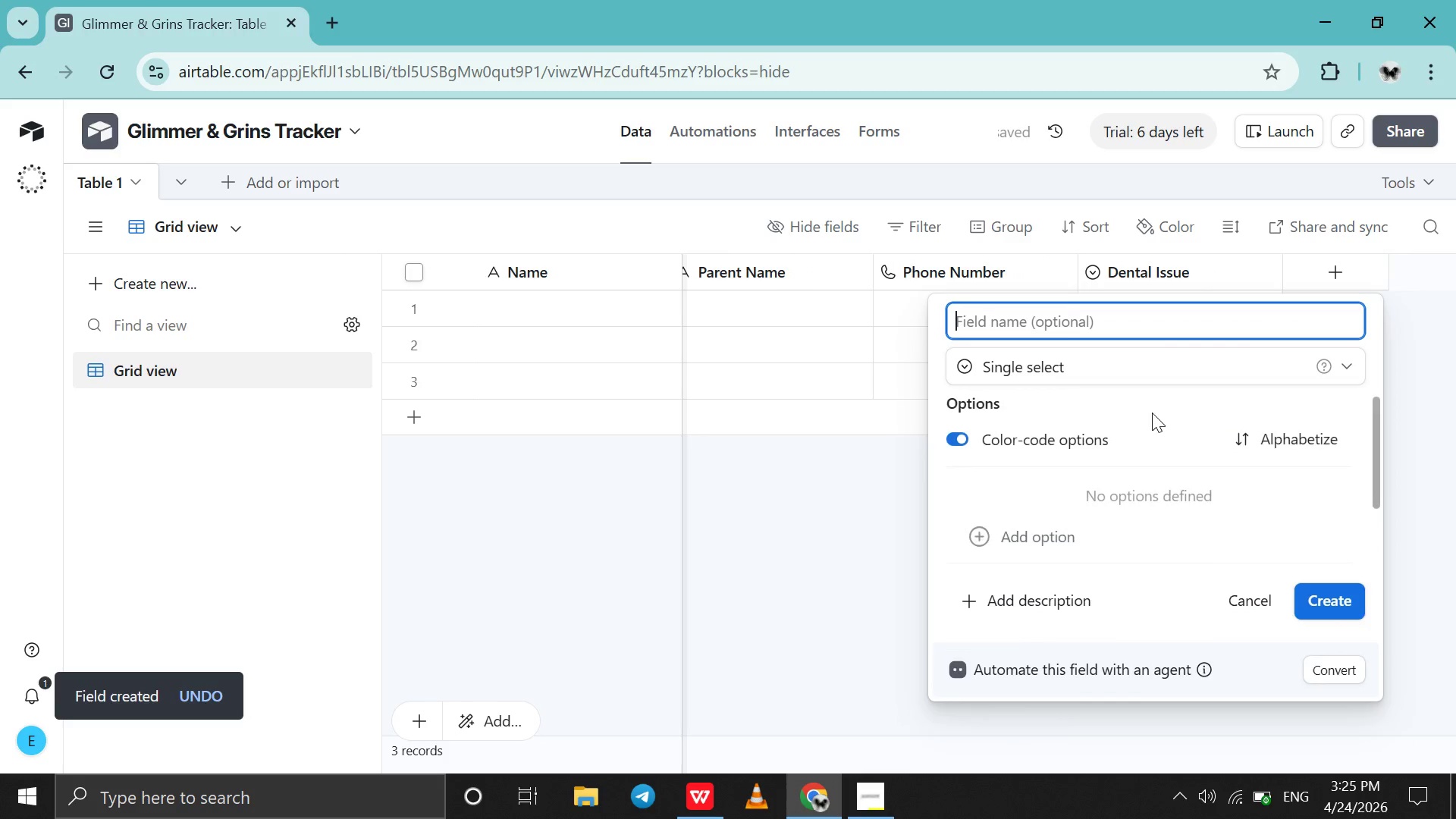 
type(Urgency Level)
 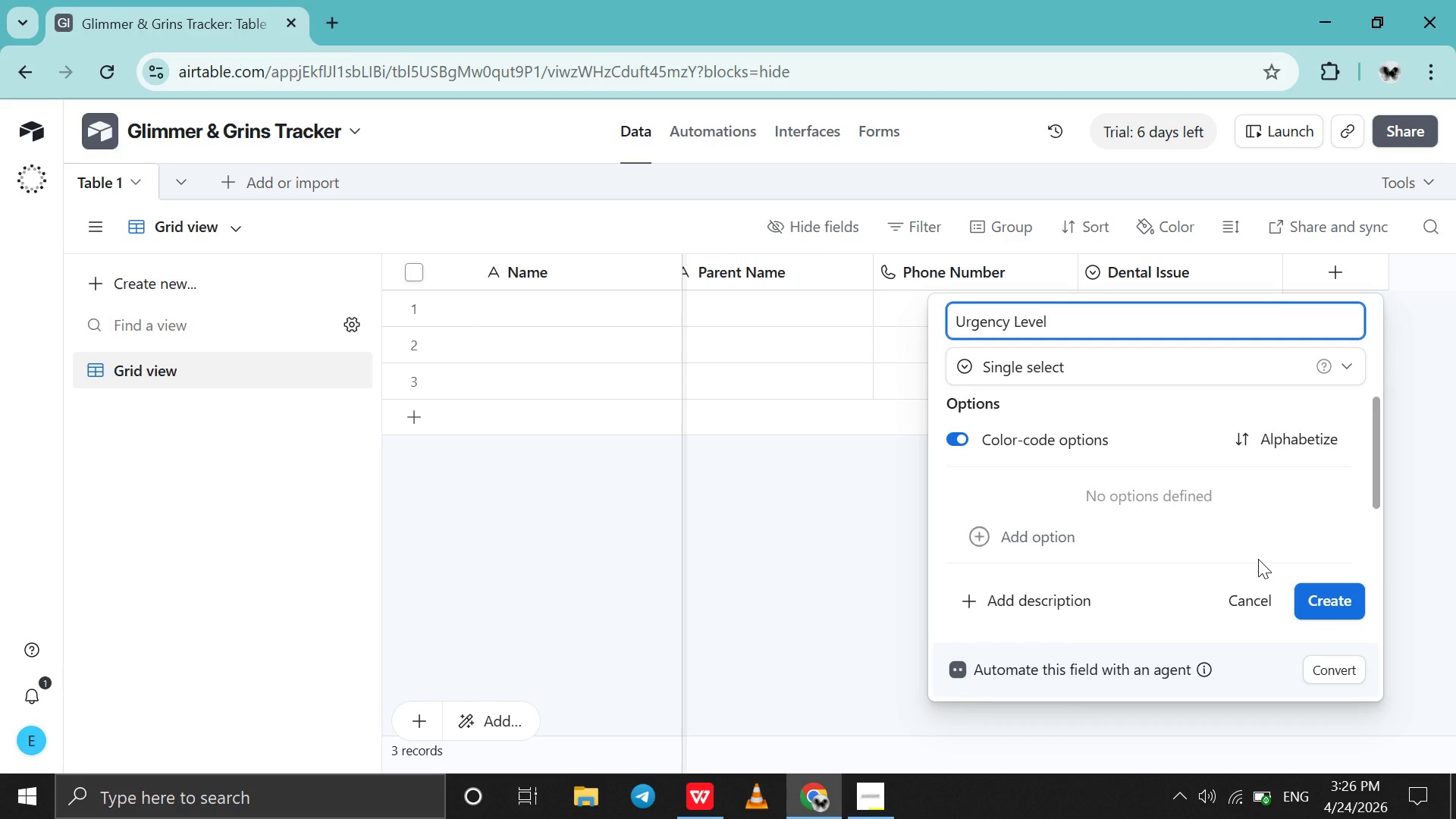 
left_click([1238, 549])
 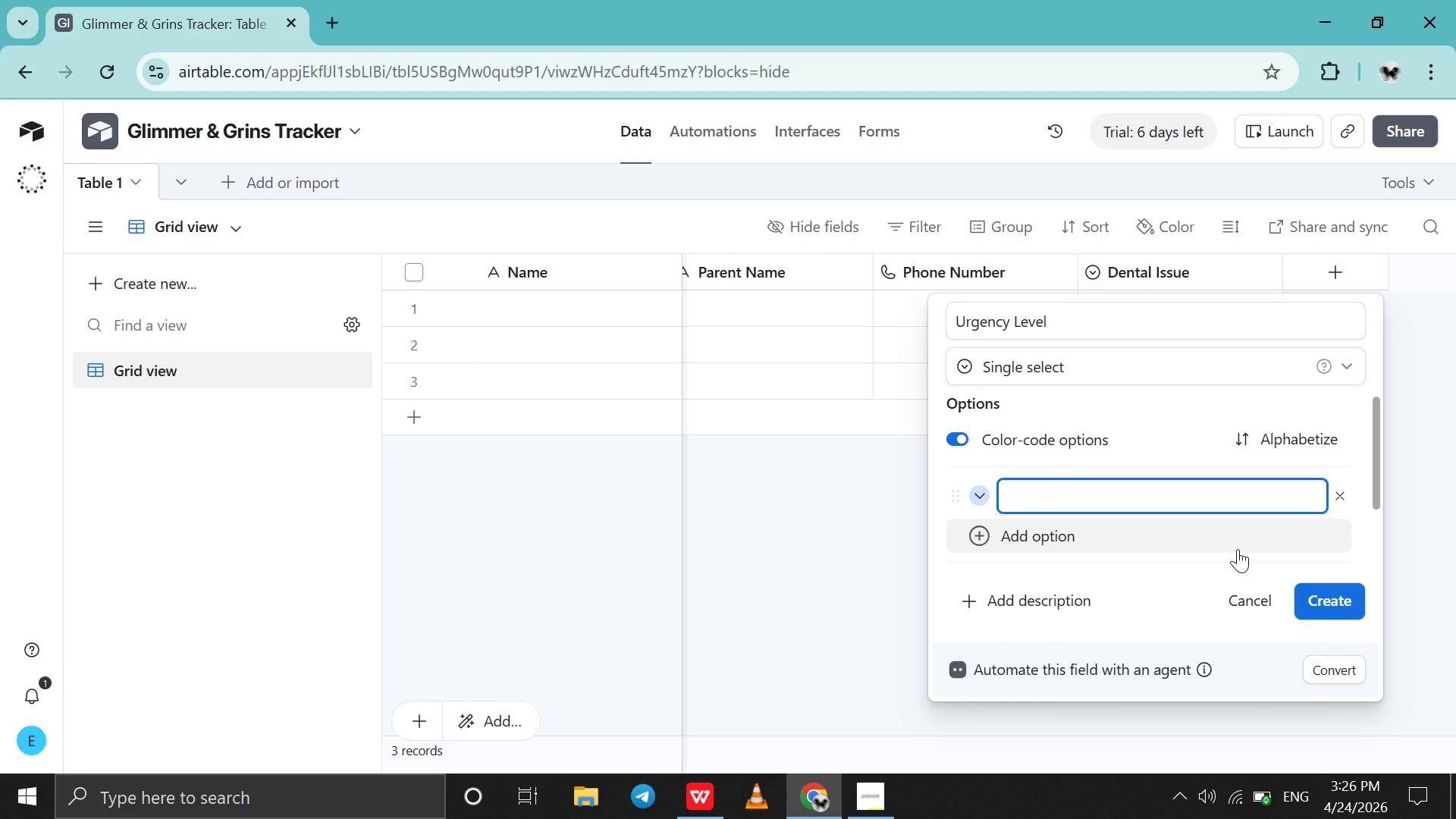 
type(Low)
 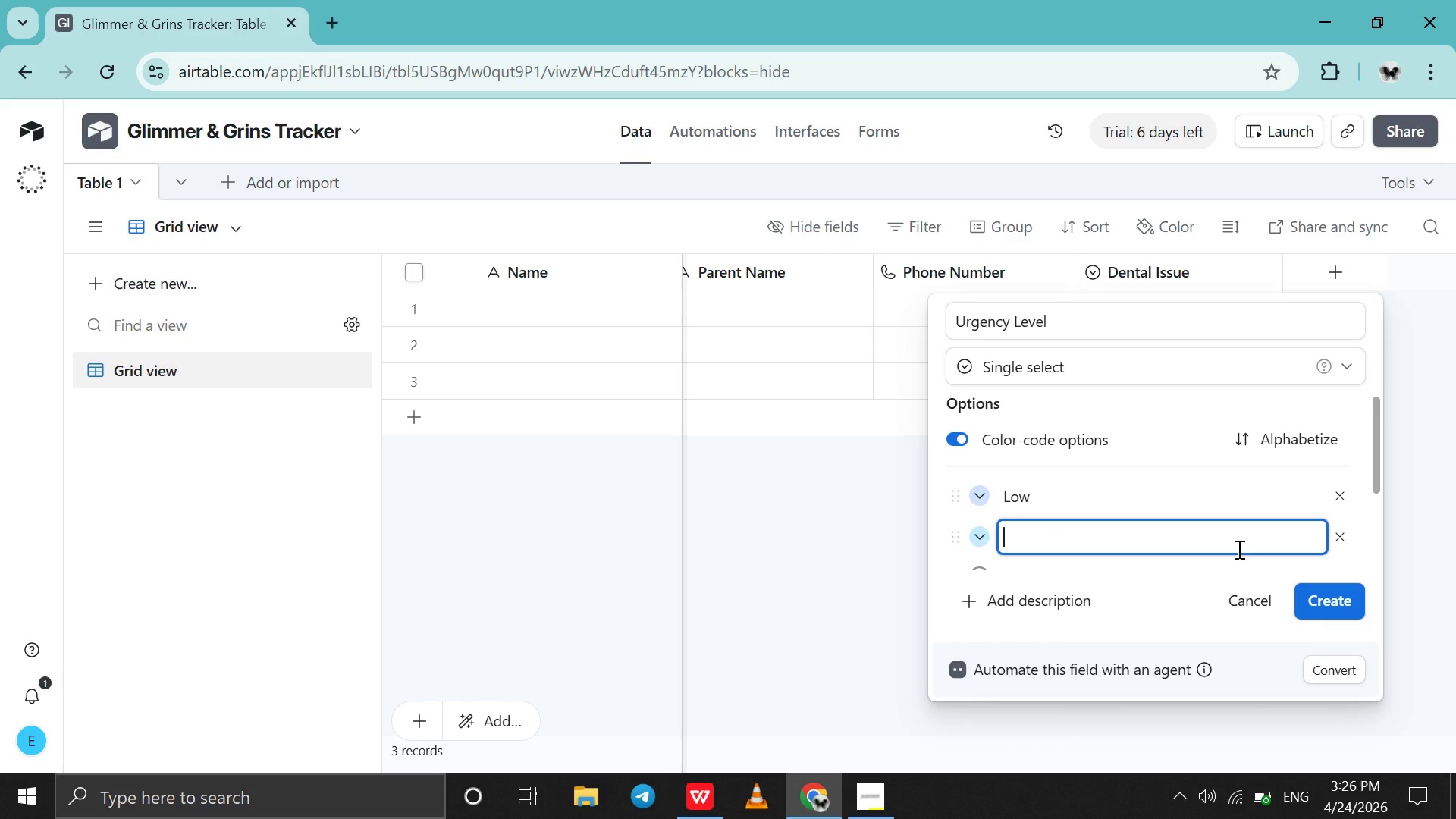 
key(Enter)
 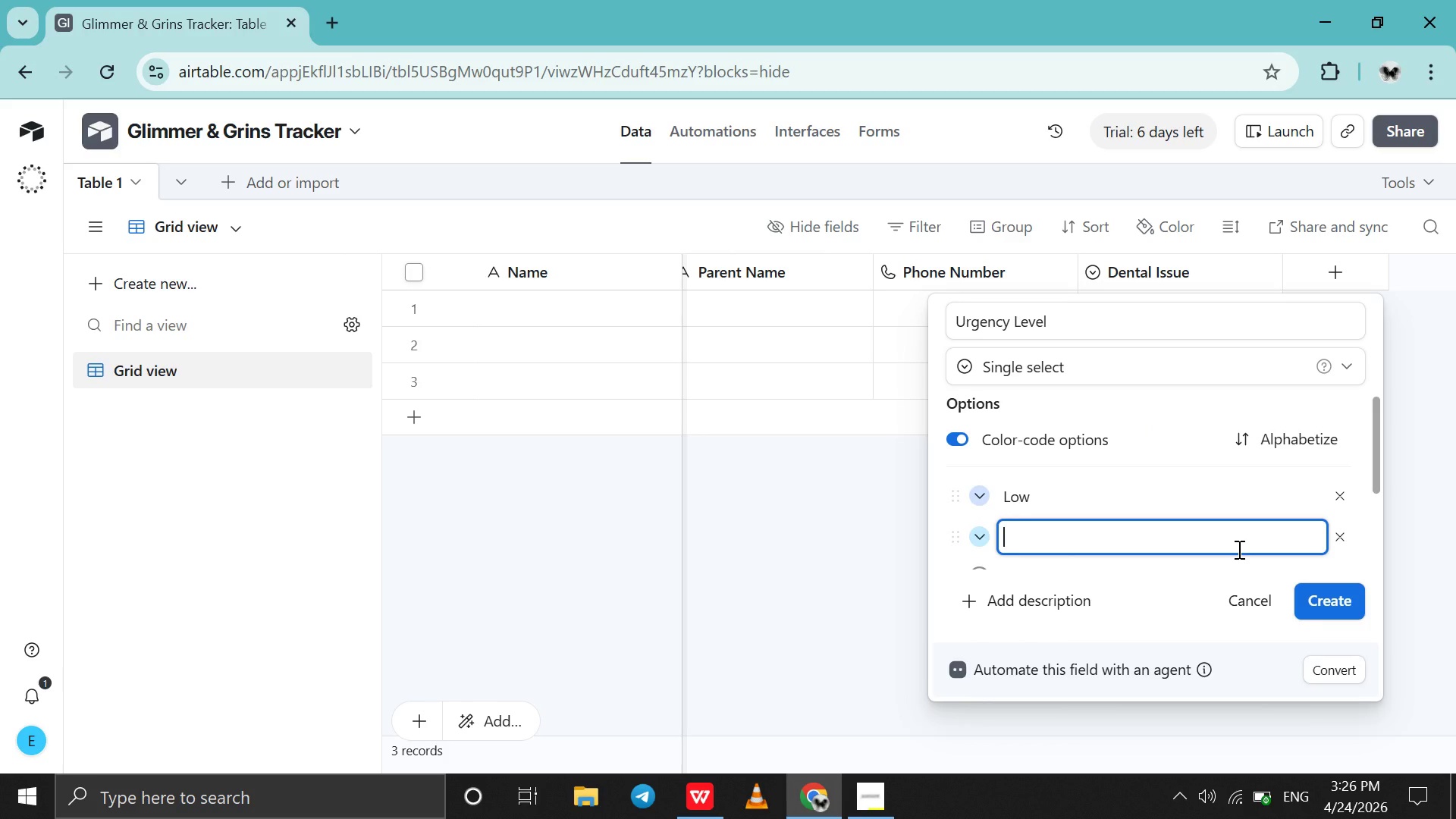 
type(Medium)
 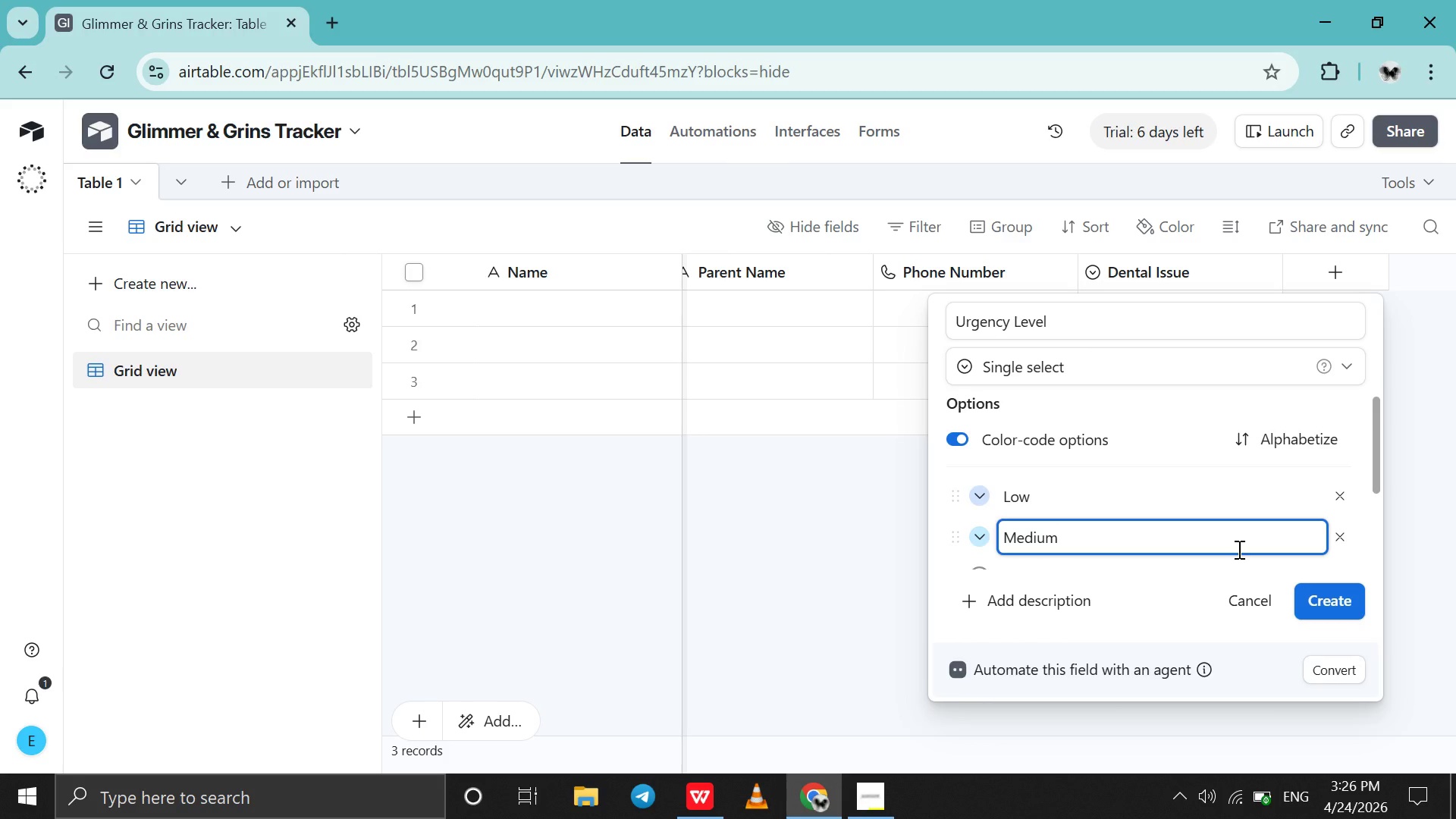 
key(Enter)
 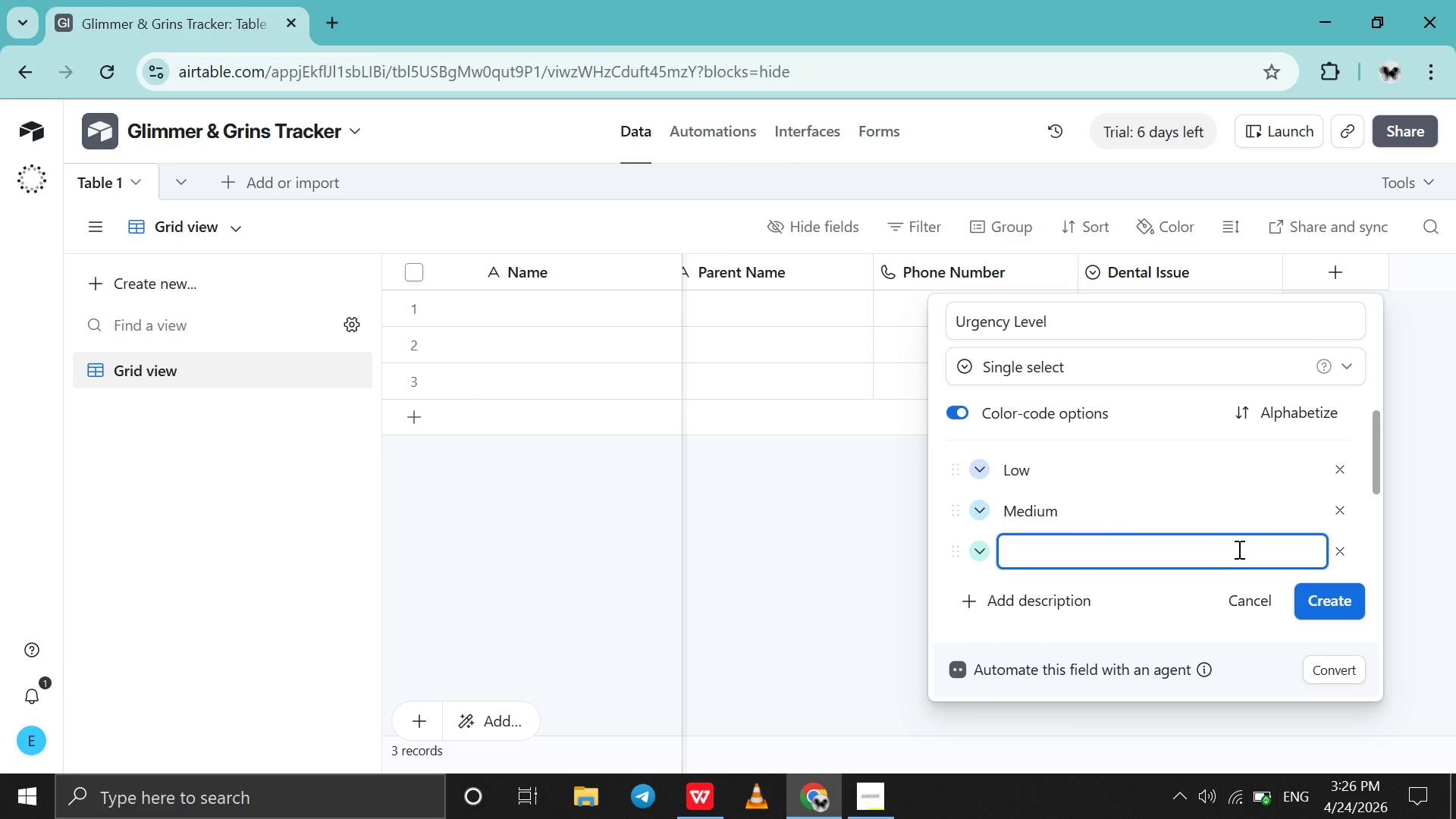 
type(High)
 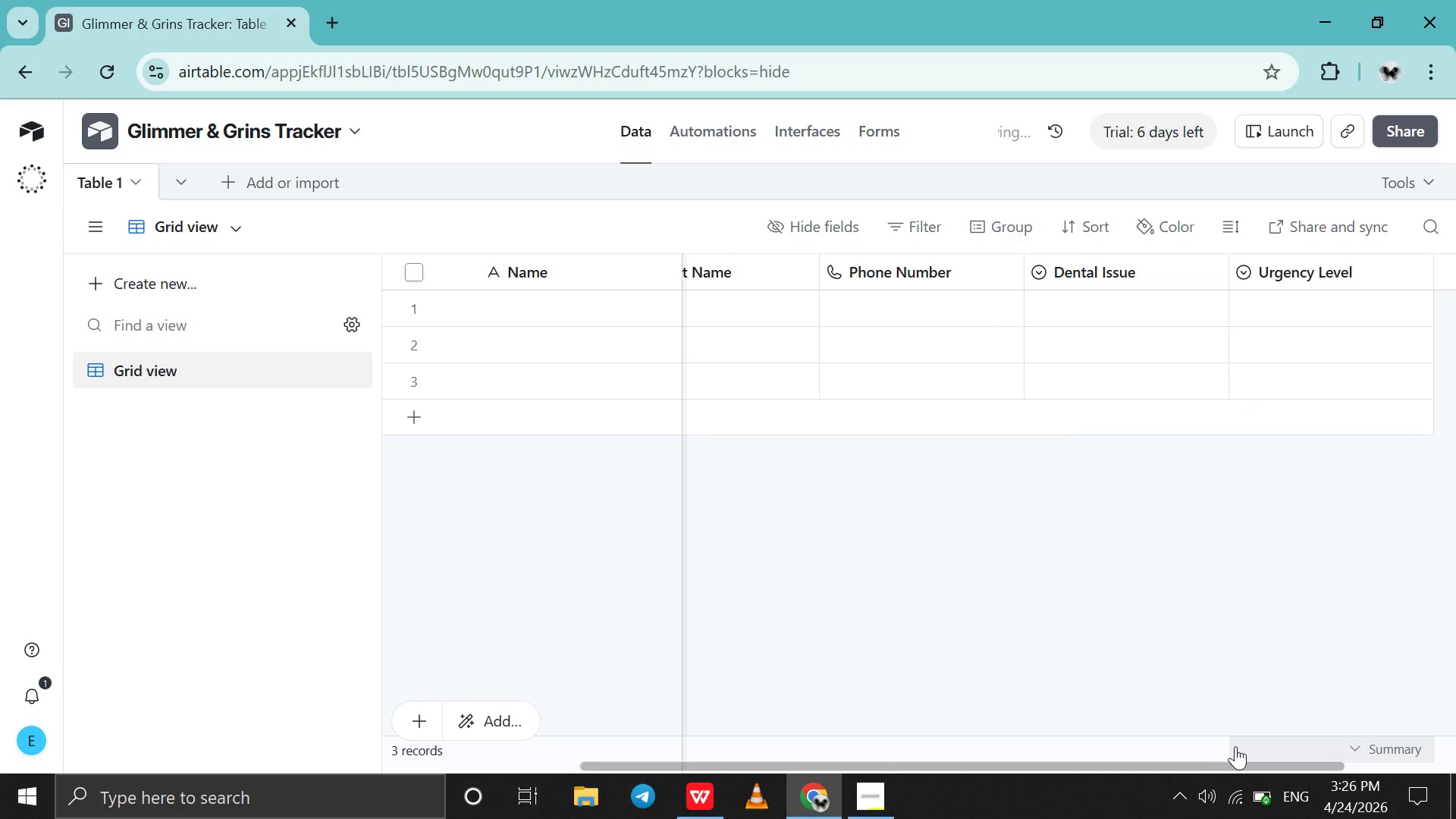 
left_click_drag(start_coordinate=[1213, 765], to_coordinate=[1276, 778])
 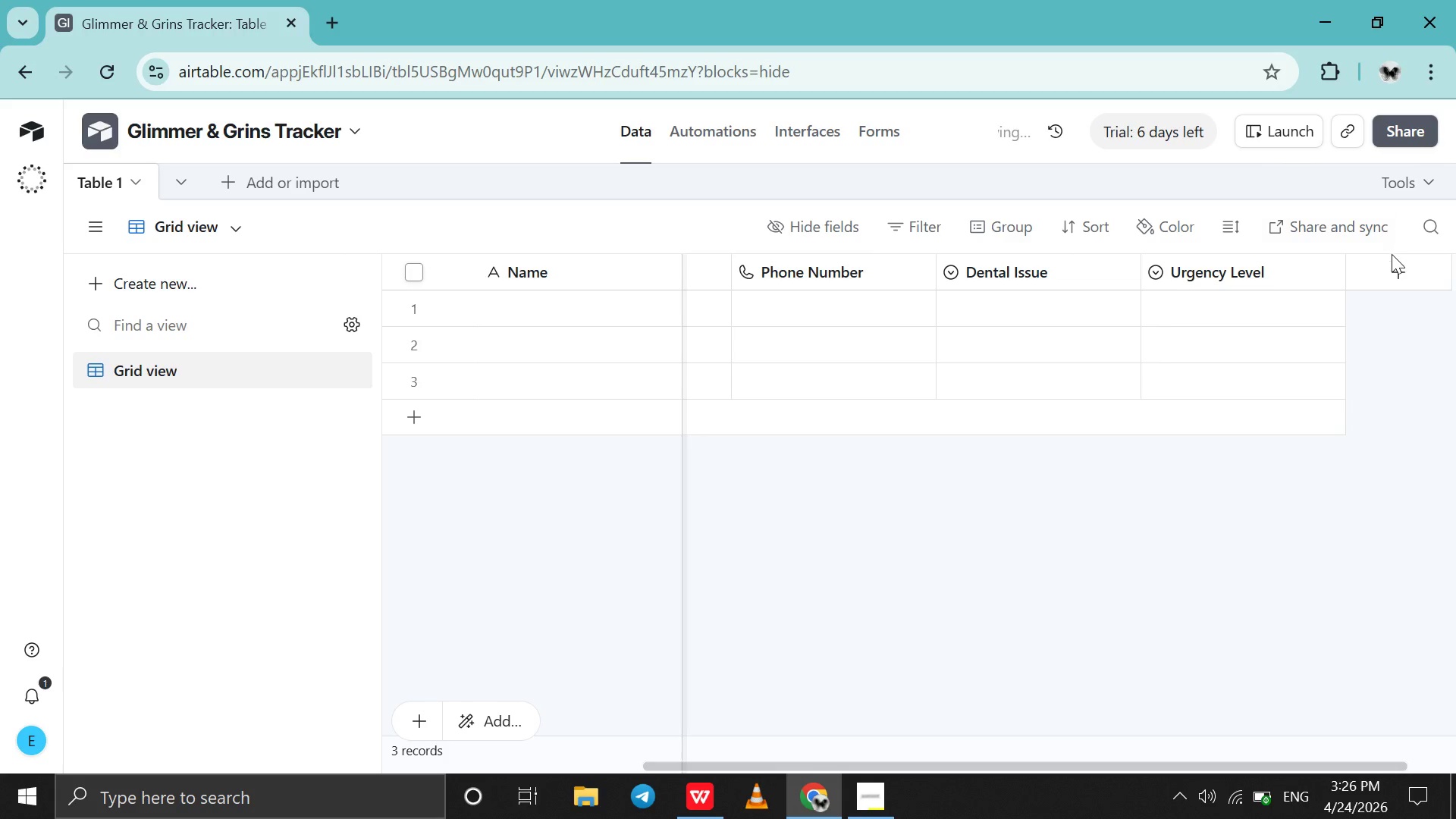 
left_click([1385, 269])
 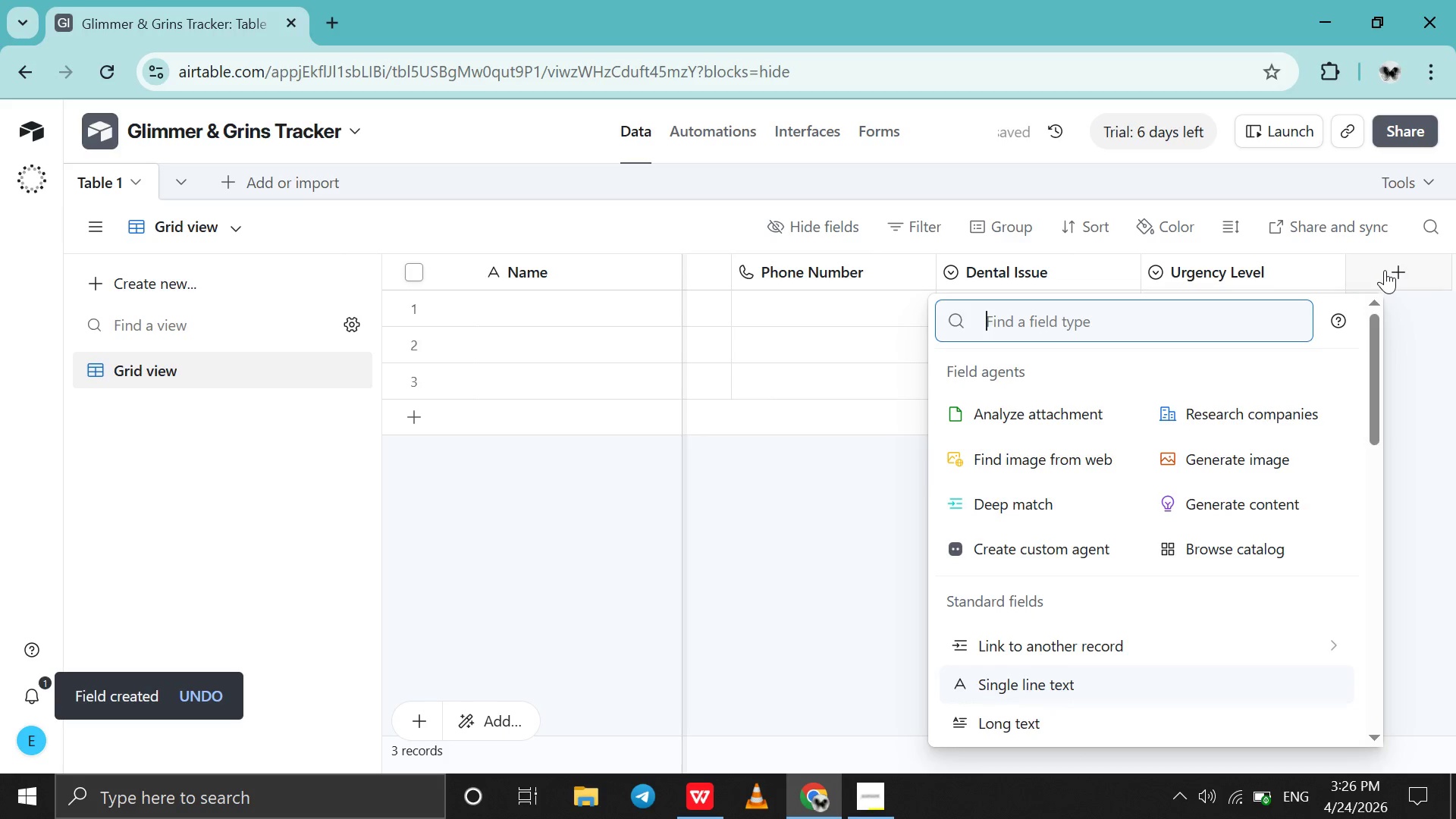 
key(S)
 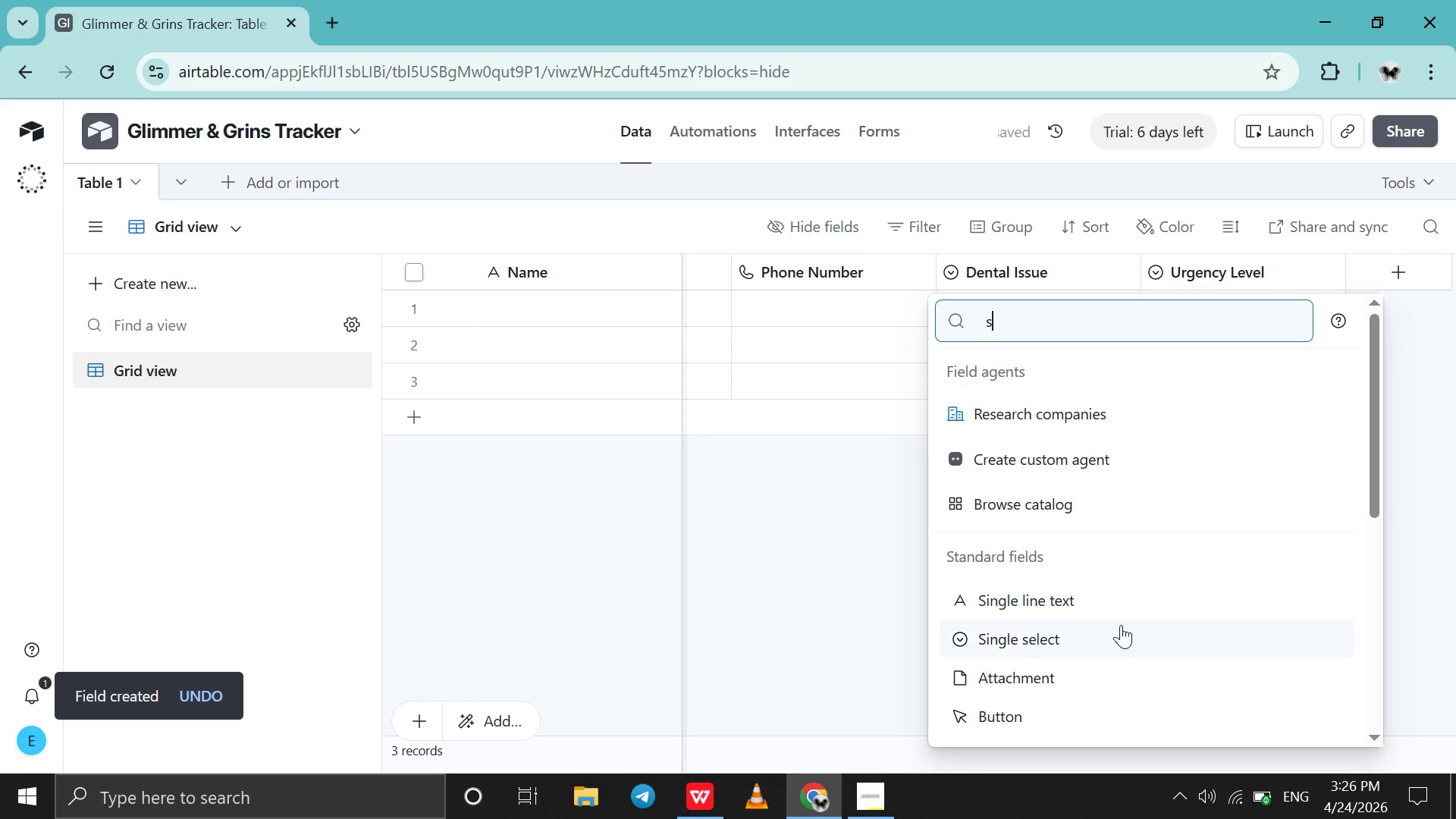 
left_click([1115, 632])
 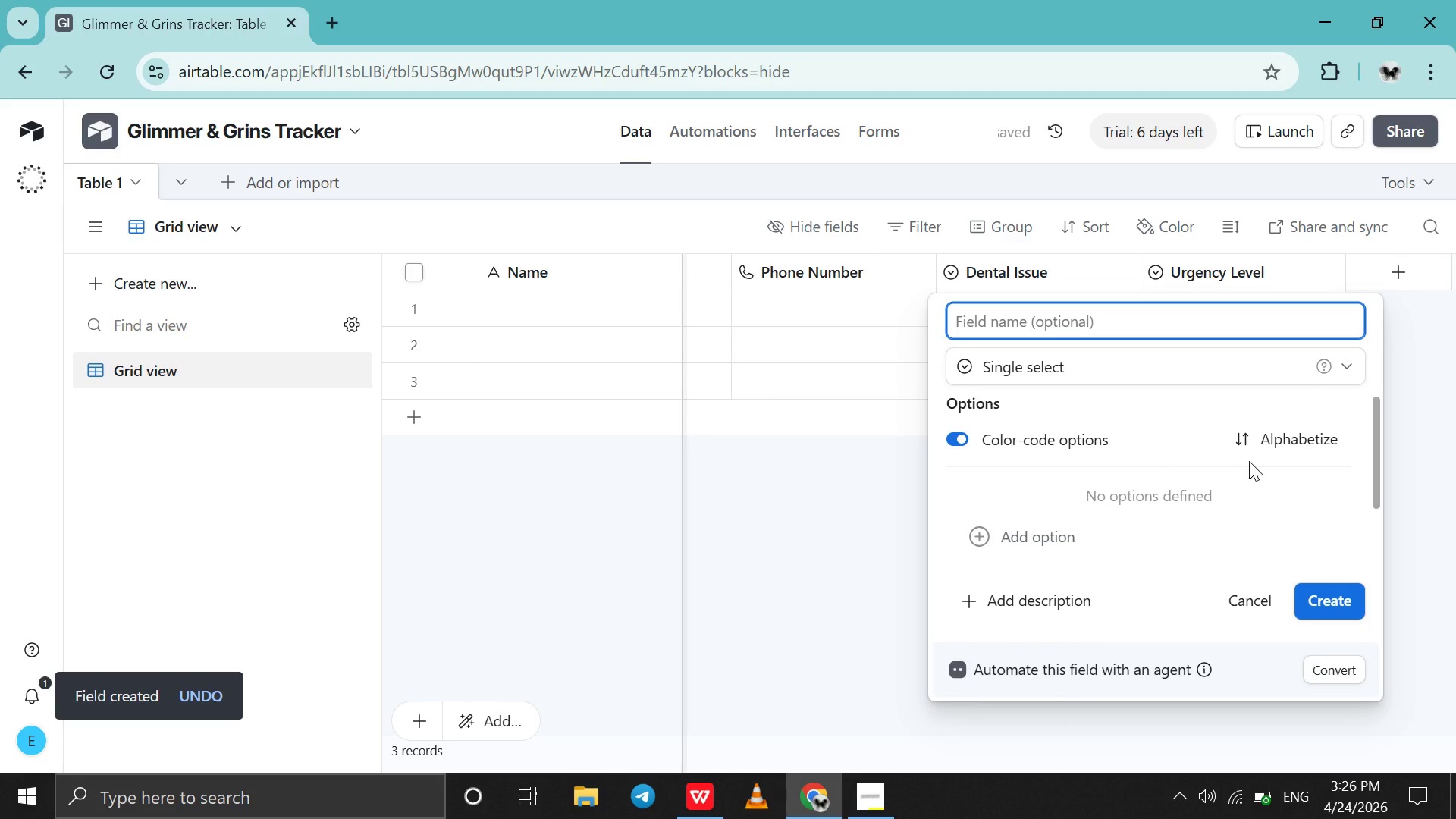 
type(Insurance Proc)
key(Backspace)
type(vider )
 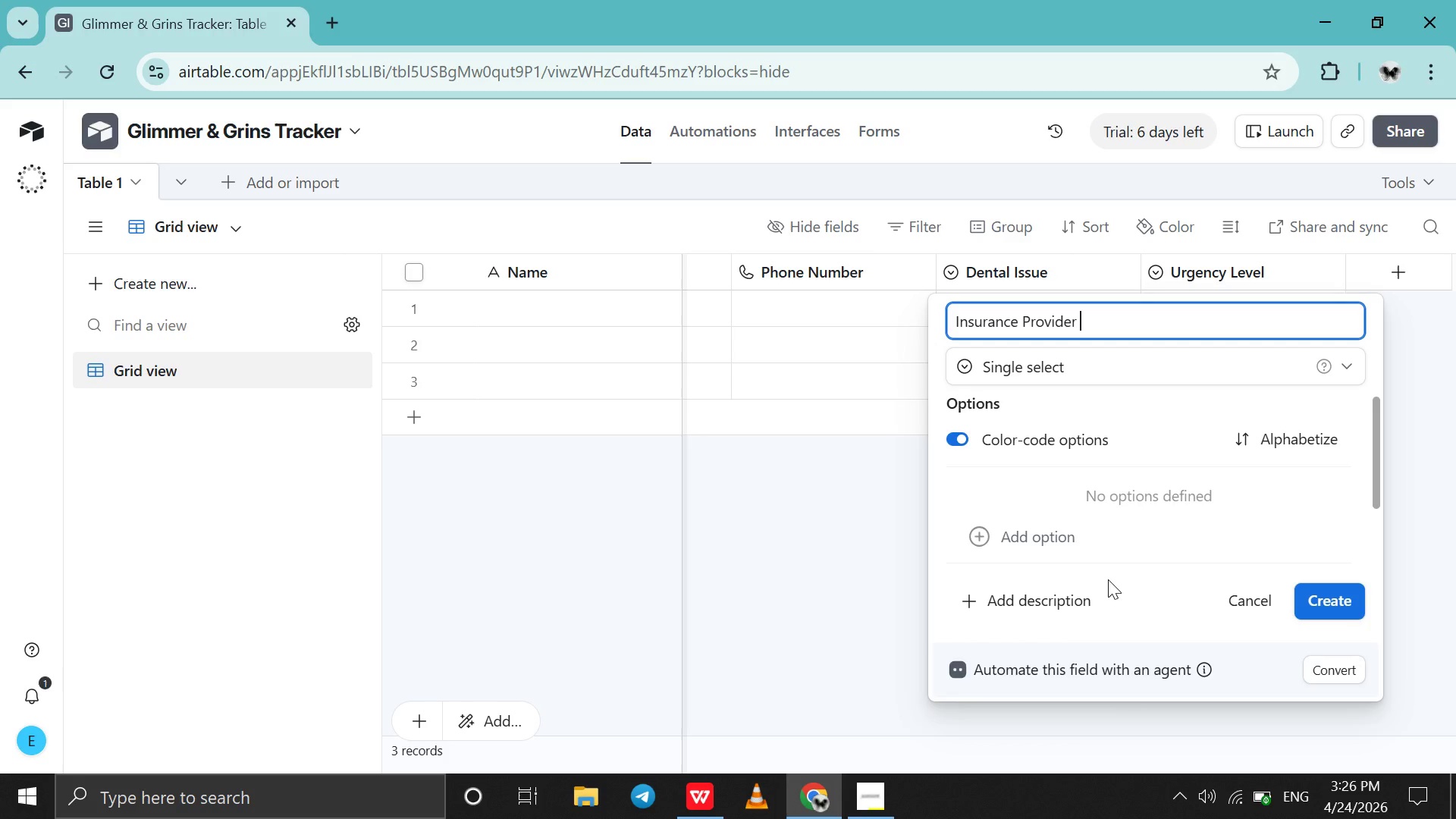 
left_click([1105, 535])
 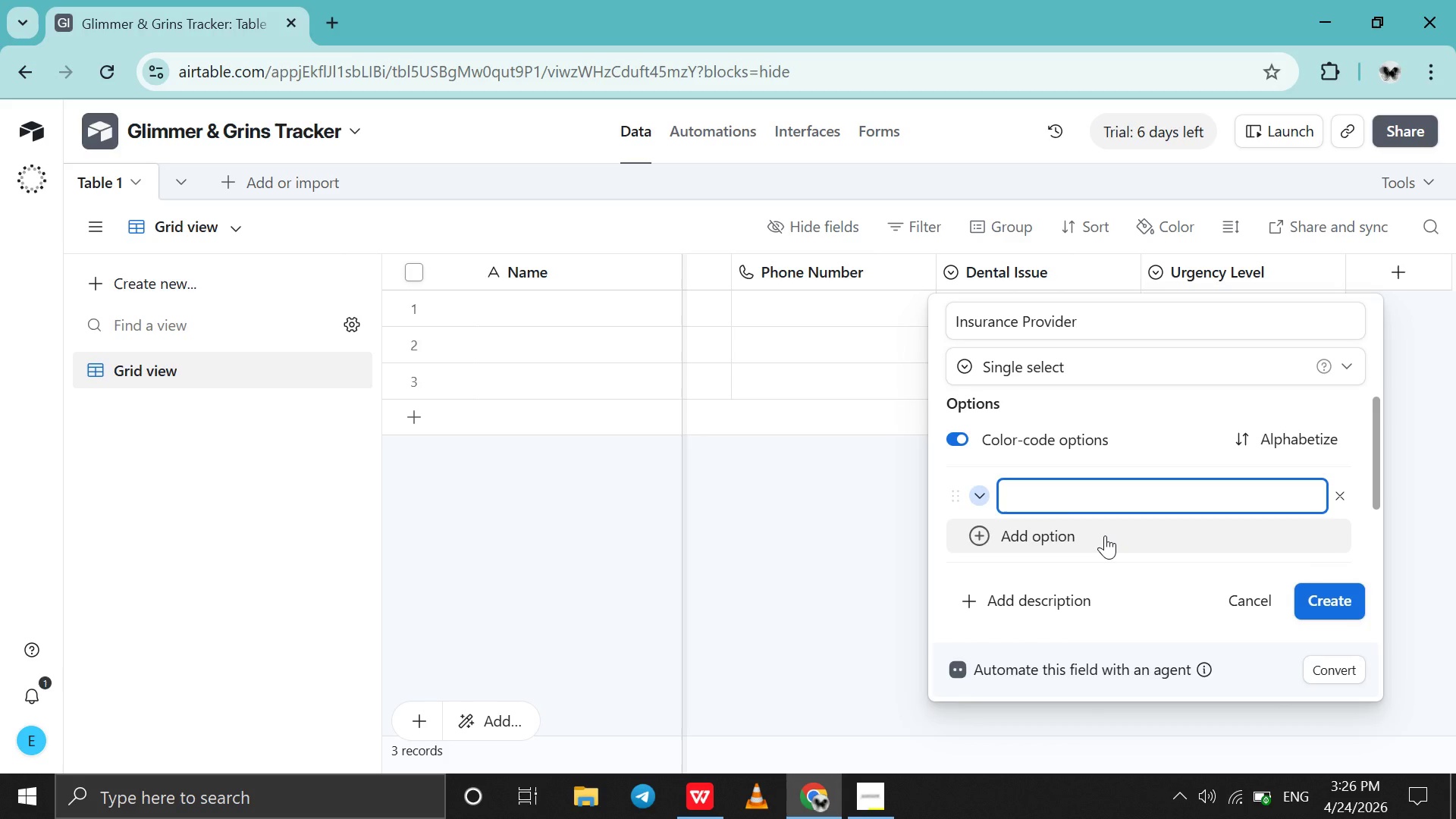 
type(Private )
 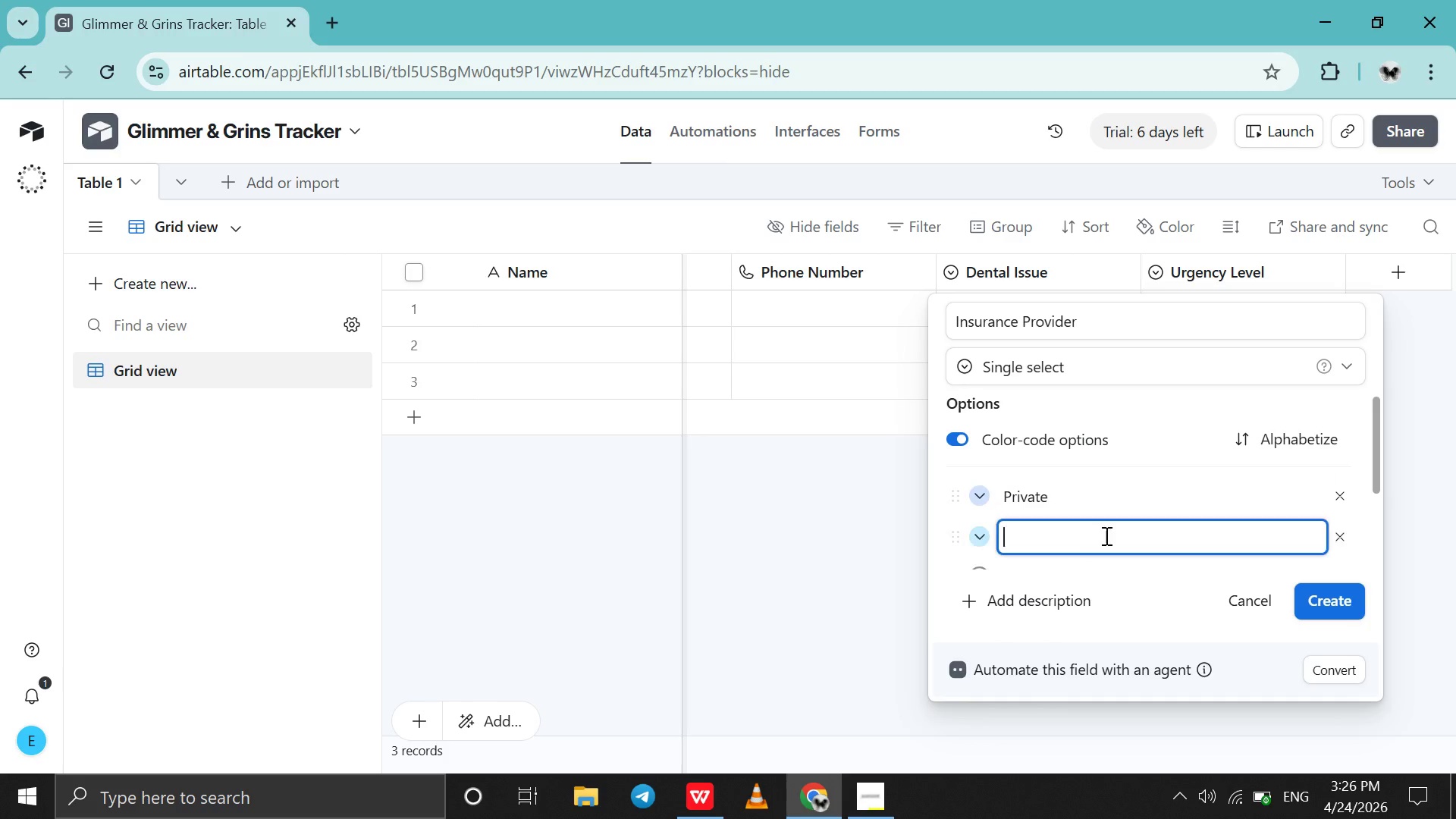 
key(Enter)
 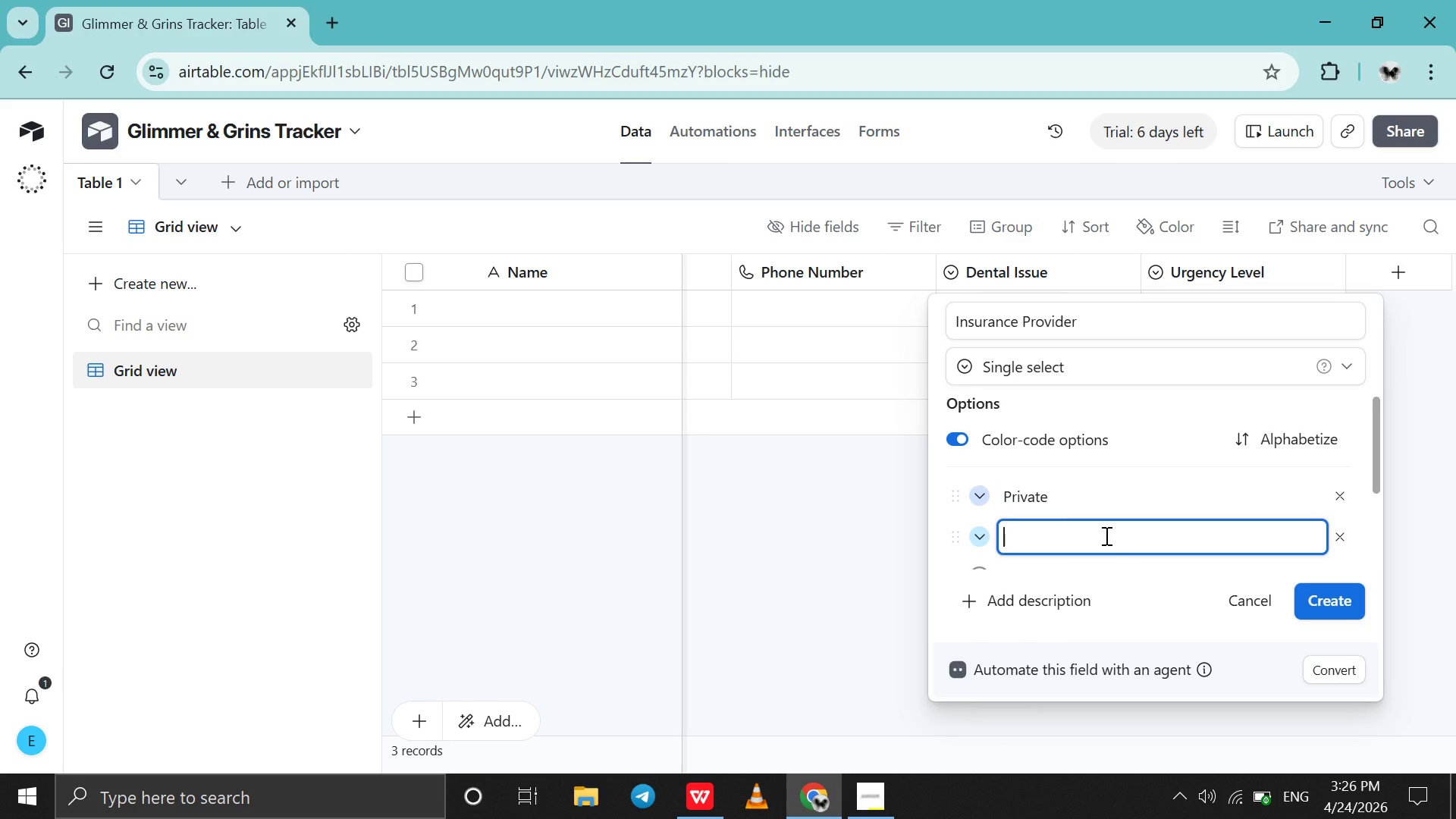 
type(Government )
 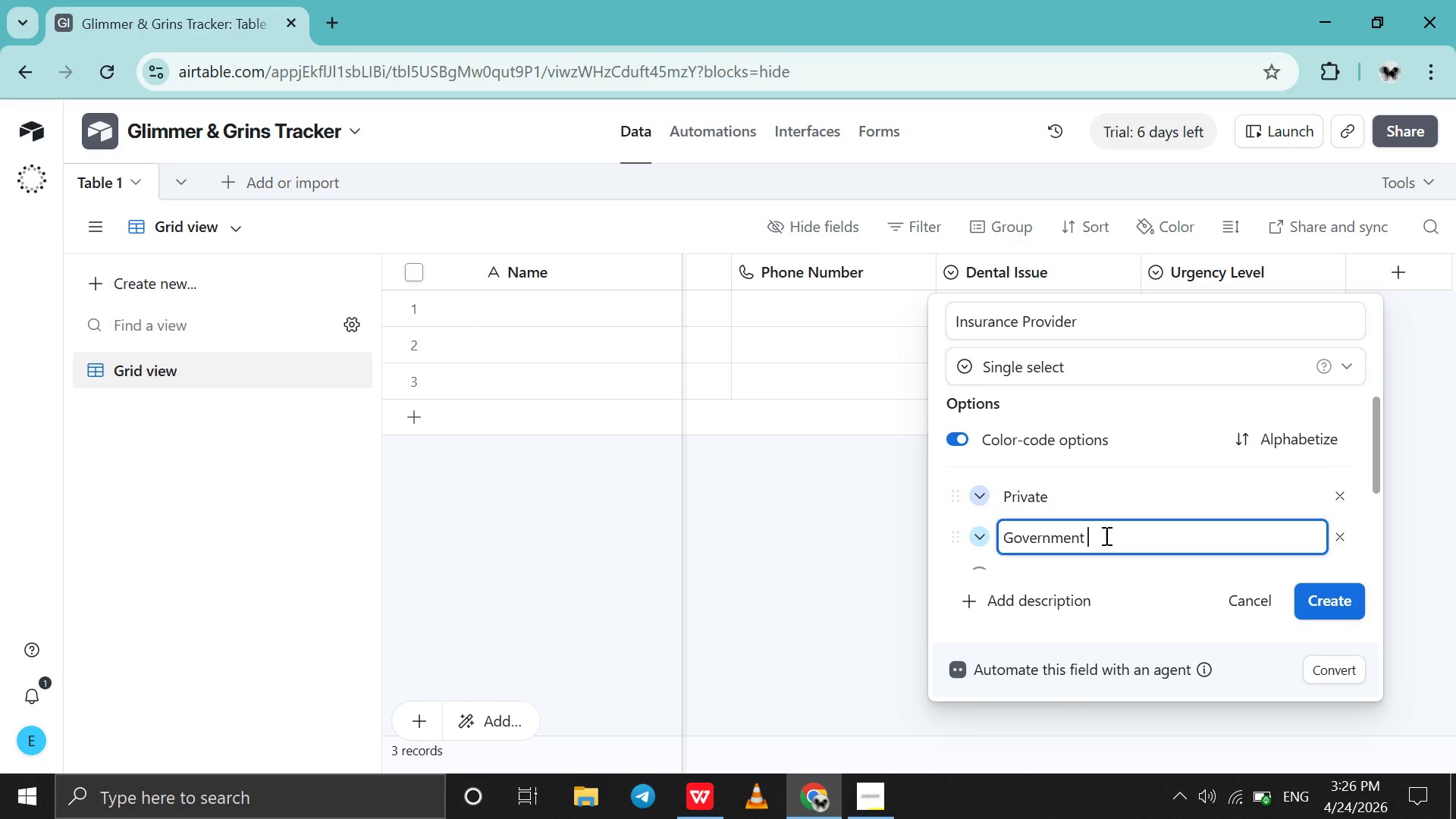 
key(Enter)
 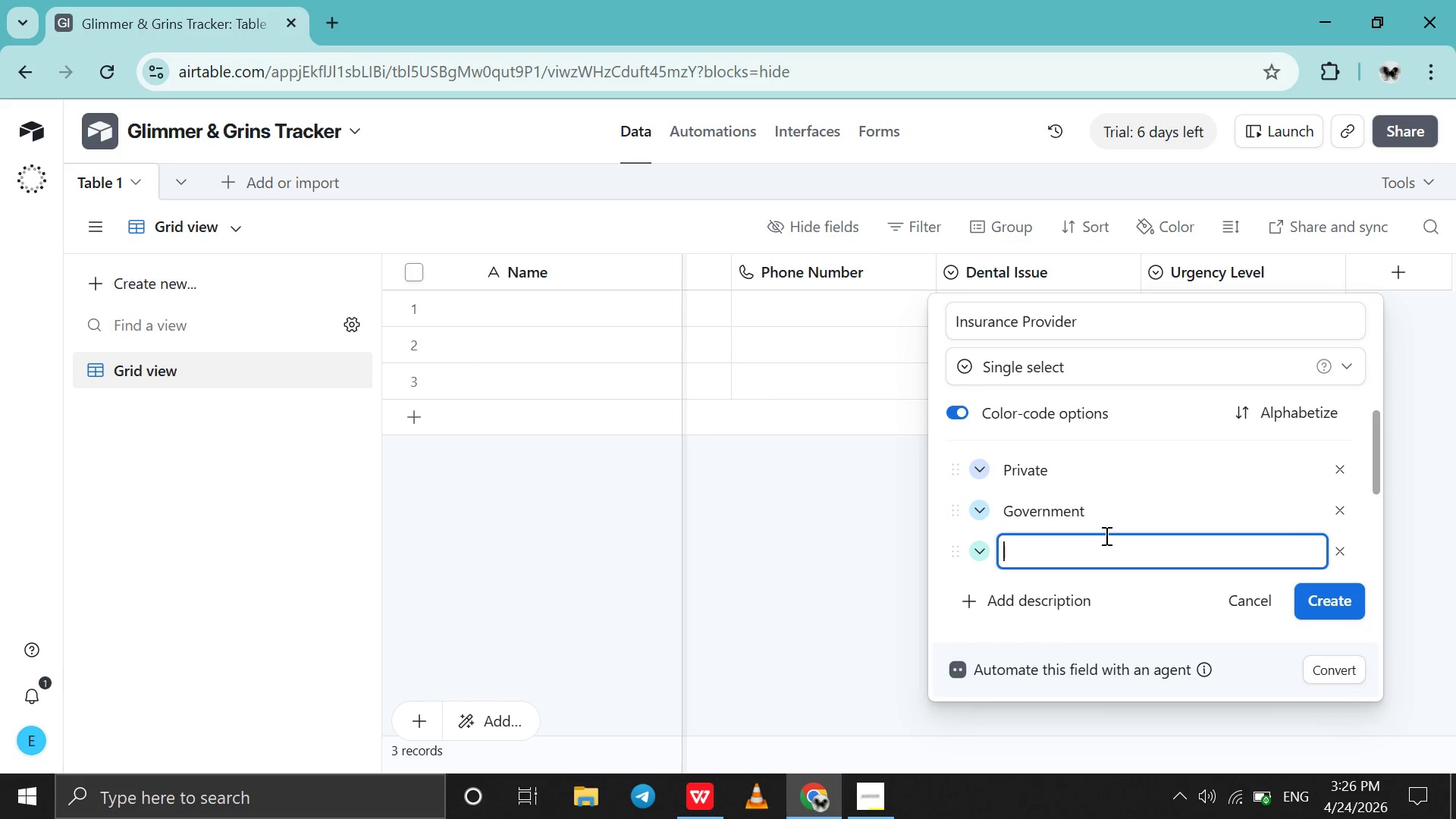 
type(None)
 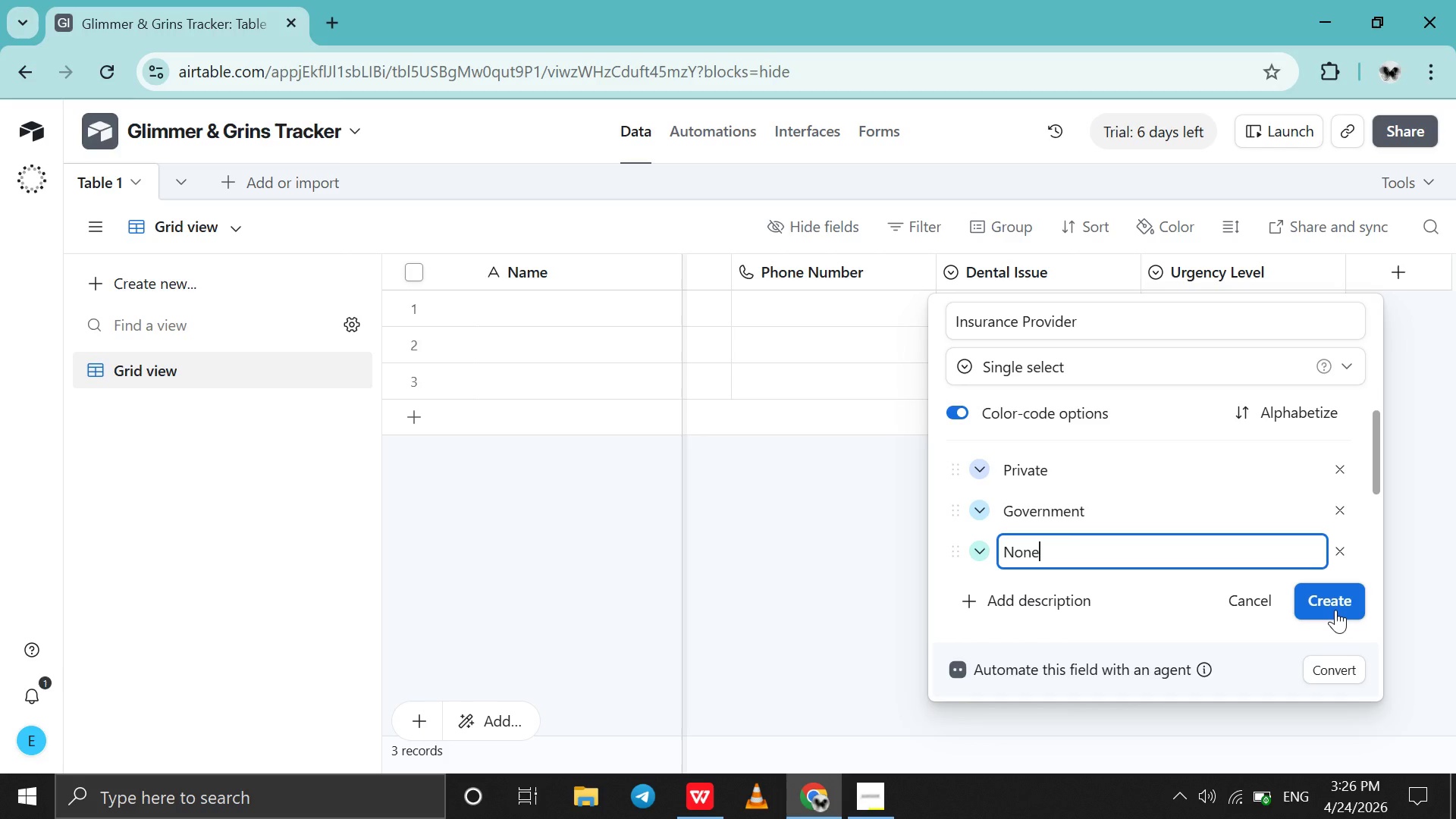 
left_click([1335, 610])
 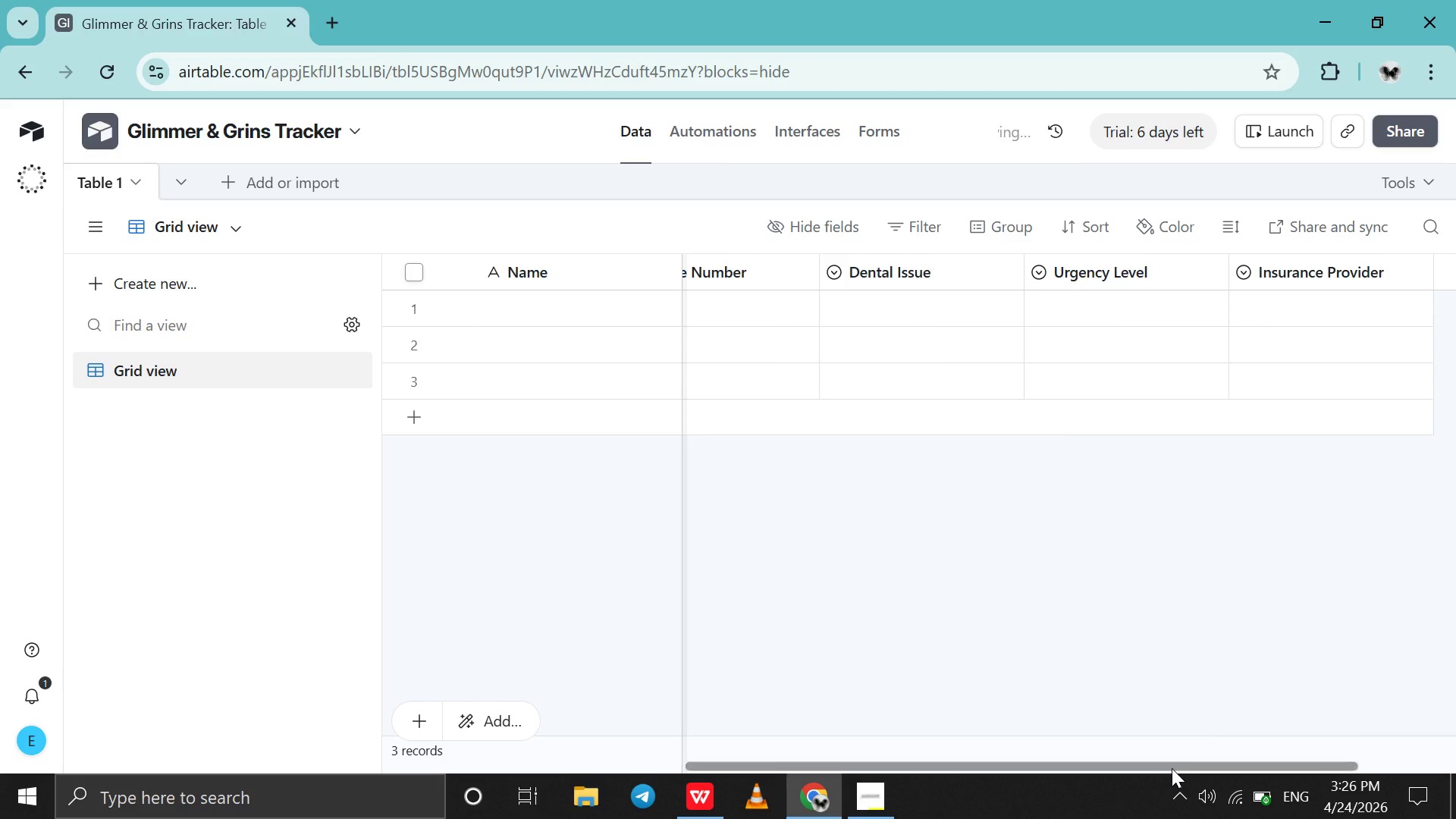 
left_click_drag(start_coordinate=[1172, 770], to_coordinate=[1400, 767])
 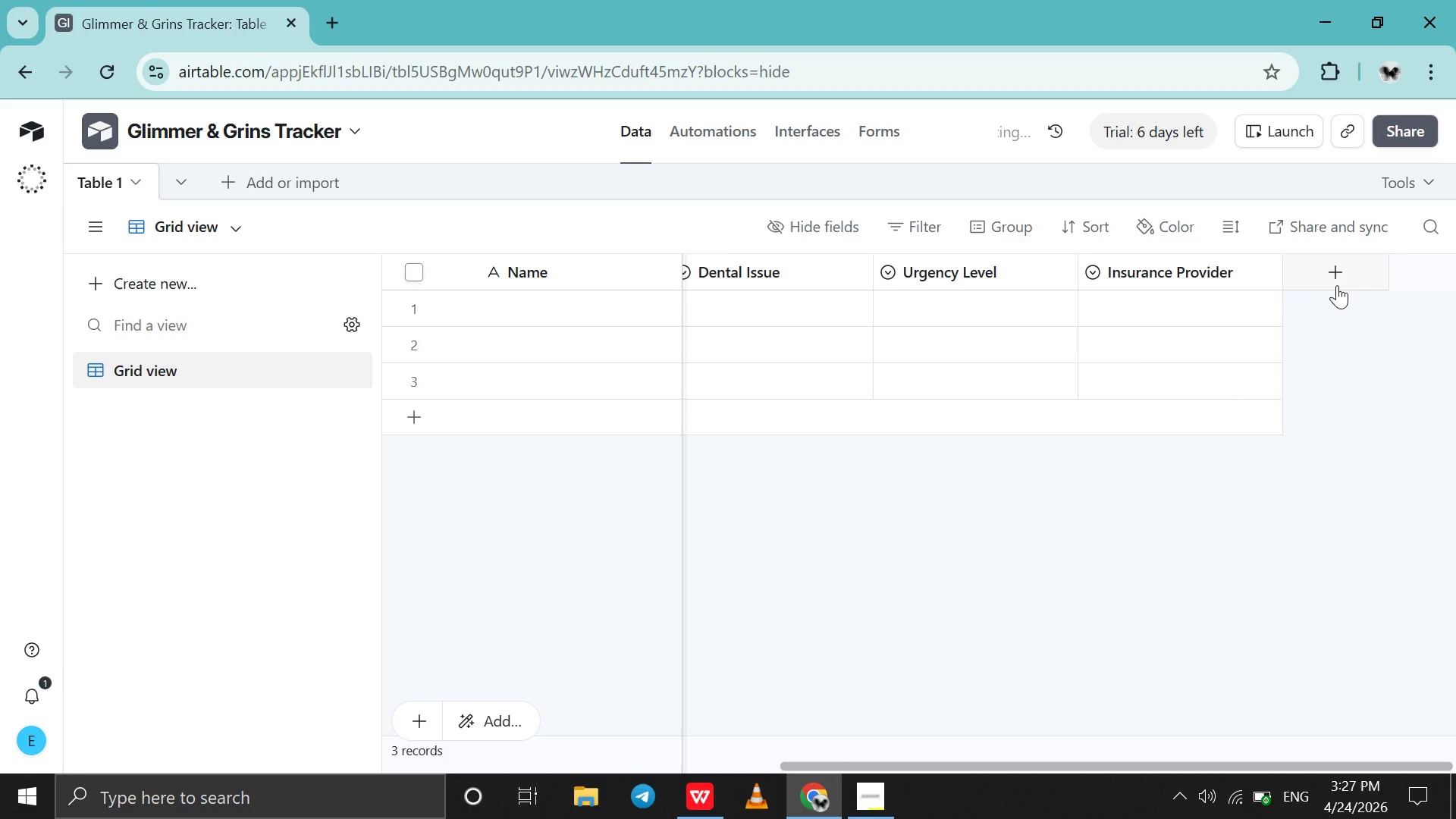 
left_click([1337, 285])
 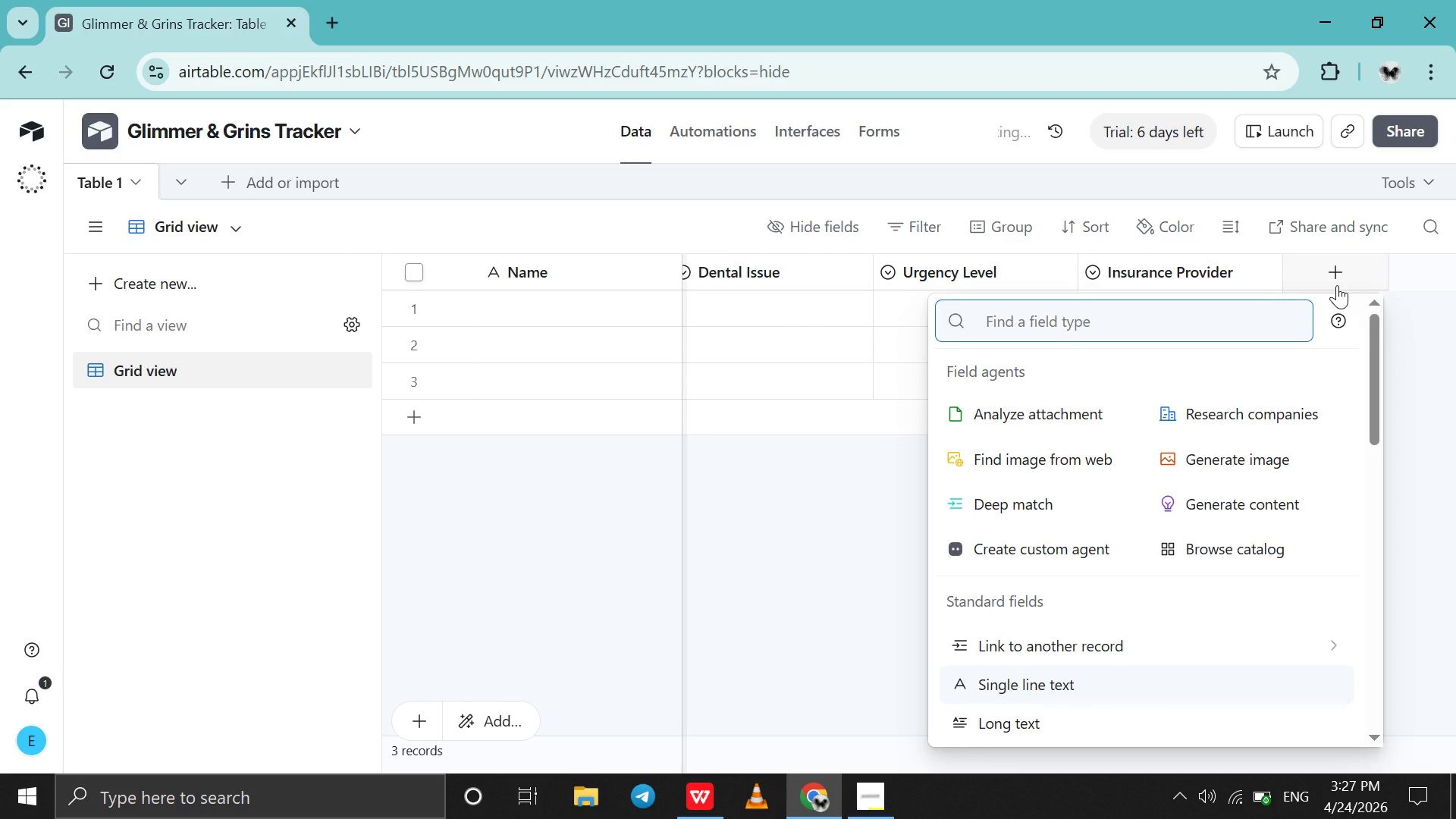 
type(ref)
key(Backspace)
key(Backspace)
key(Backspace)
type(s)
 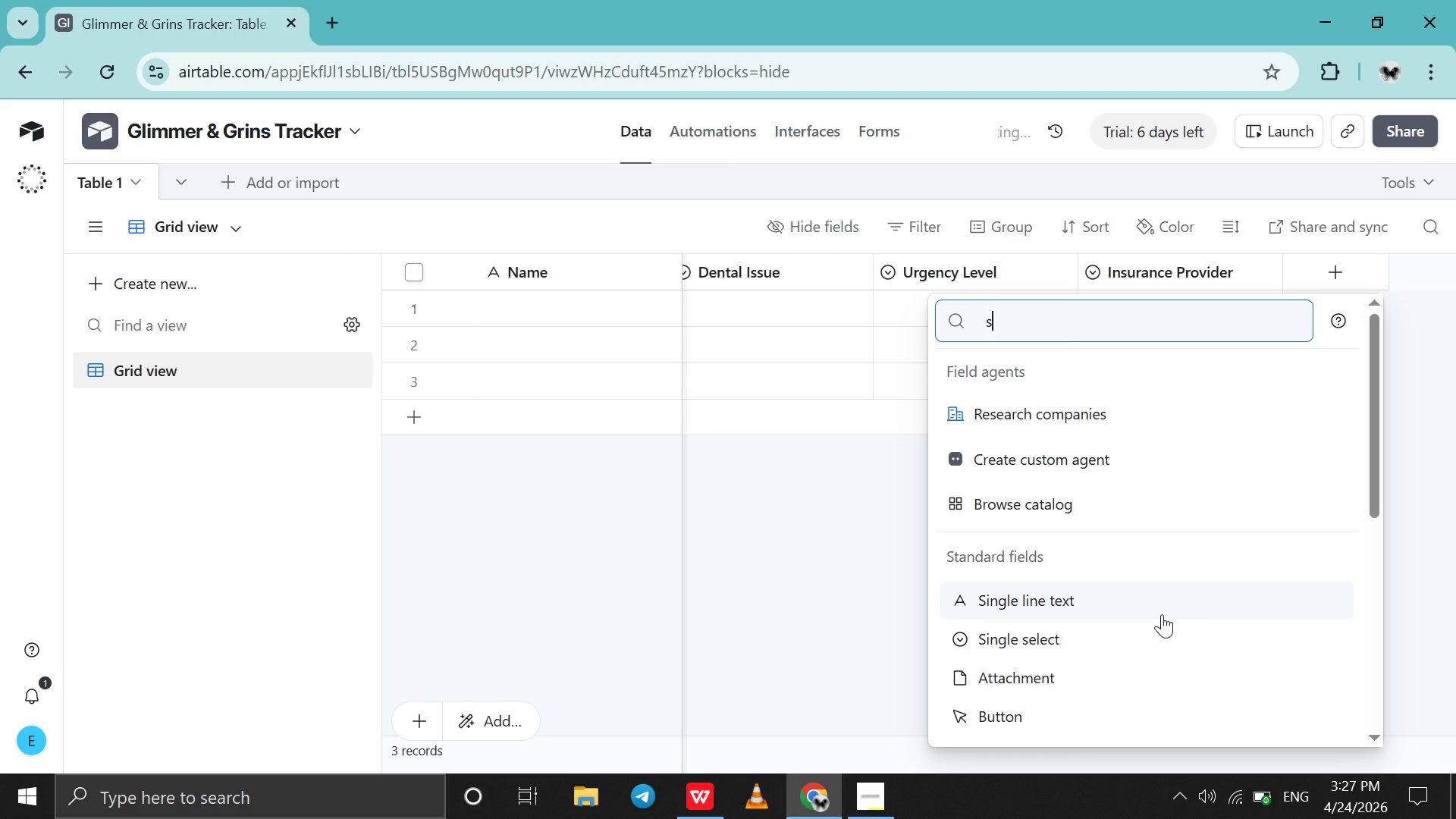 
left_click([1162, 604])
 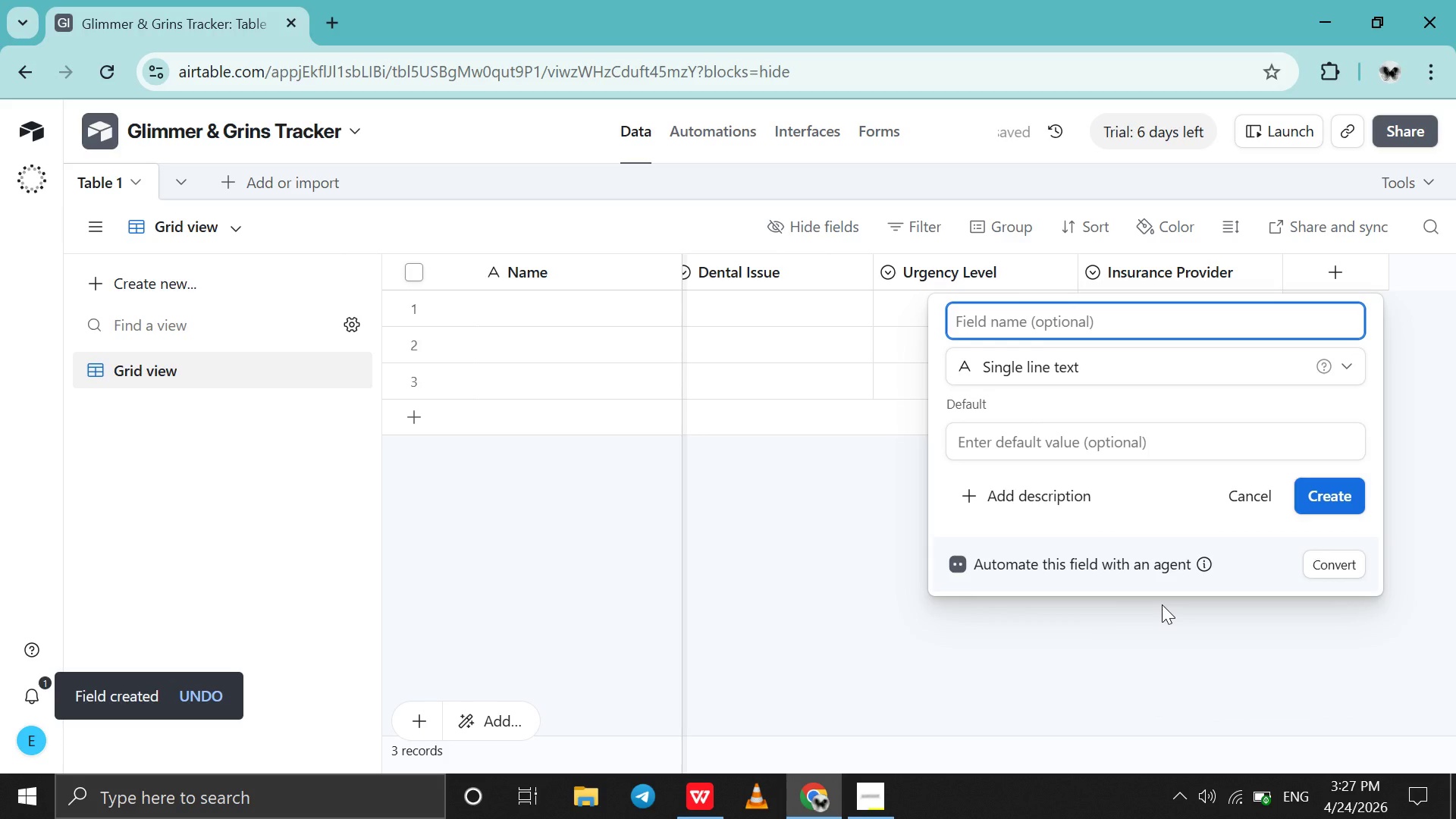 
type(referal sourc)
 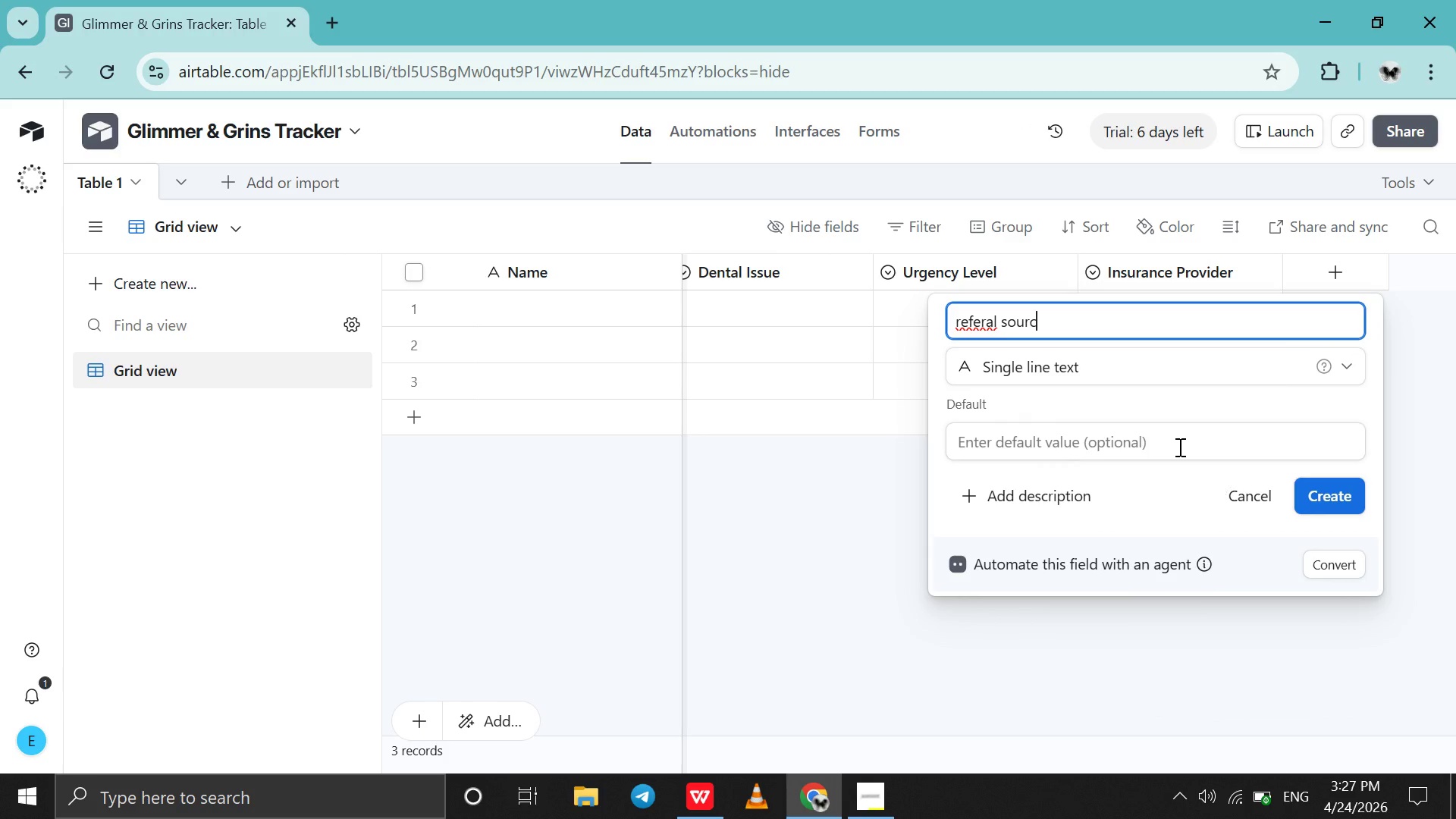 
left_click([1149, 373])
 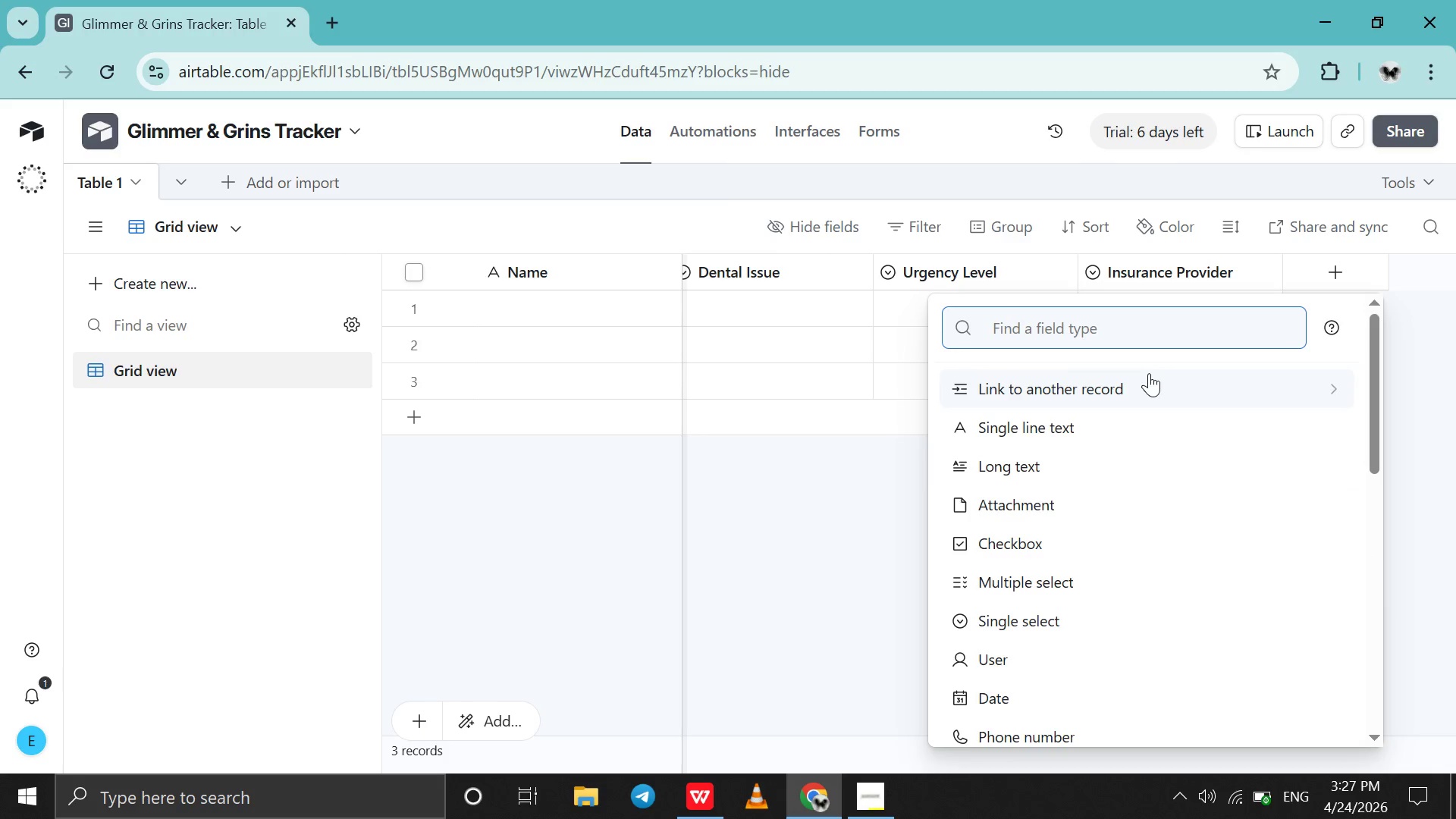 
key(S)
 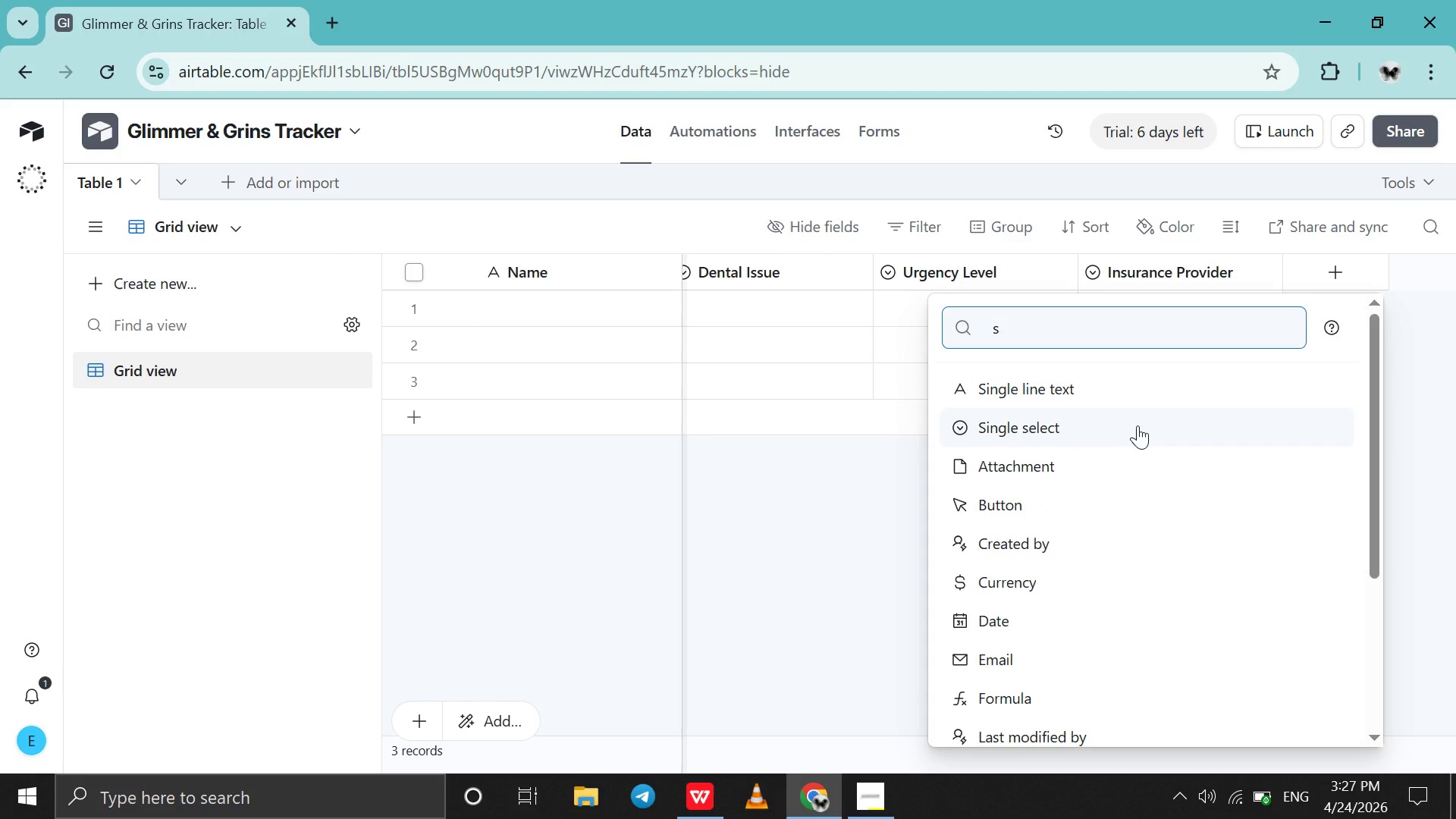 
left_click([1138, 425])
 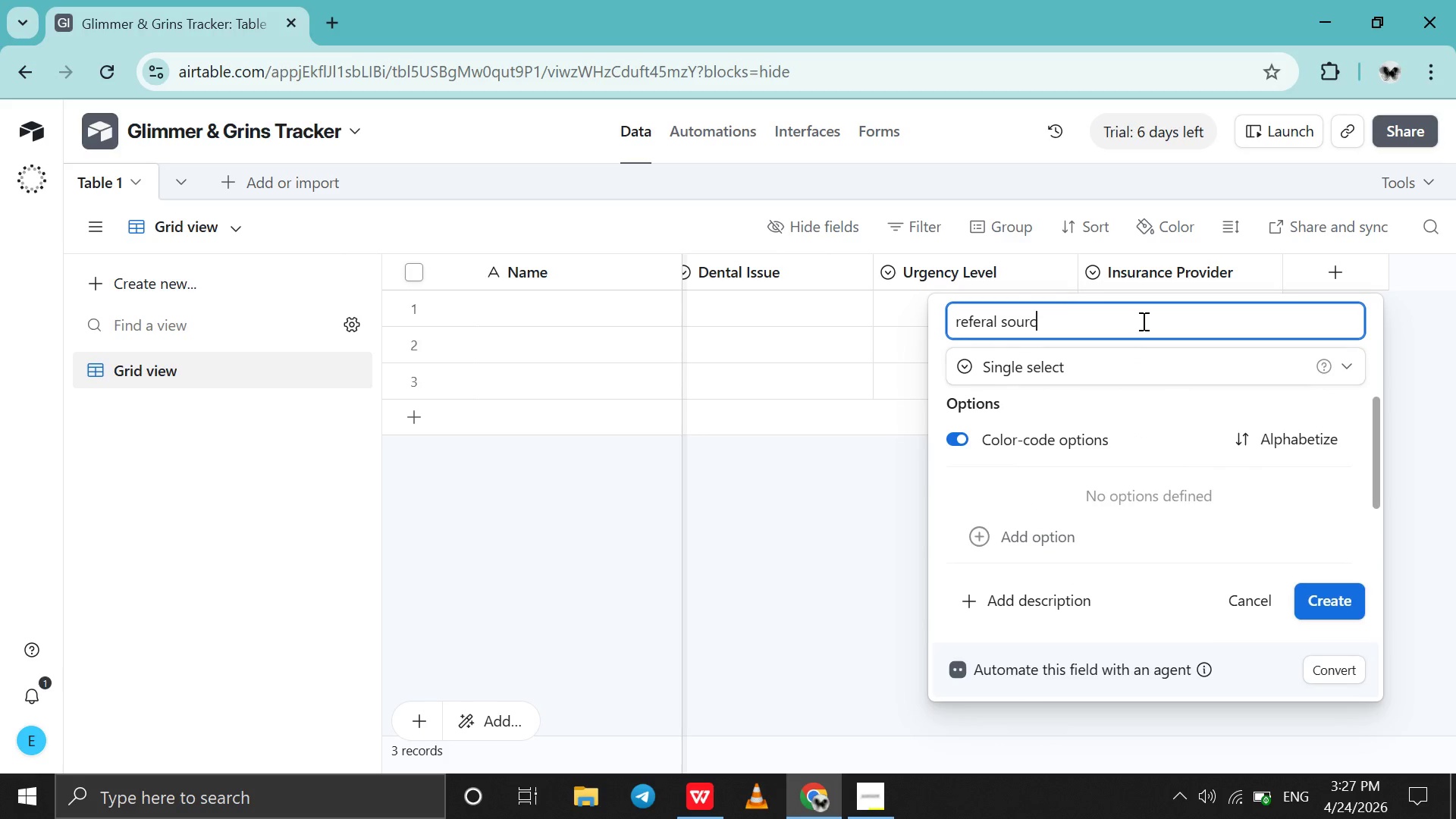 
double_click([1142, 321])
 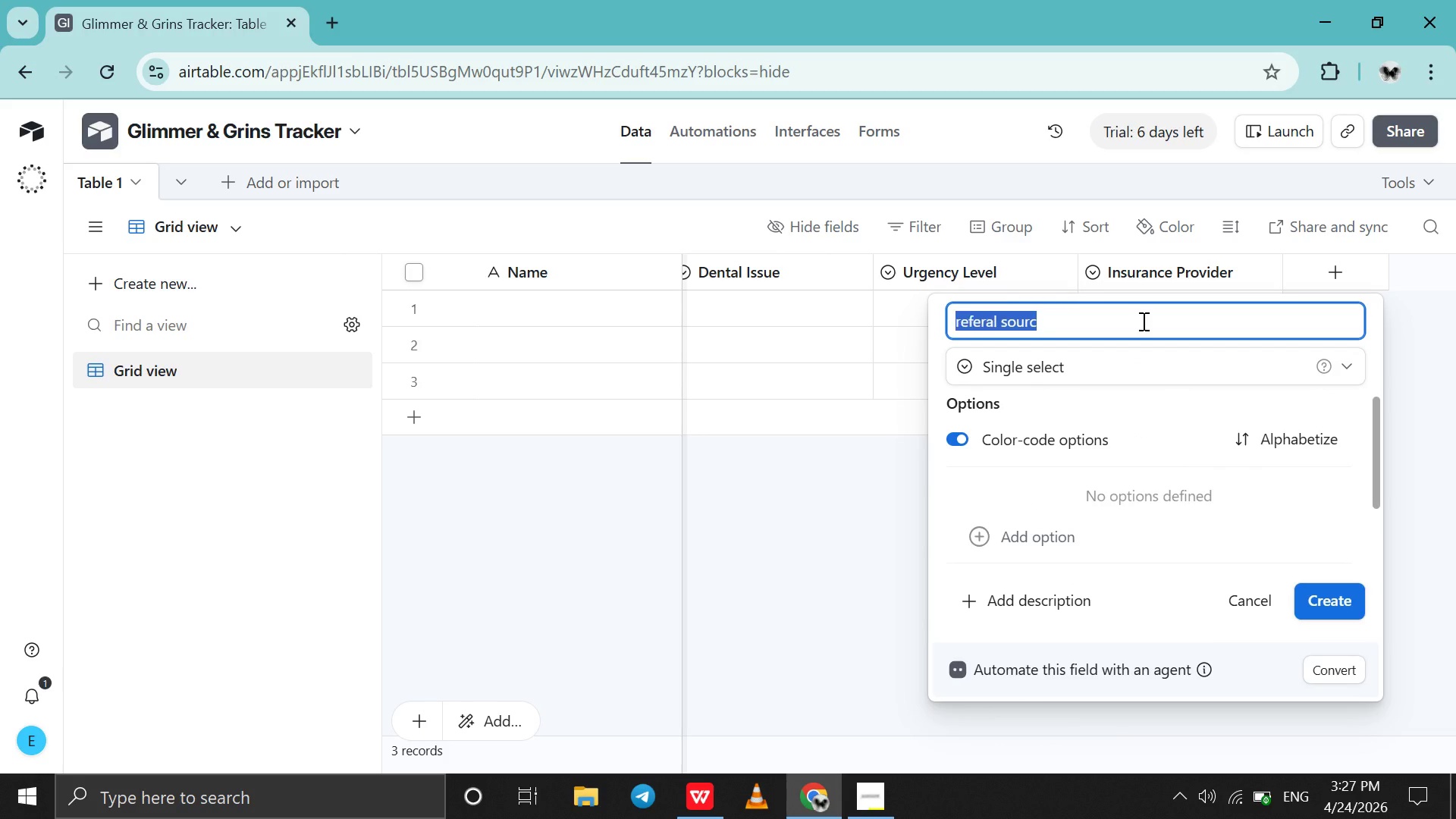 
triple_click([1142, 321])
 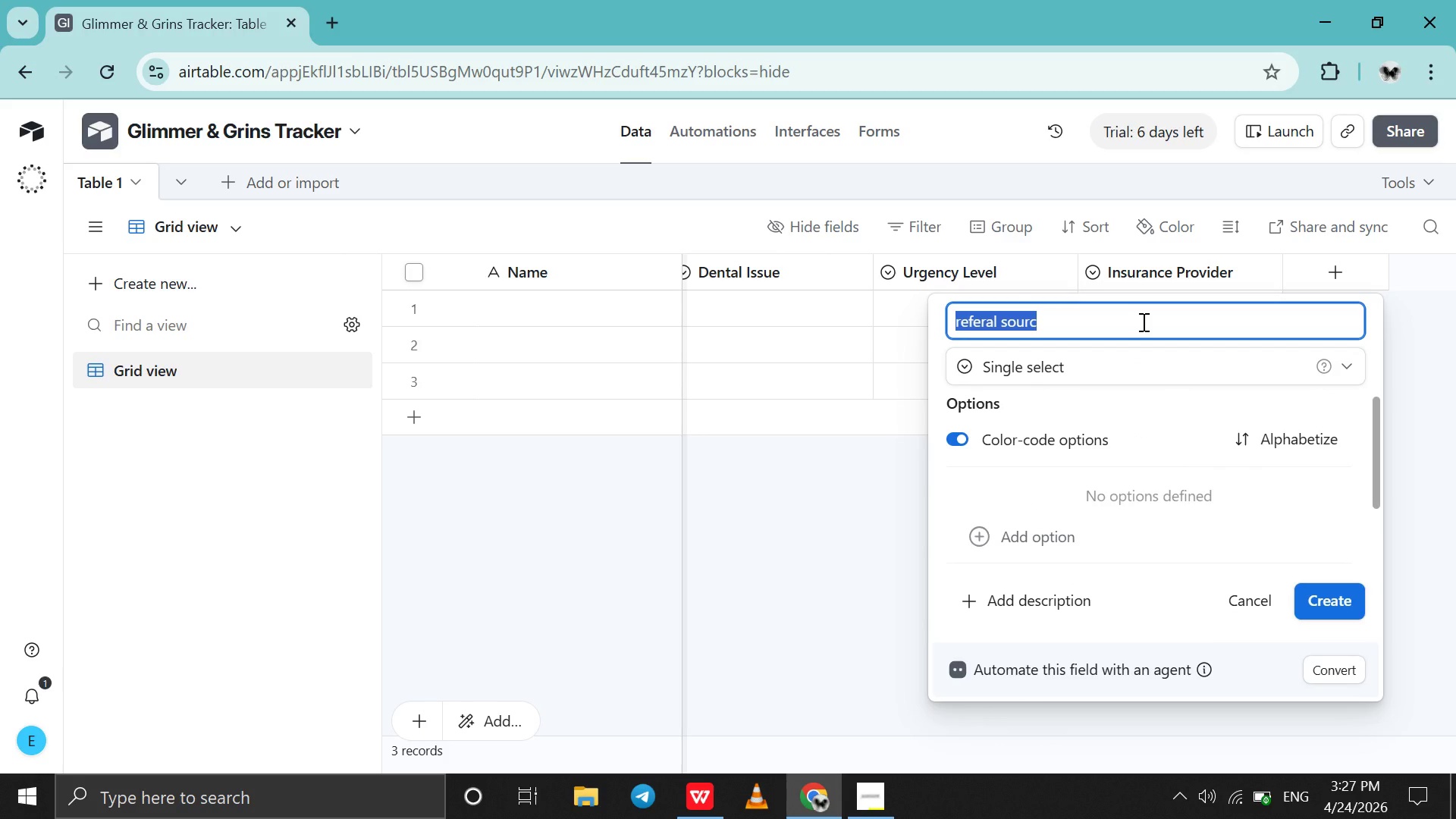 
type(Status)
 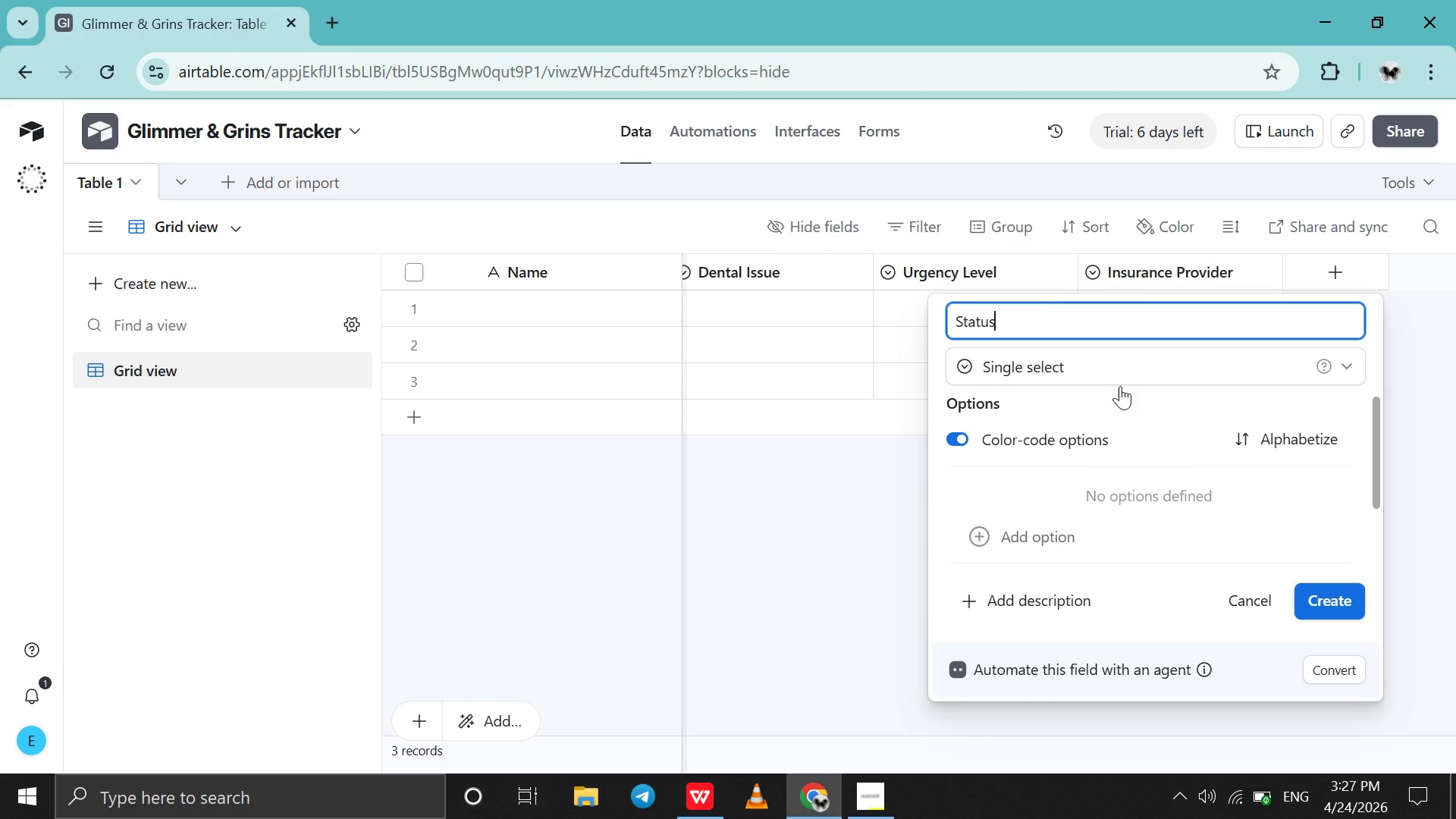 
left_click([1058, 538])
 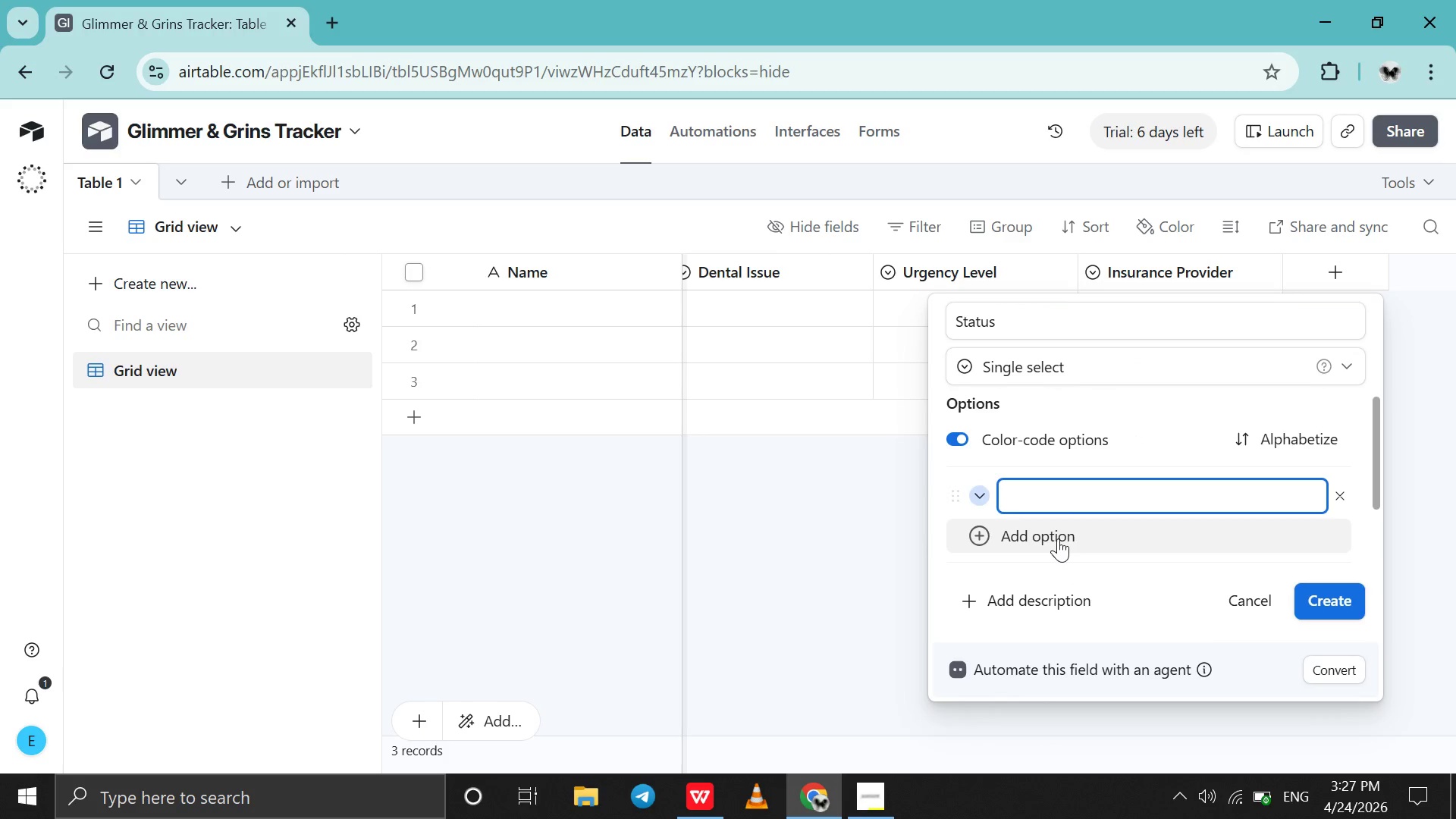 
type(New Lead)
 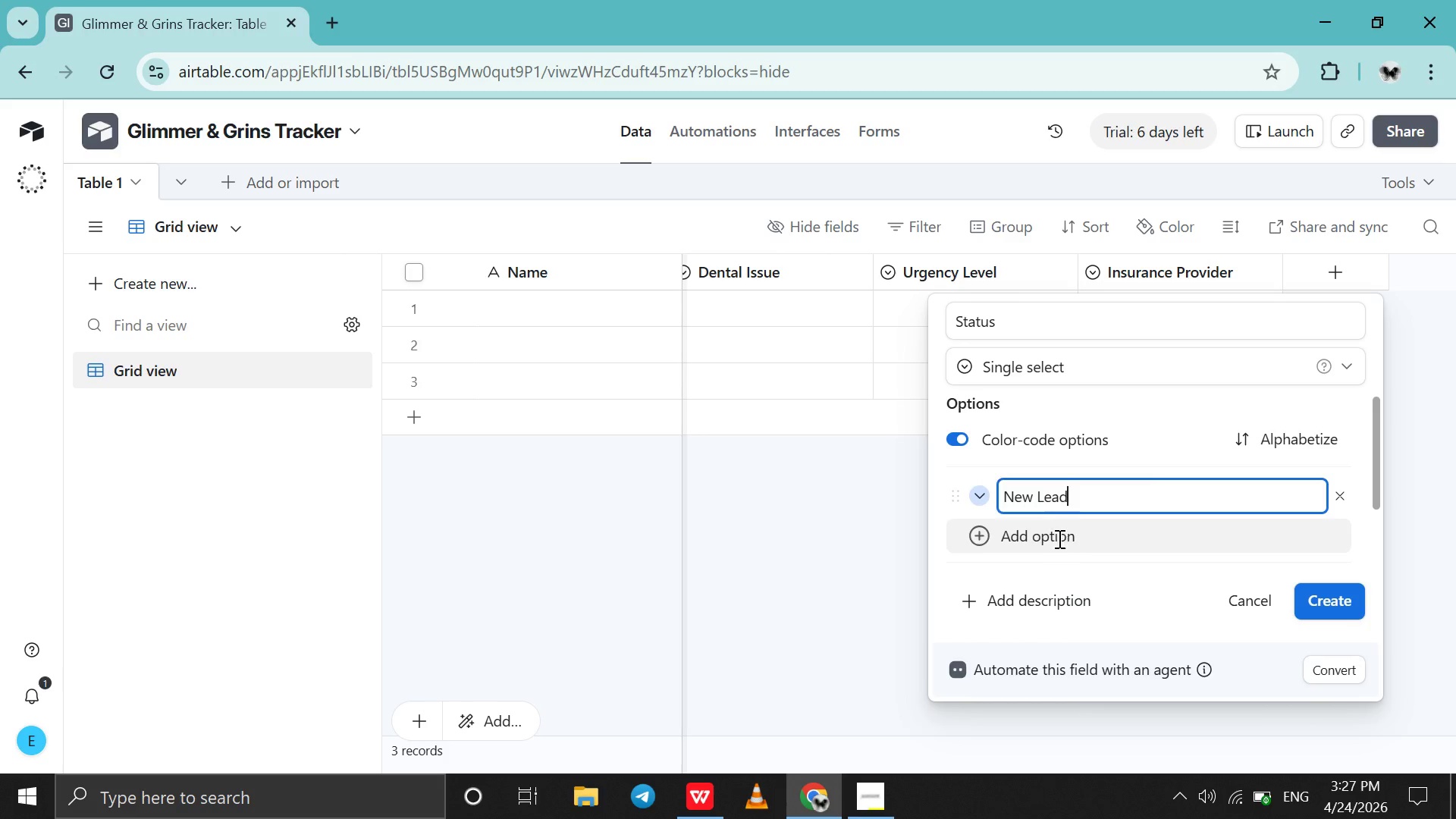 
key(Enter)
 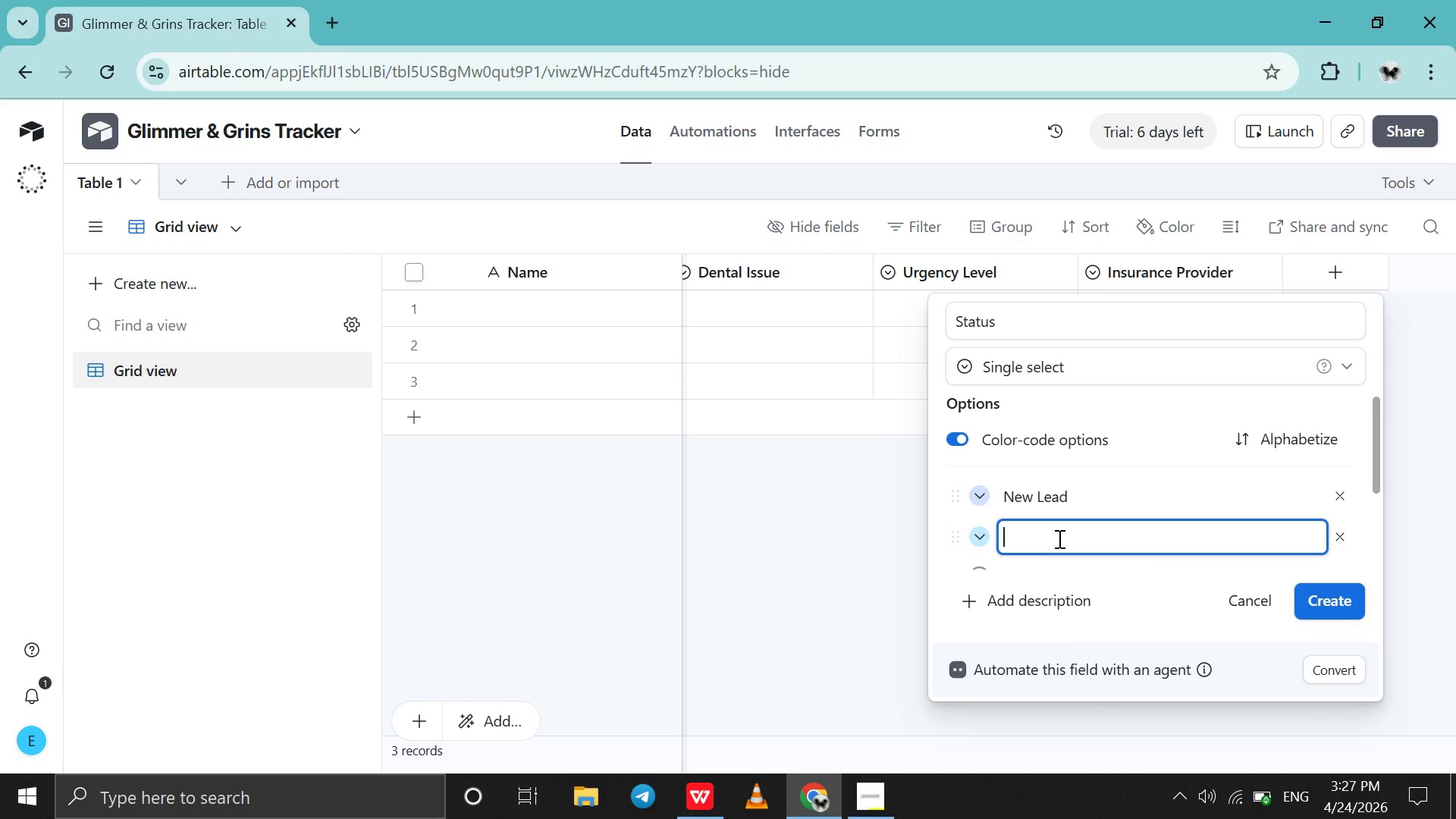 
type(Consultation )
 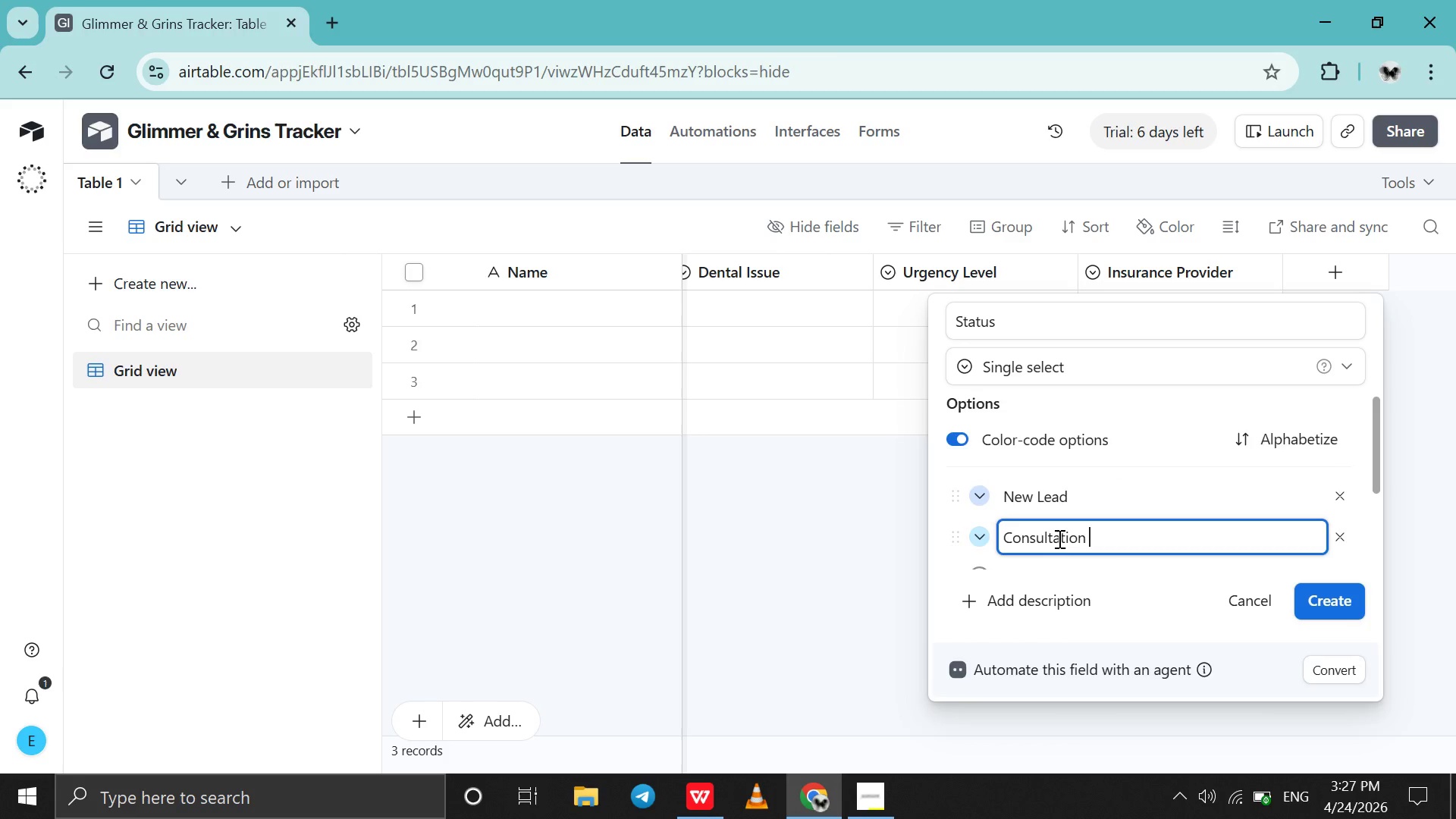 
key(Enter)
 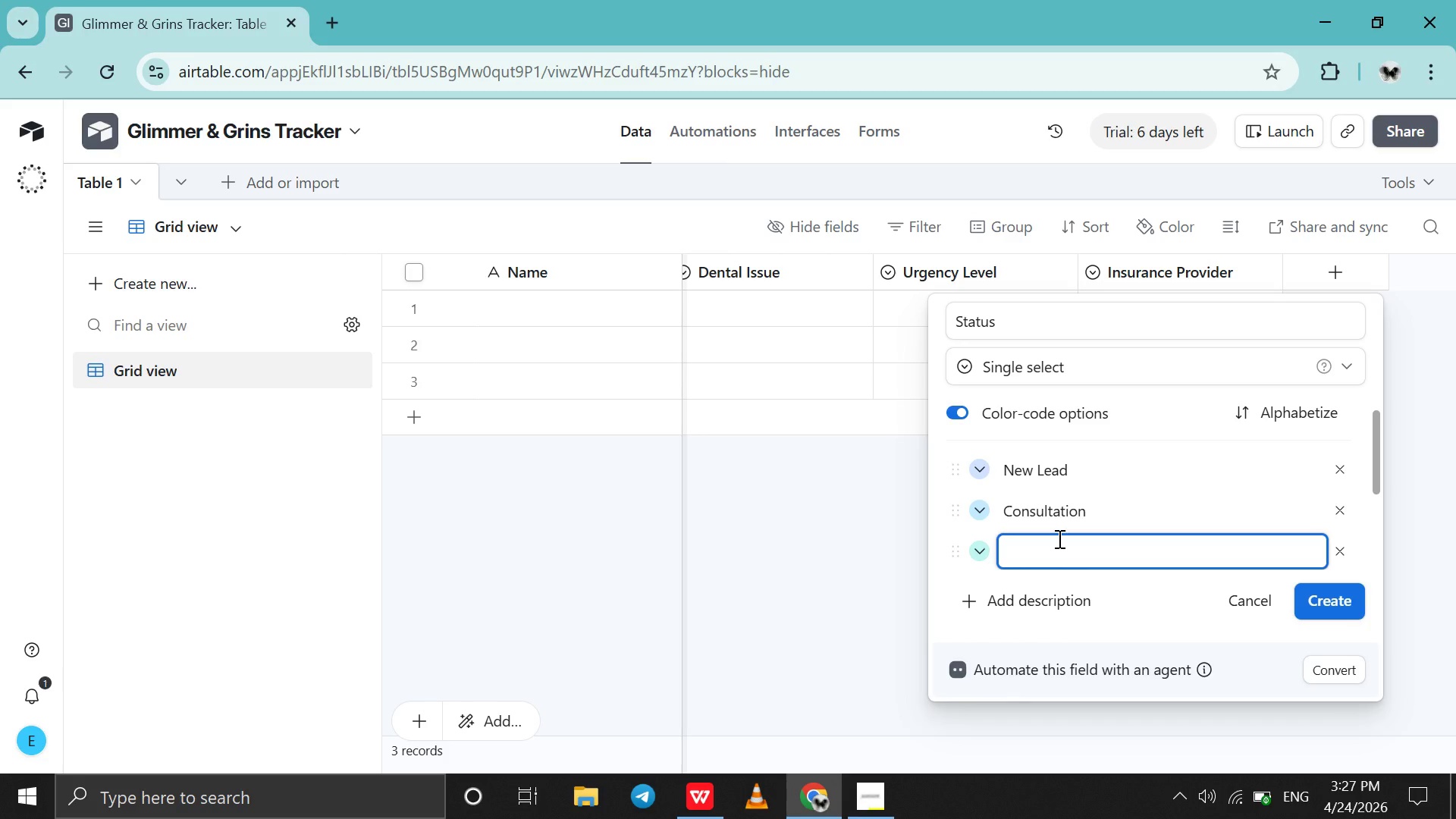 
type(Moin)
key(Backspace)
key(Backspace)
type(nitoring )
 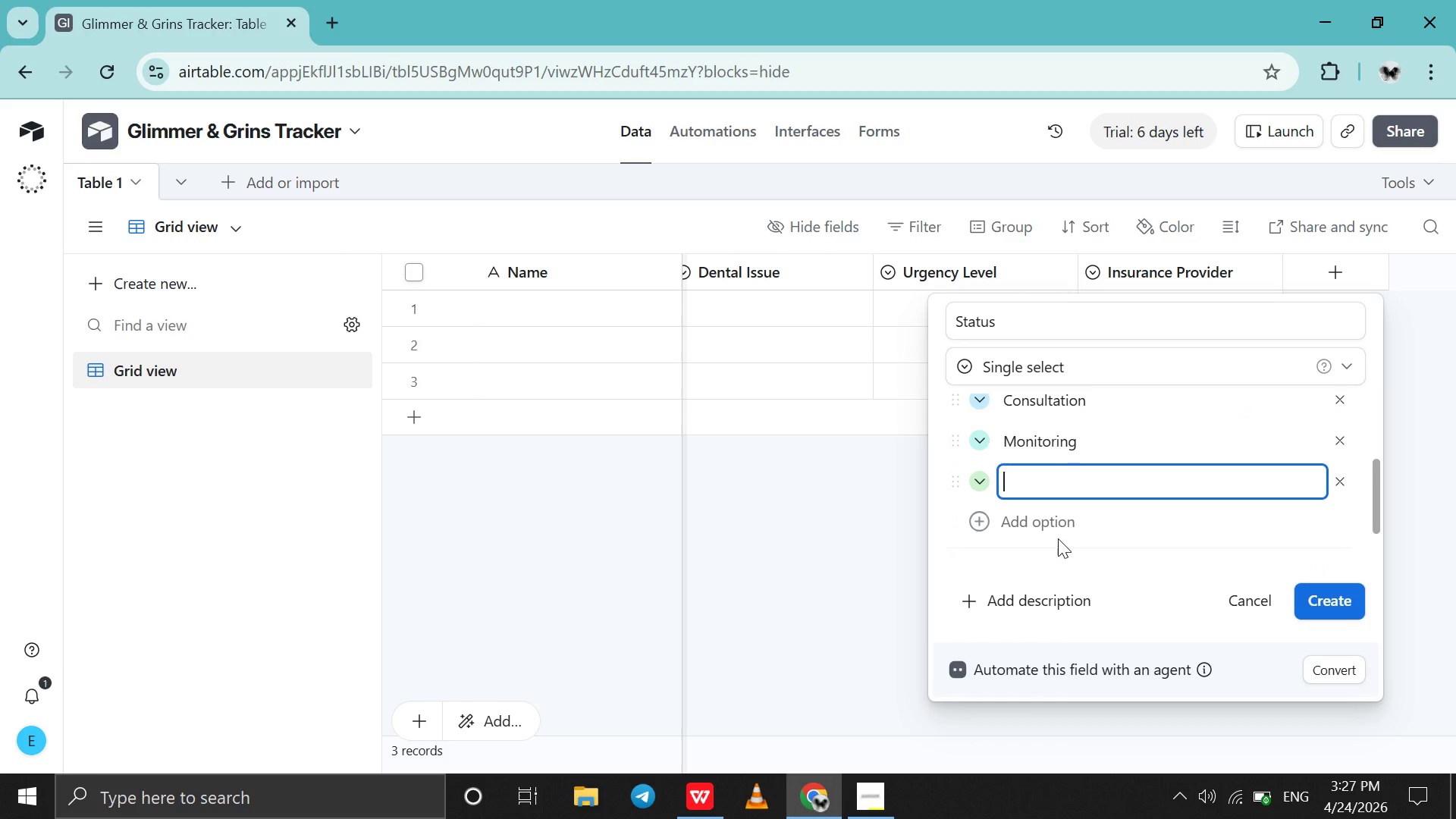 
key(Enter)
 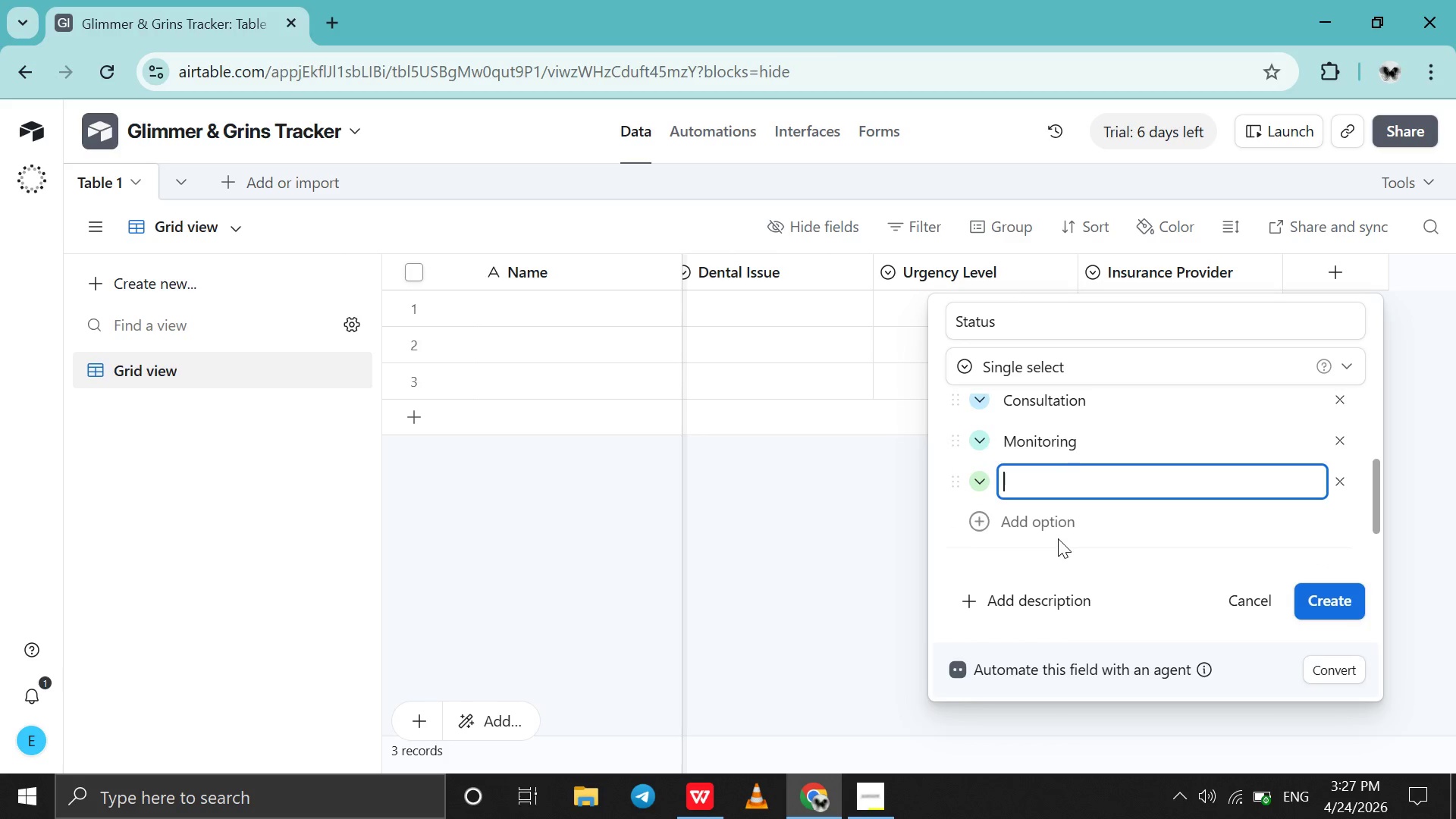 
type(Active)
 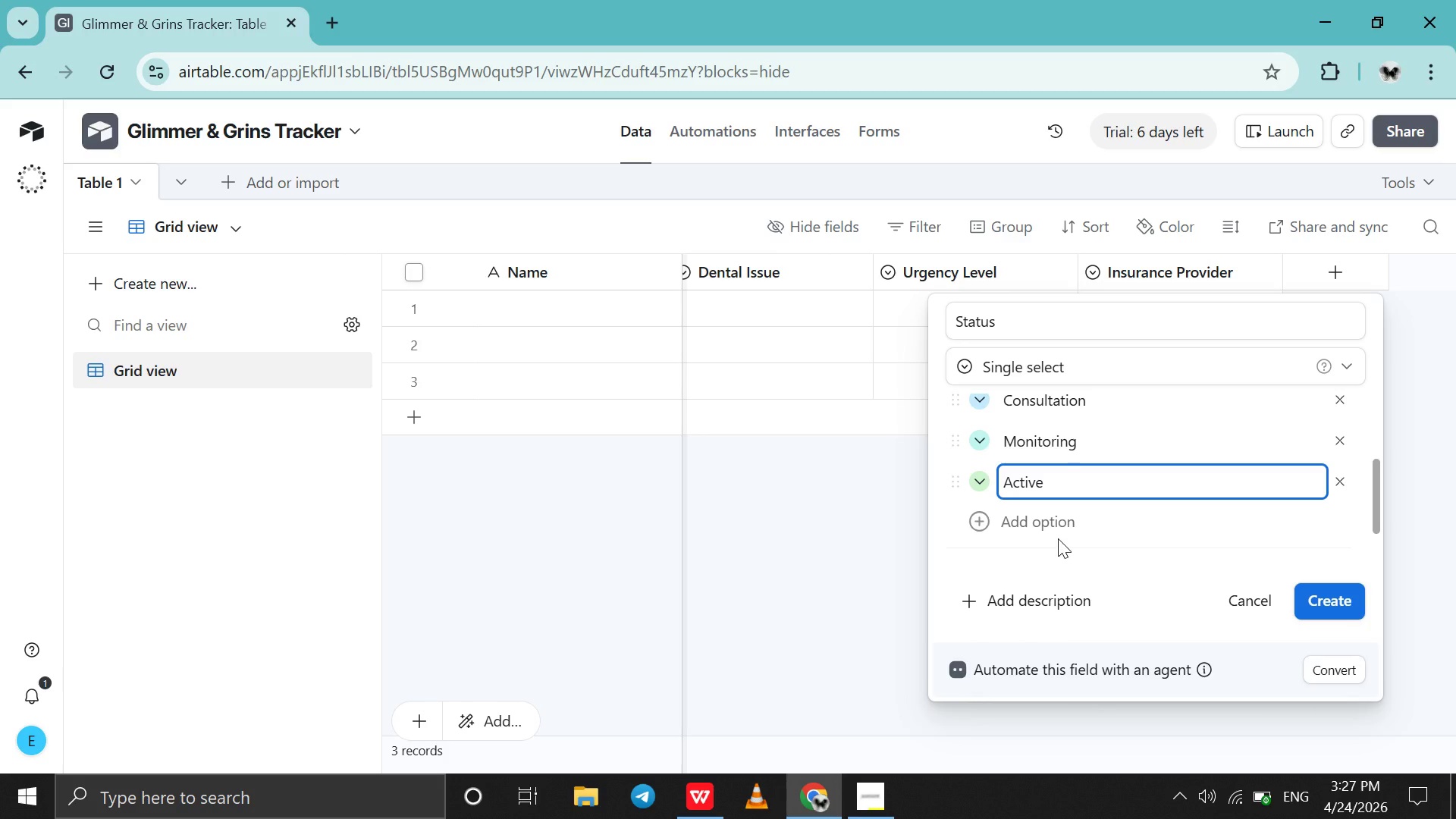 
key(Enter)
 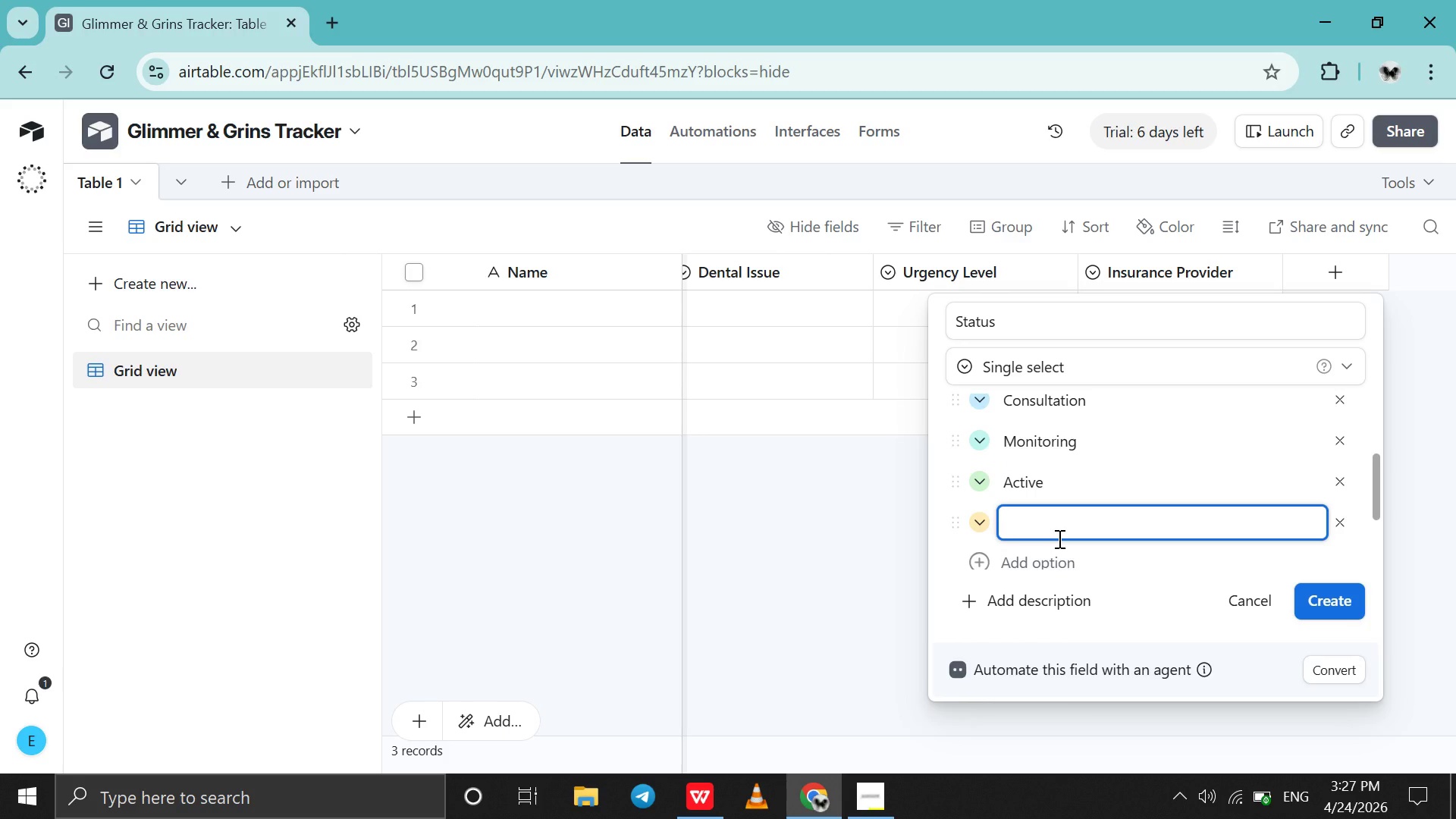 
type(Treatment )
 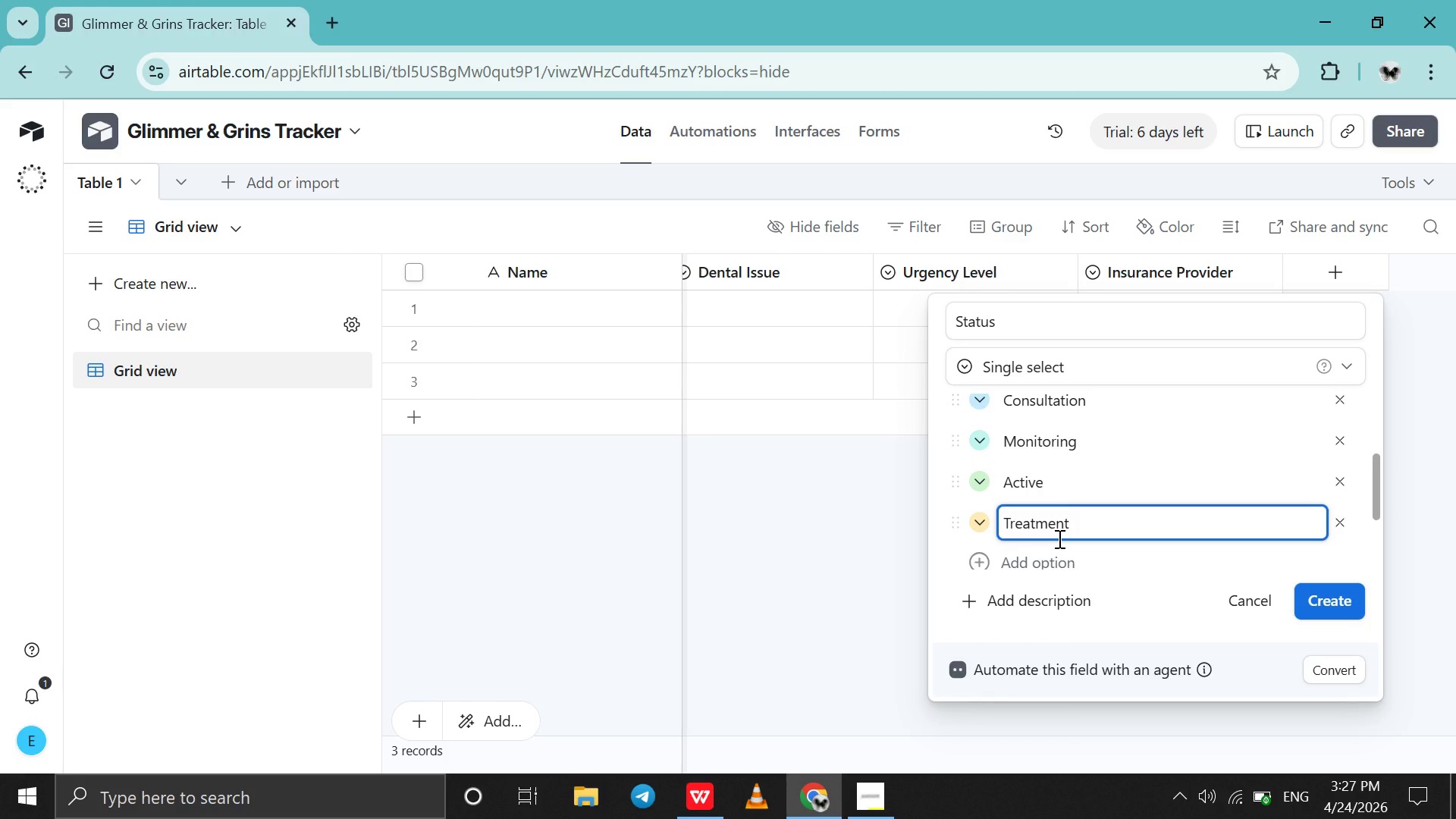 
key(Enter)
 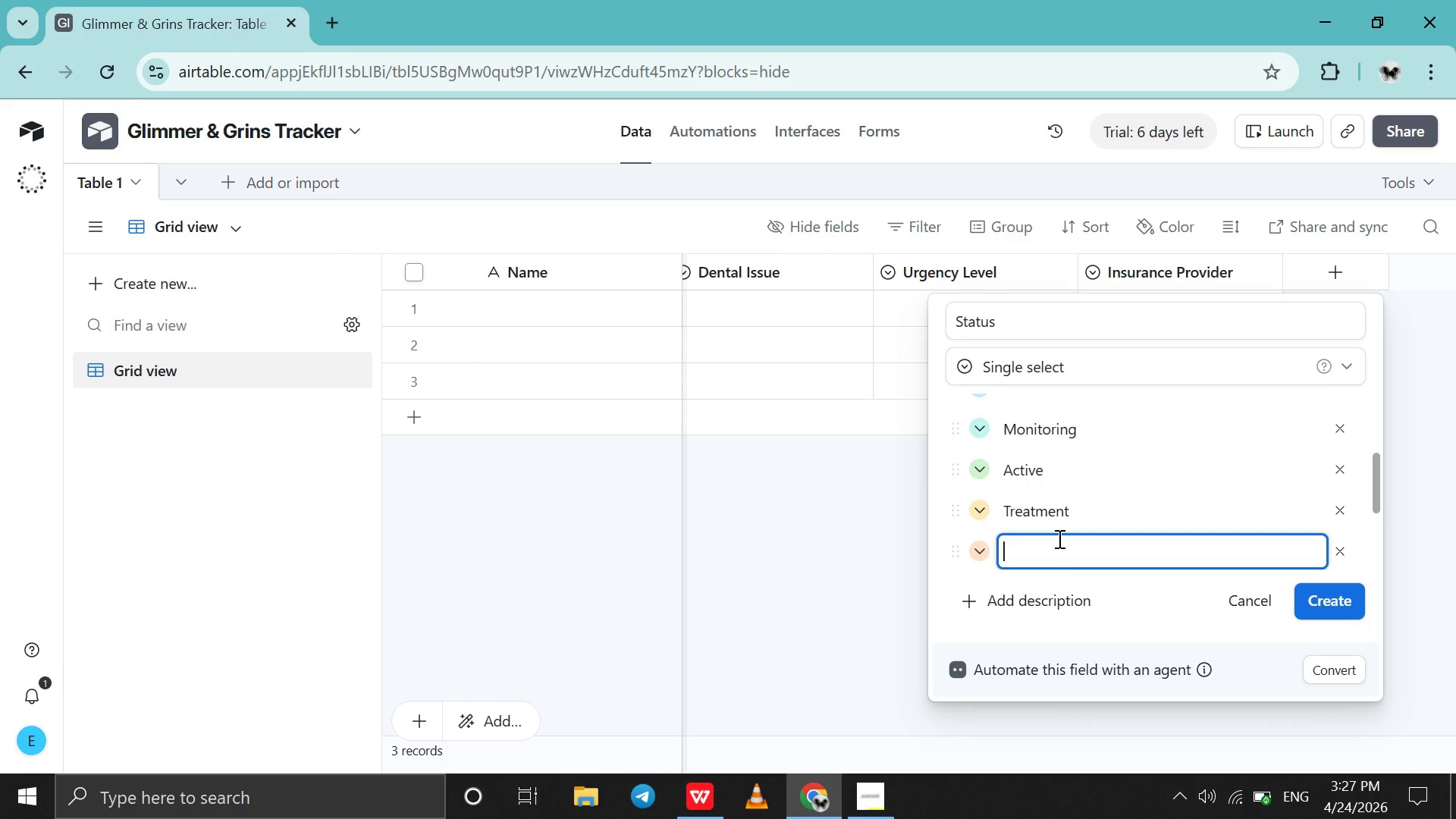 
type(Completed )
 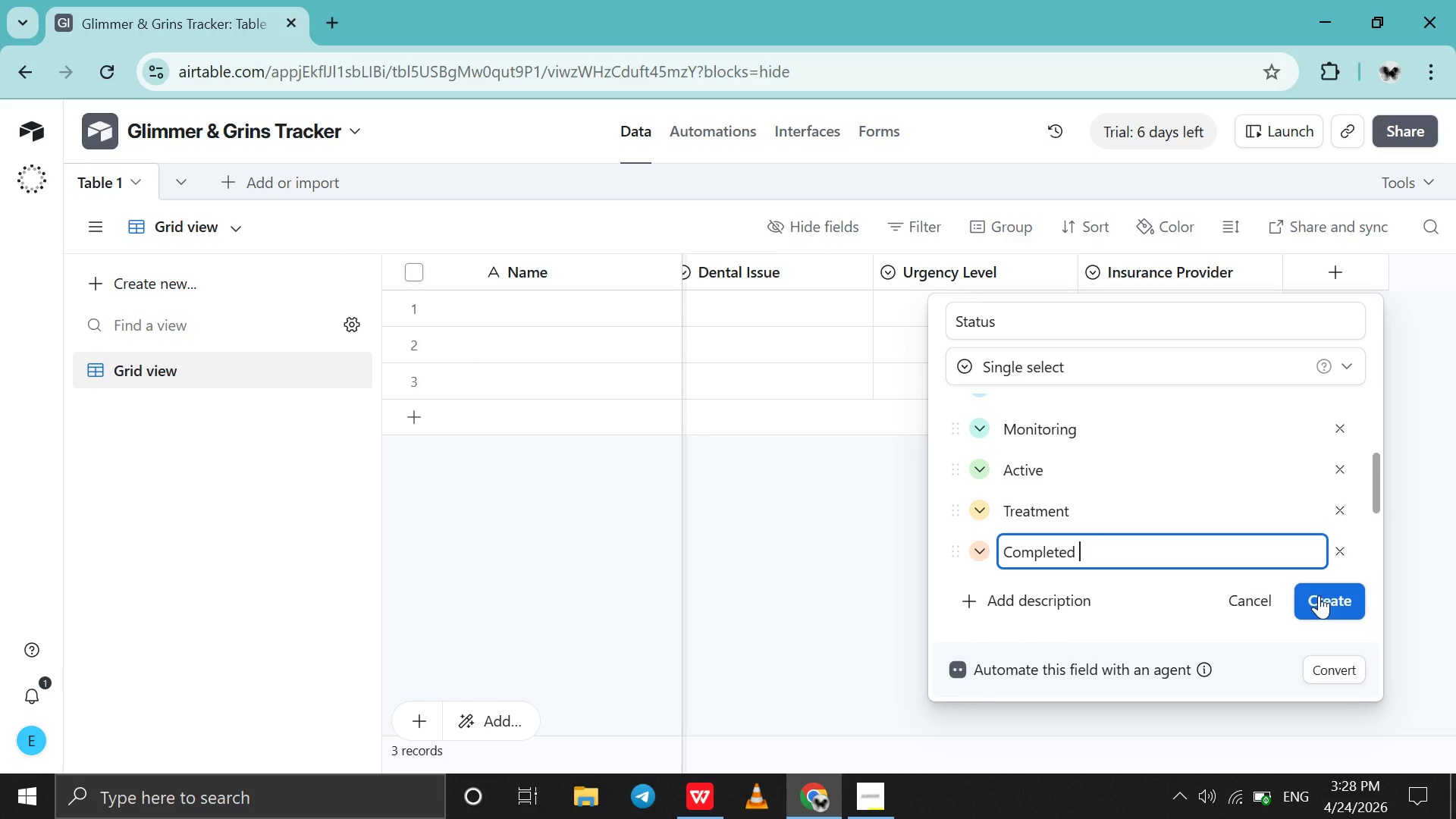 
left_click([1326, 595])
 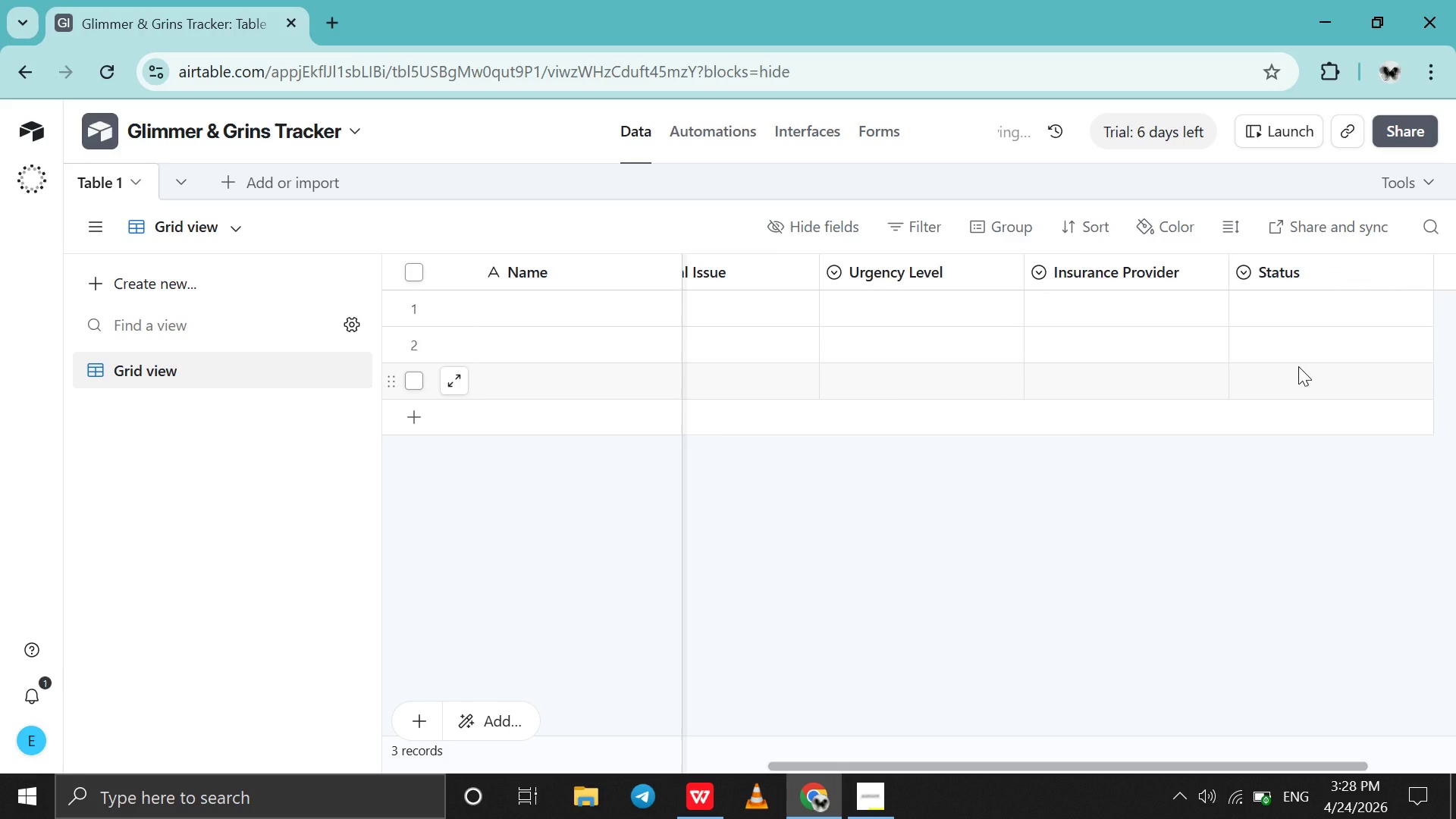 
scroll: coordinate [1298, 366], scroll_direction: down, amount: 5.0
 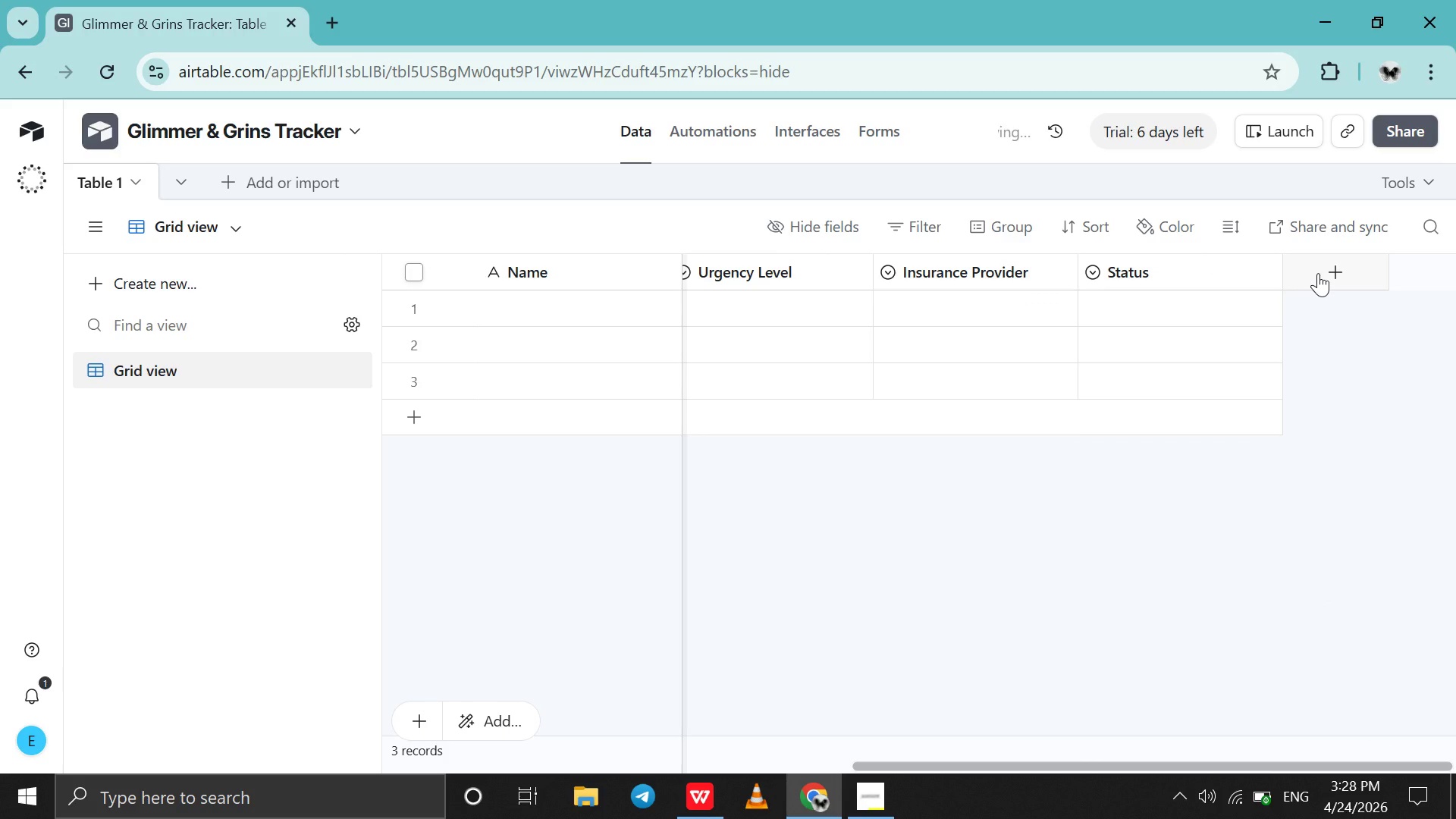 
left_click([1318, 273])
 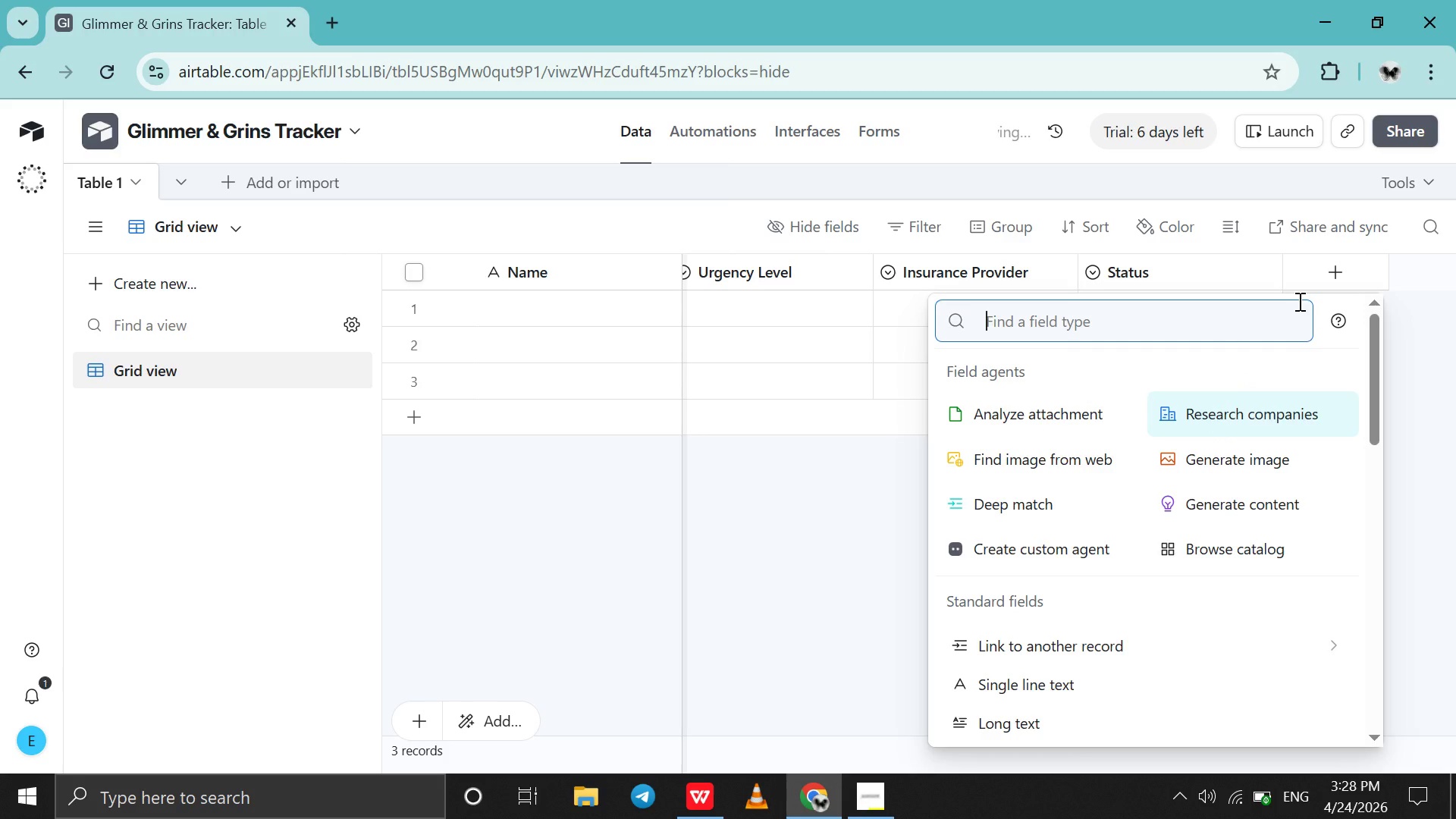 
type(fo)
 